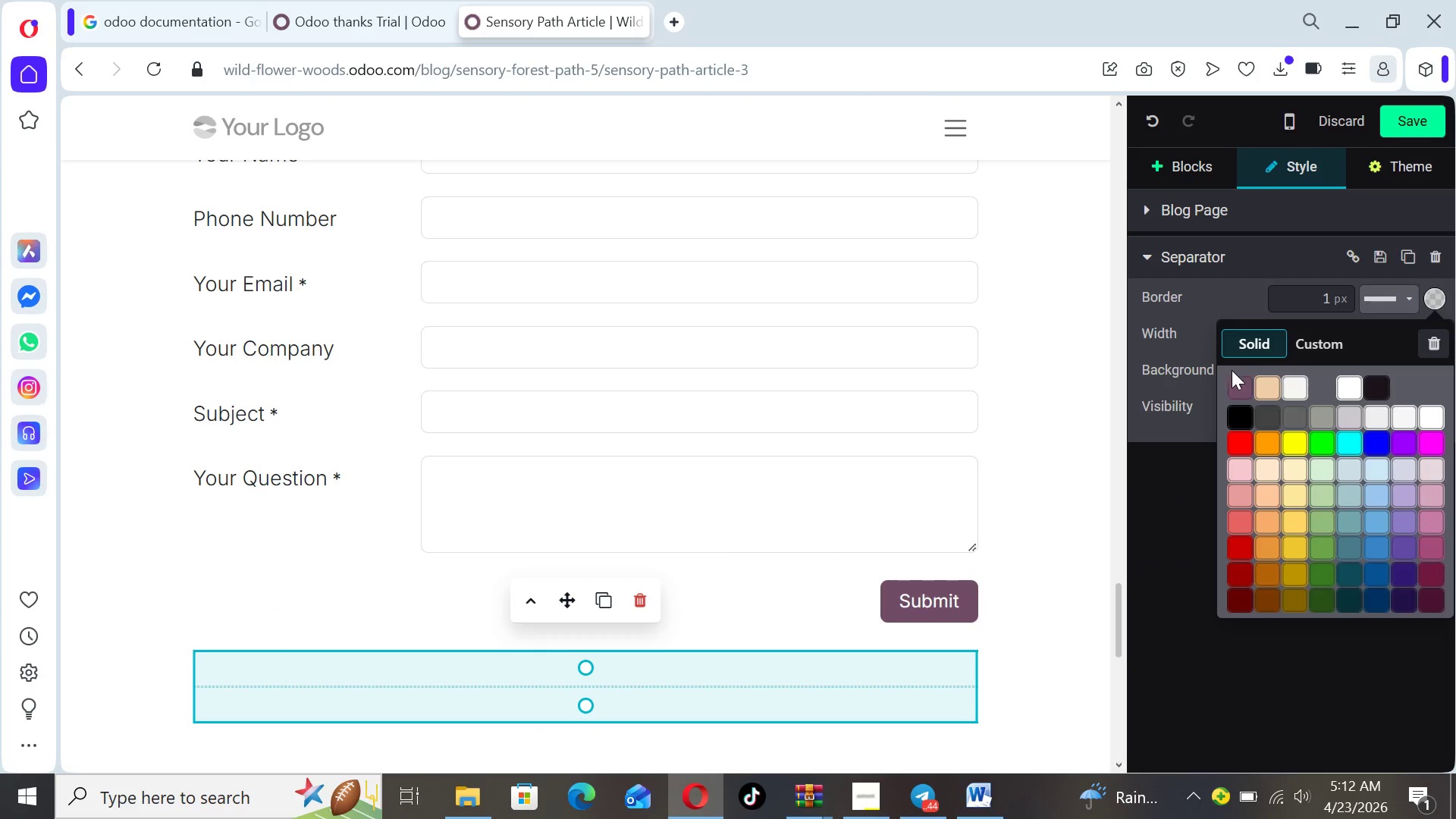 
left_click([1239, 392])
 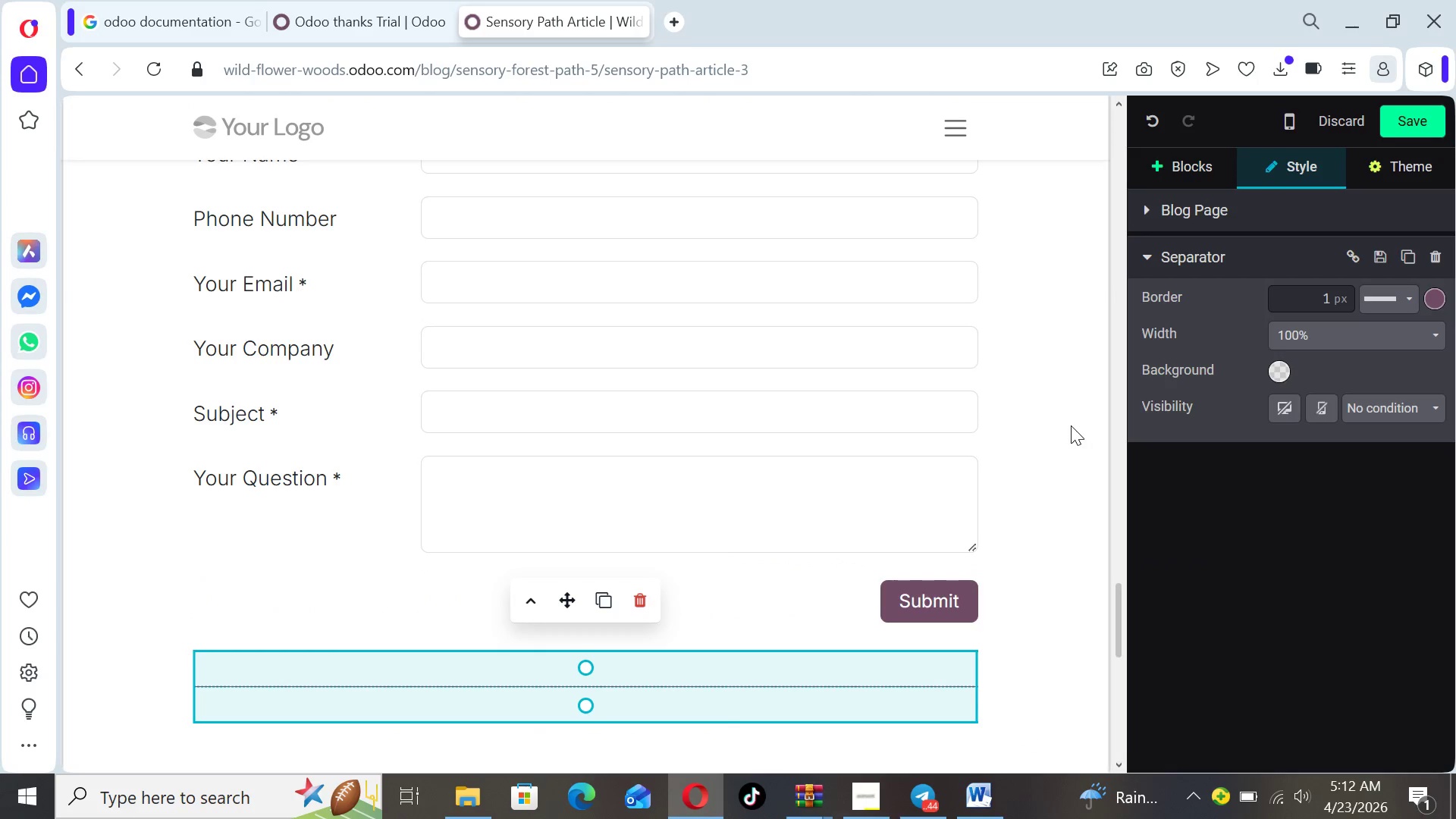 
left_click_drag(start_coordinate=[1071, 425], to_coordinate=[1118, 613])
 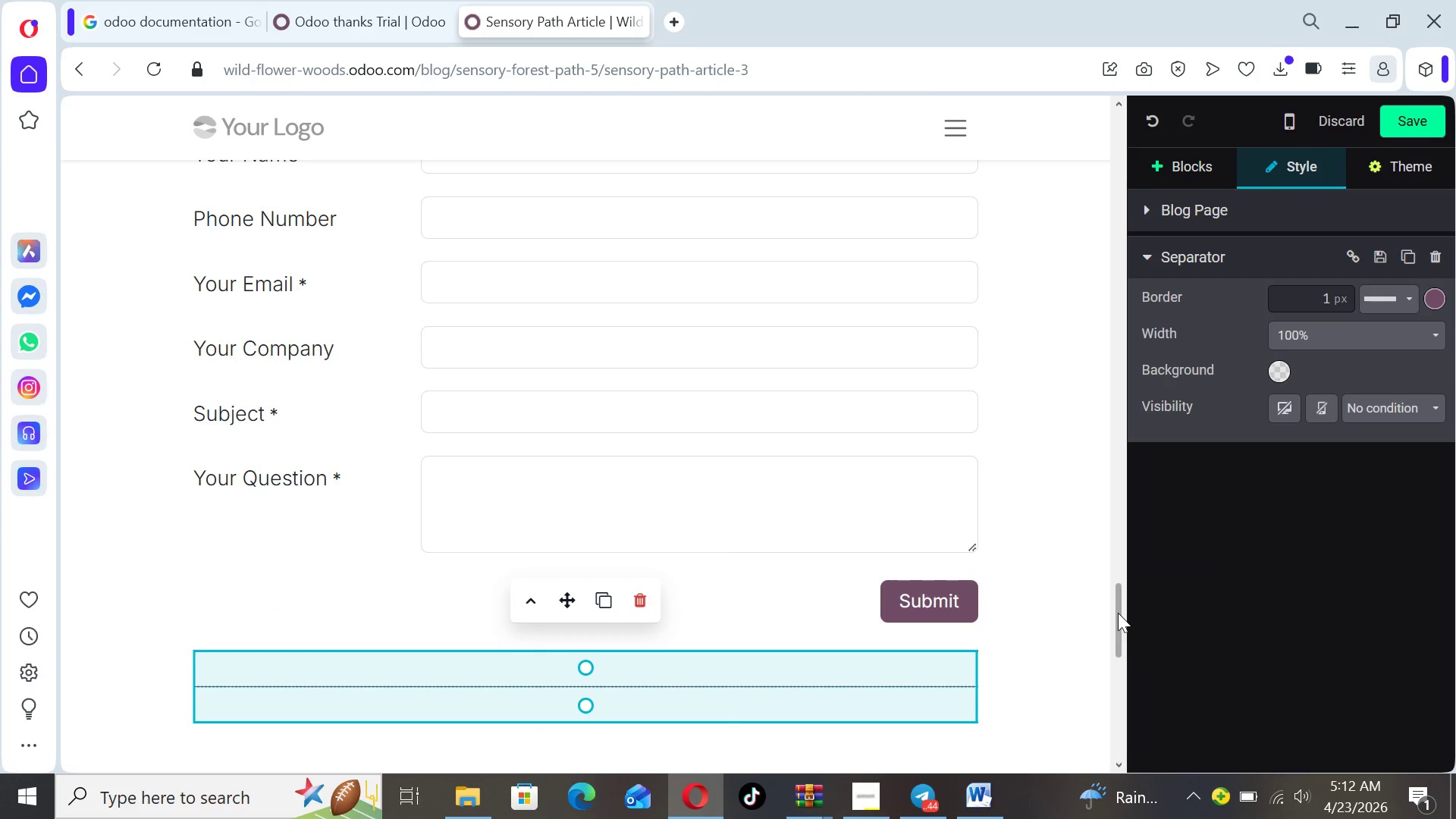 
left_click_drag(start_coordinate=[1118, 613], to_coordinate=[1107, 164])
 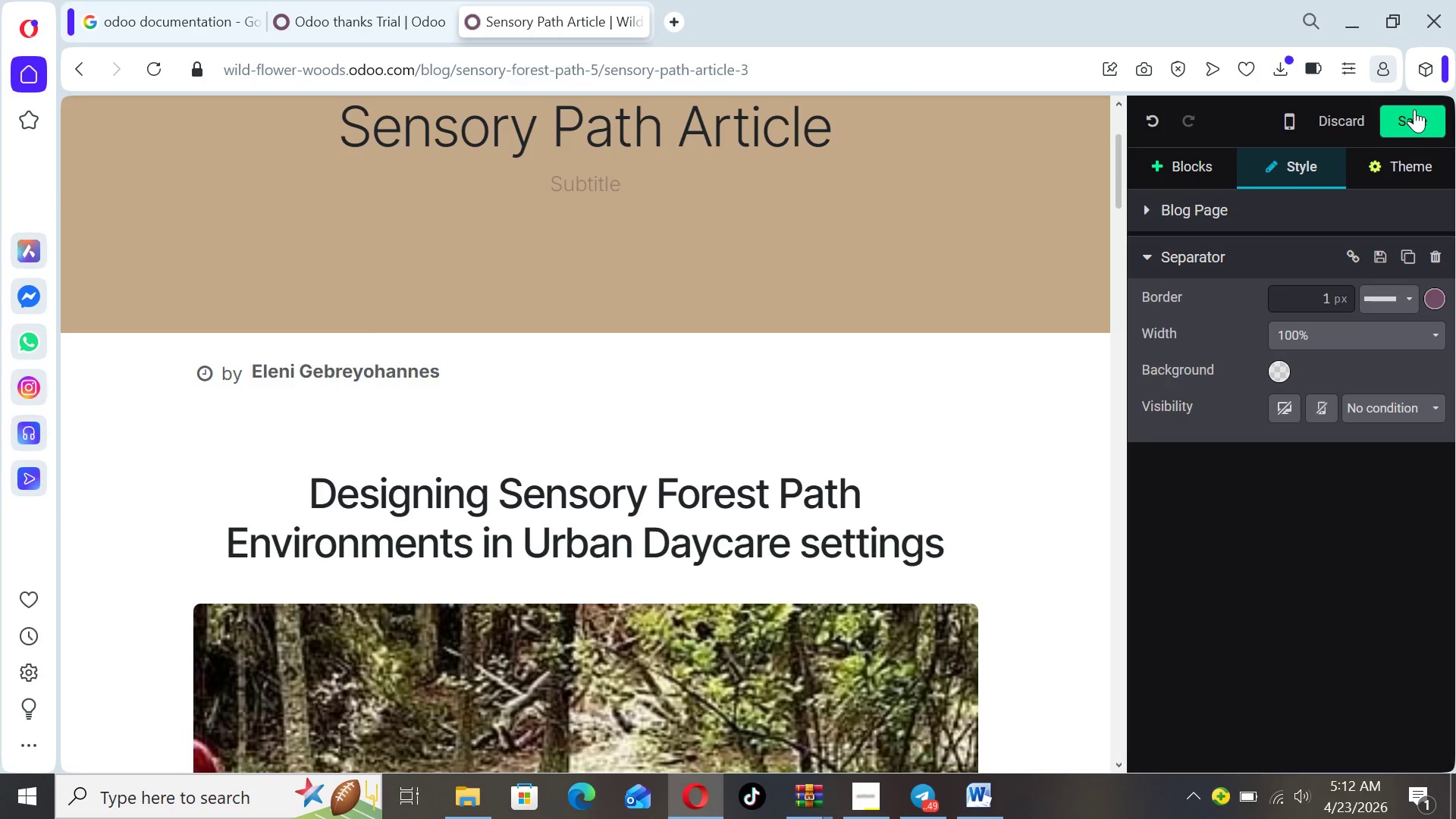 
left_click([1416, 118])
 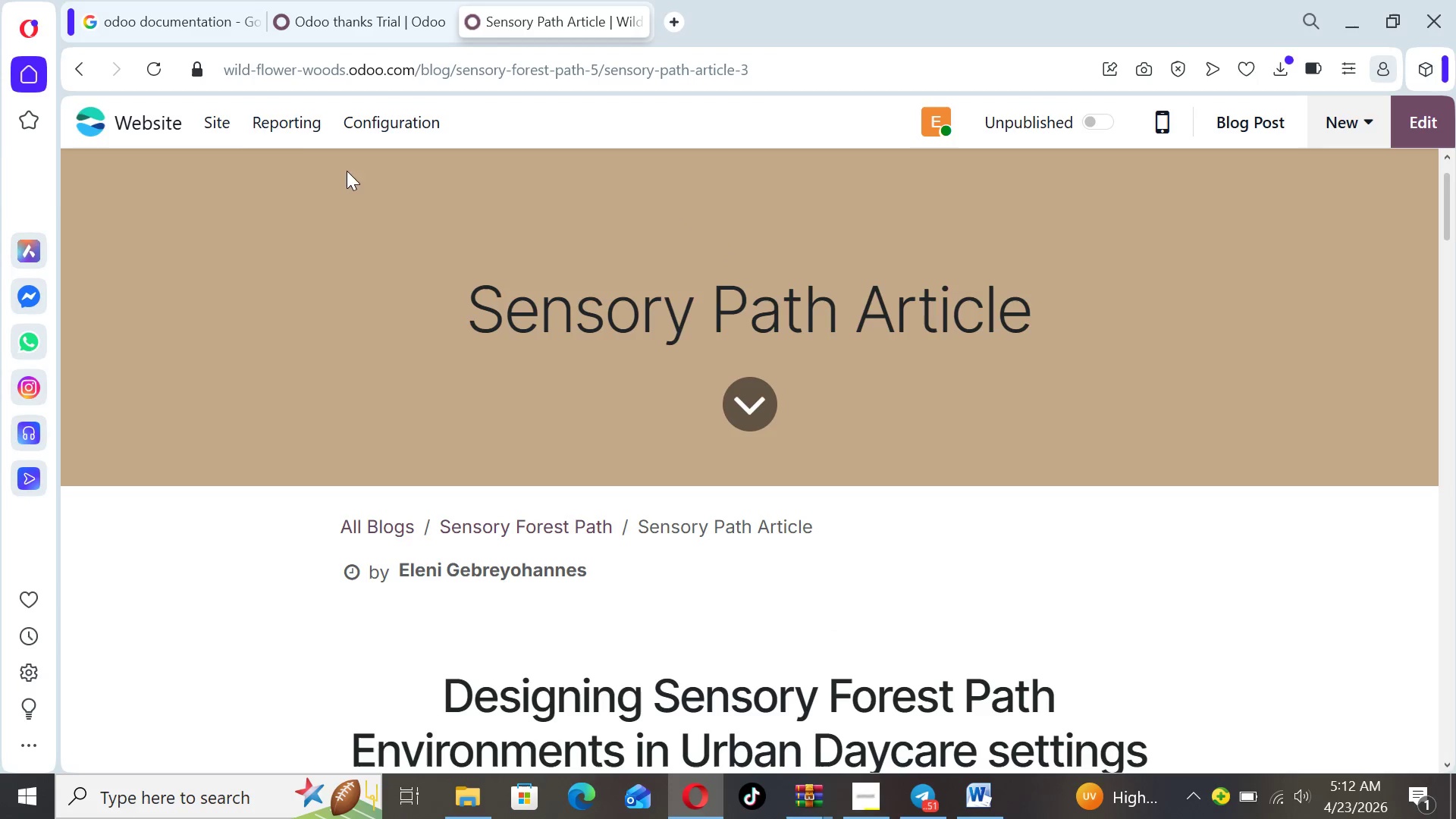 
left_click([221, 124])
 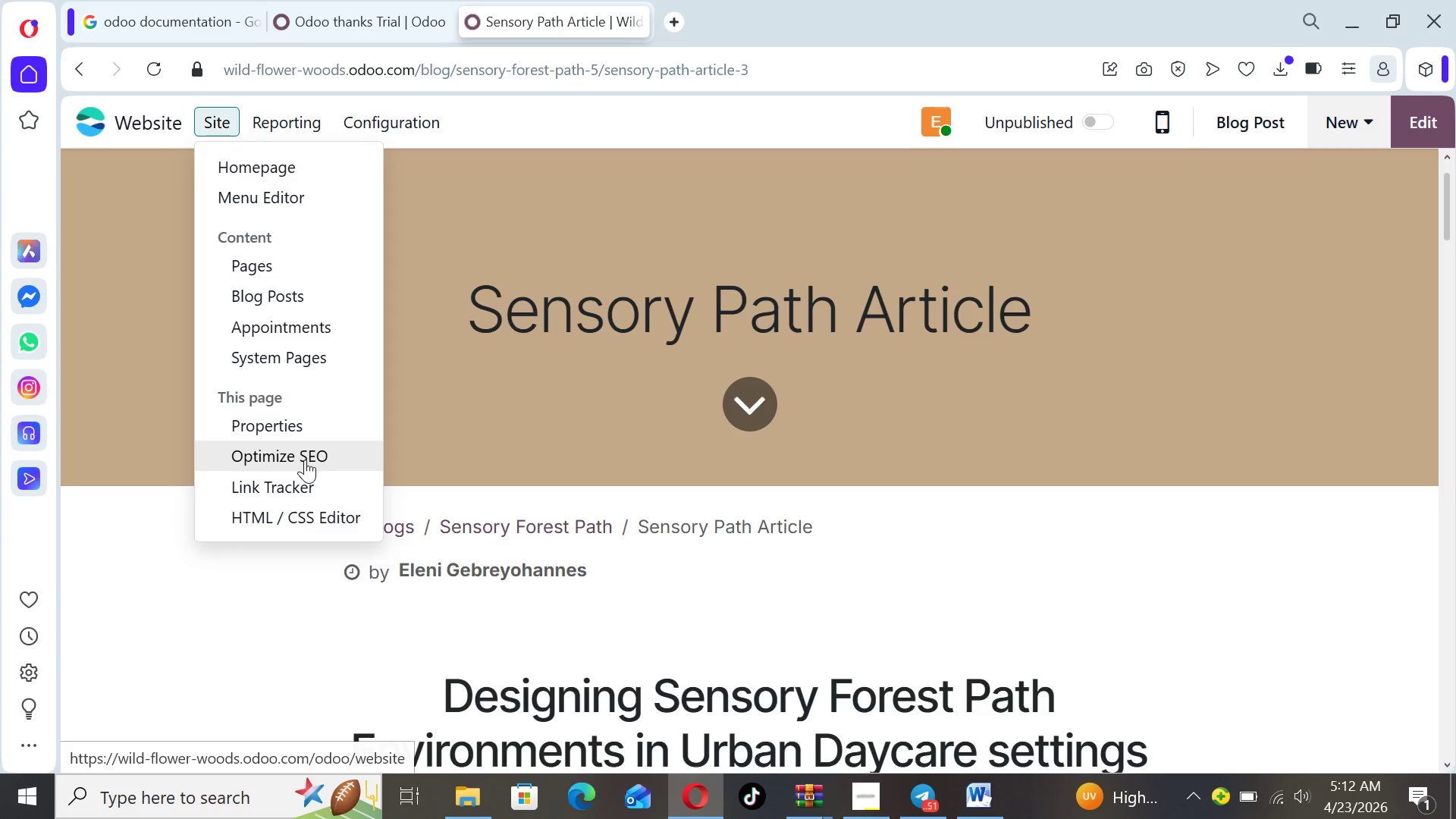 
left_click([305, 460])
 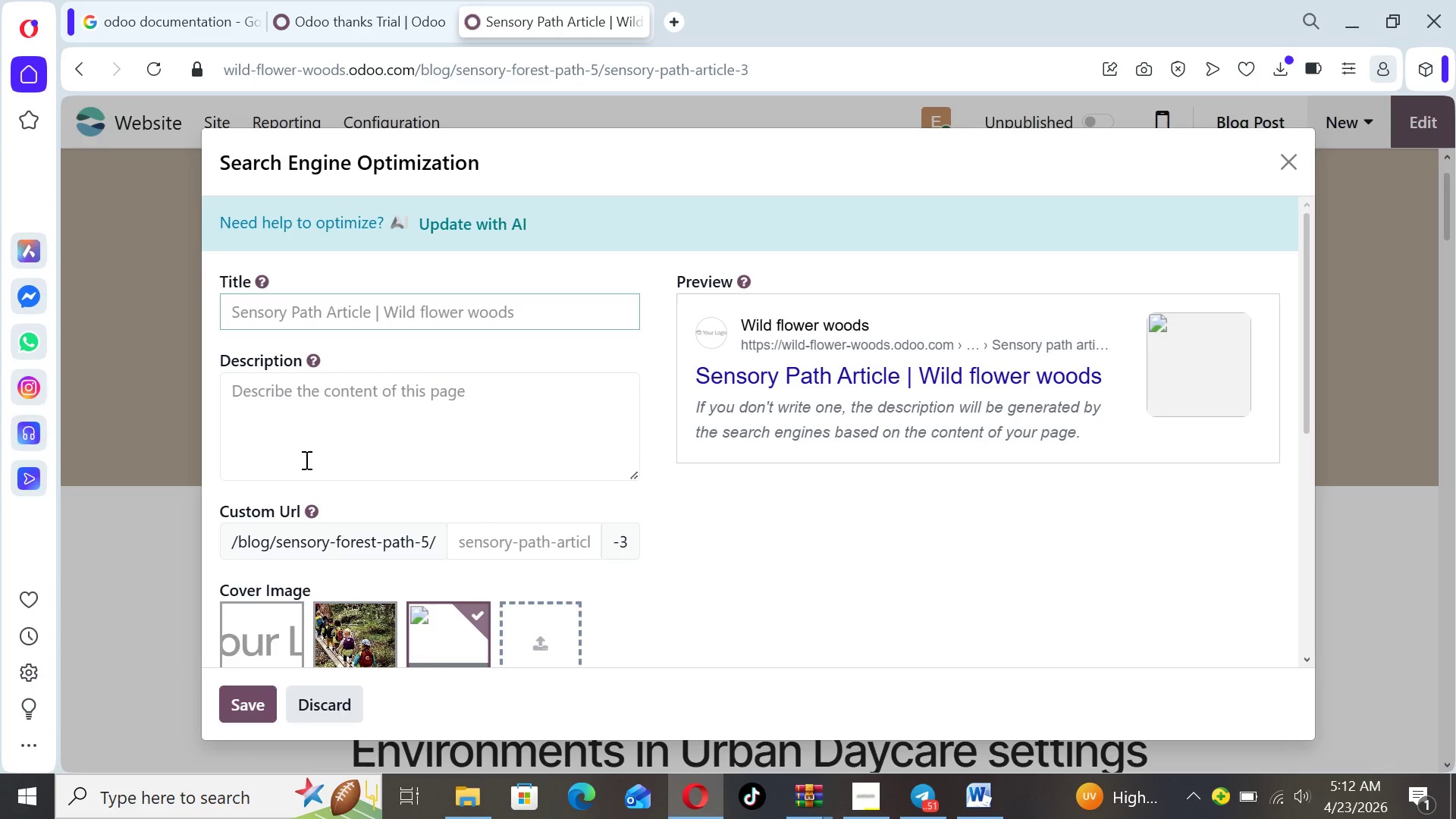 
wait(11.92)
 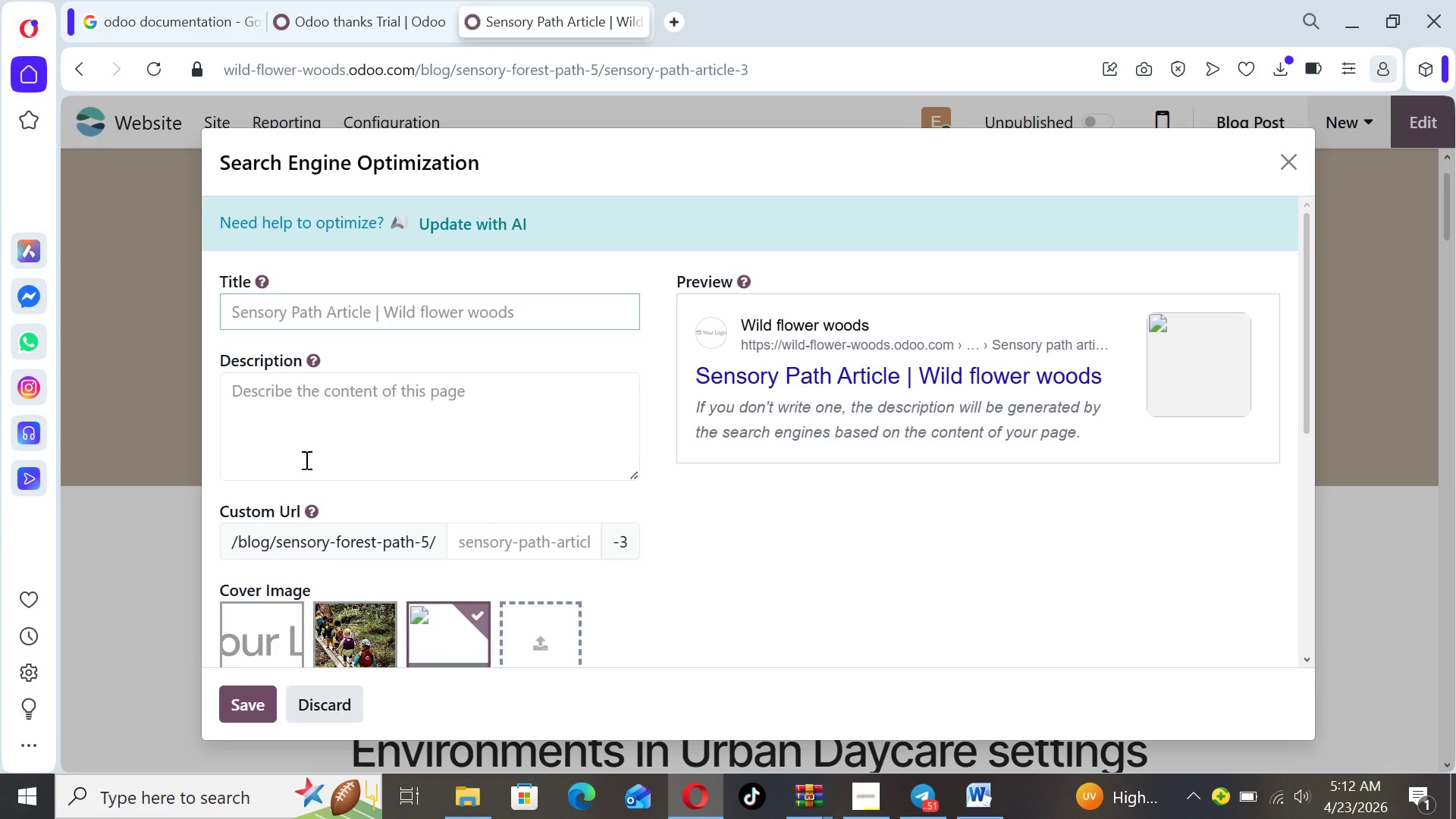 
left_click([283, 314])
 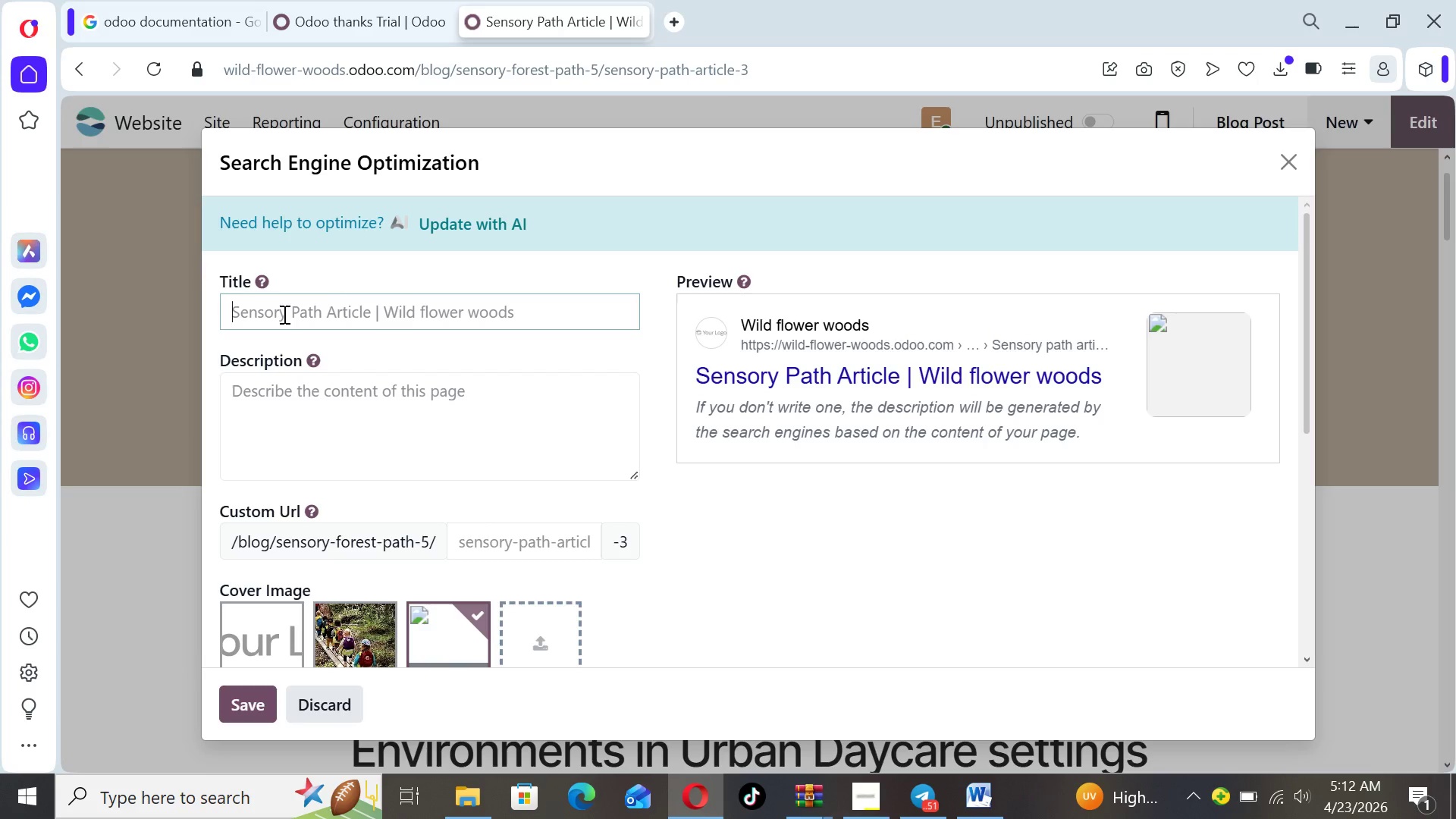 
type(Designin g )
key(Backspace)
key(Backspace)
type(g)
key(Backspace)
key(Backspace)
type(g Sen sory)
 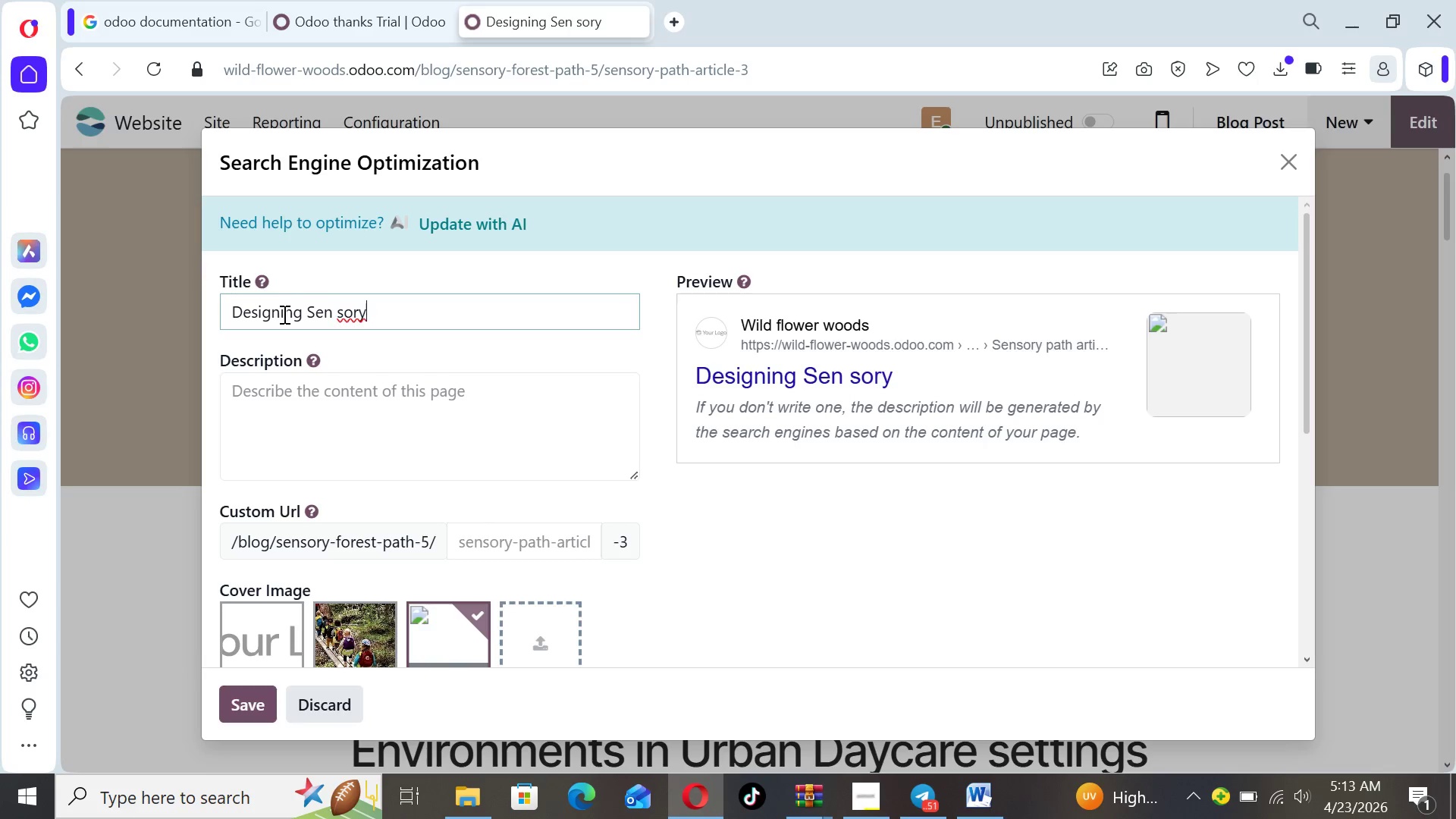 
key(ArrowLeft)
 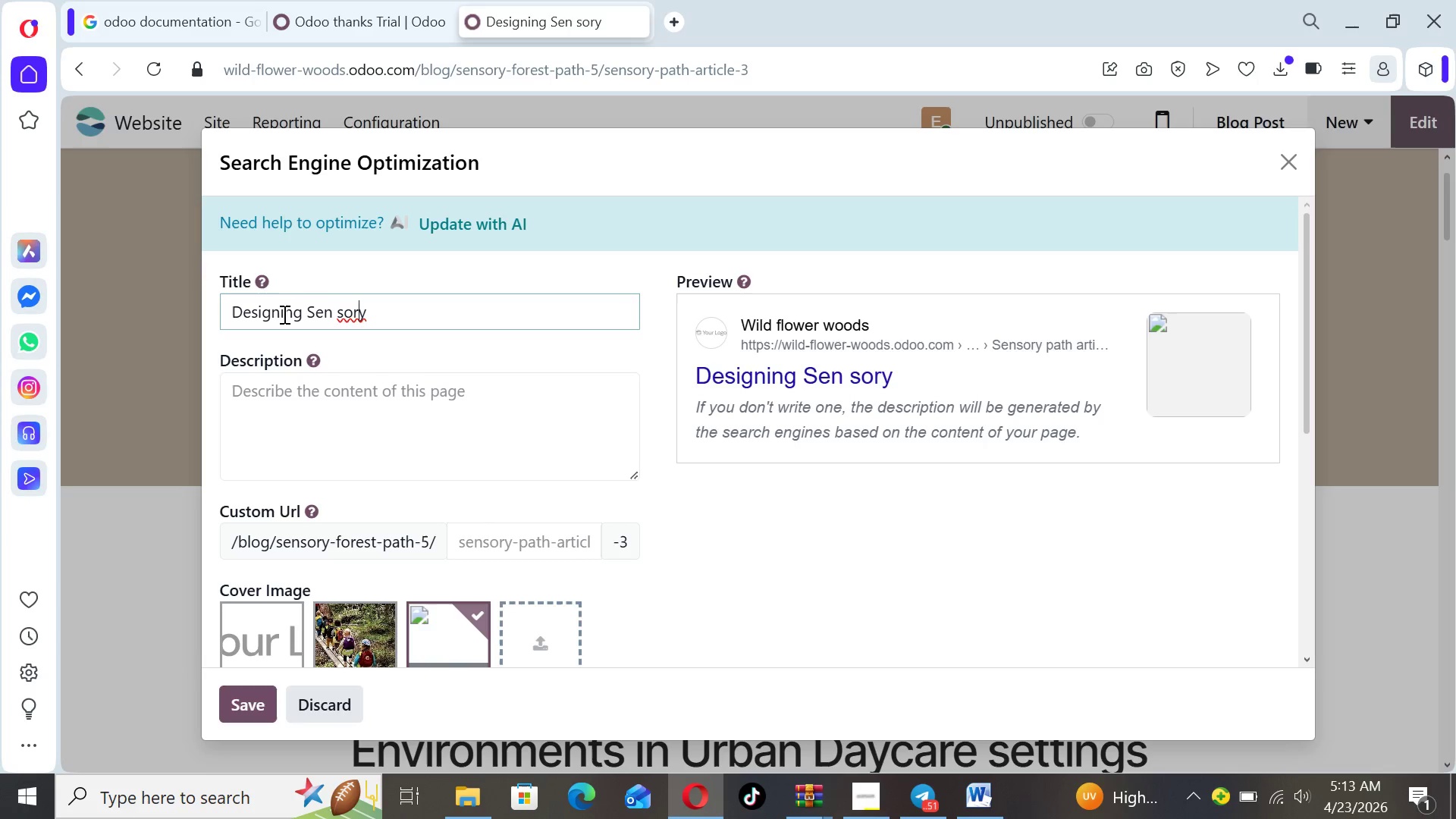 
key(ArrowLeft)
 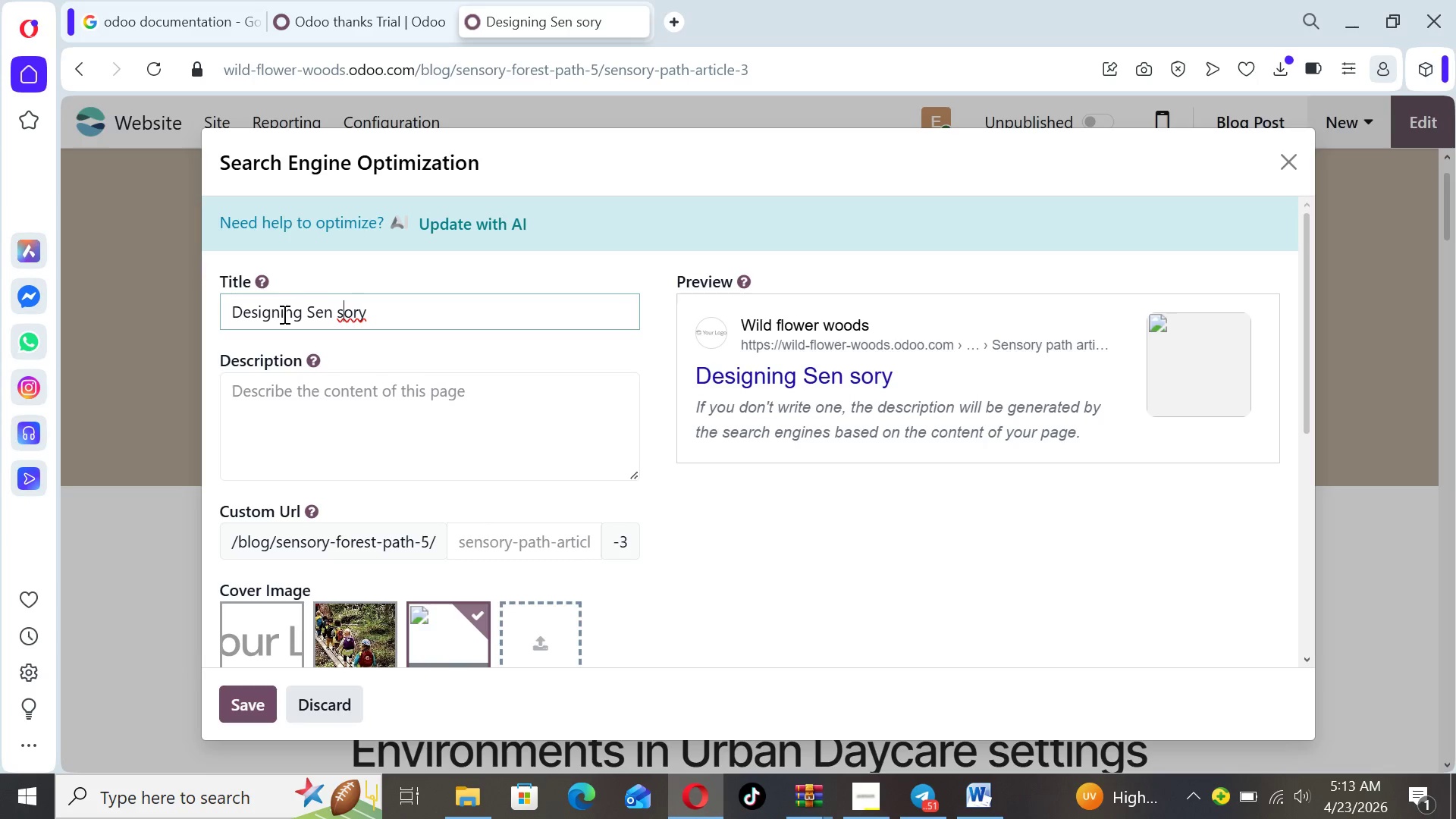 
key(ArrowLeft)
 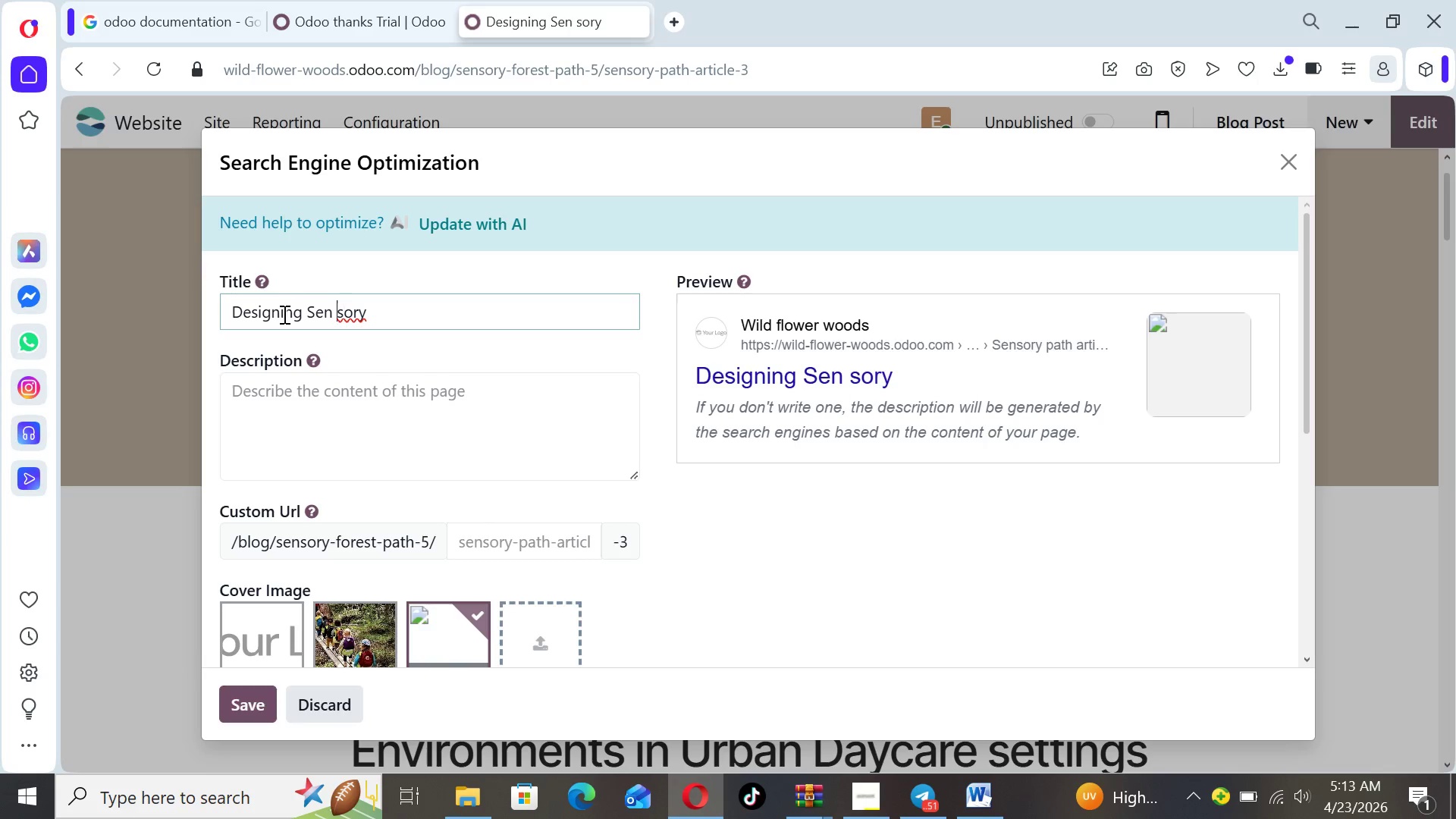 
key(ArrowLeft)
 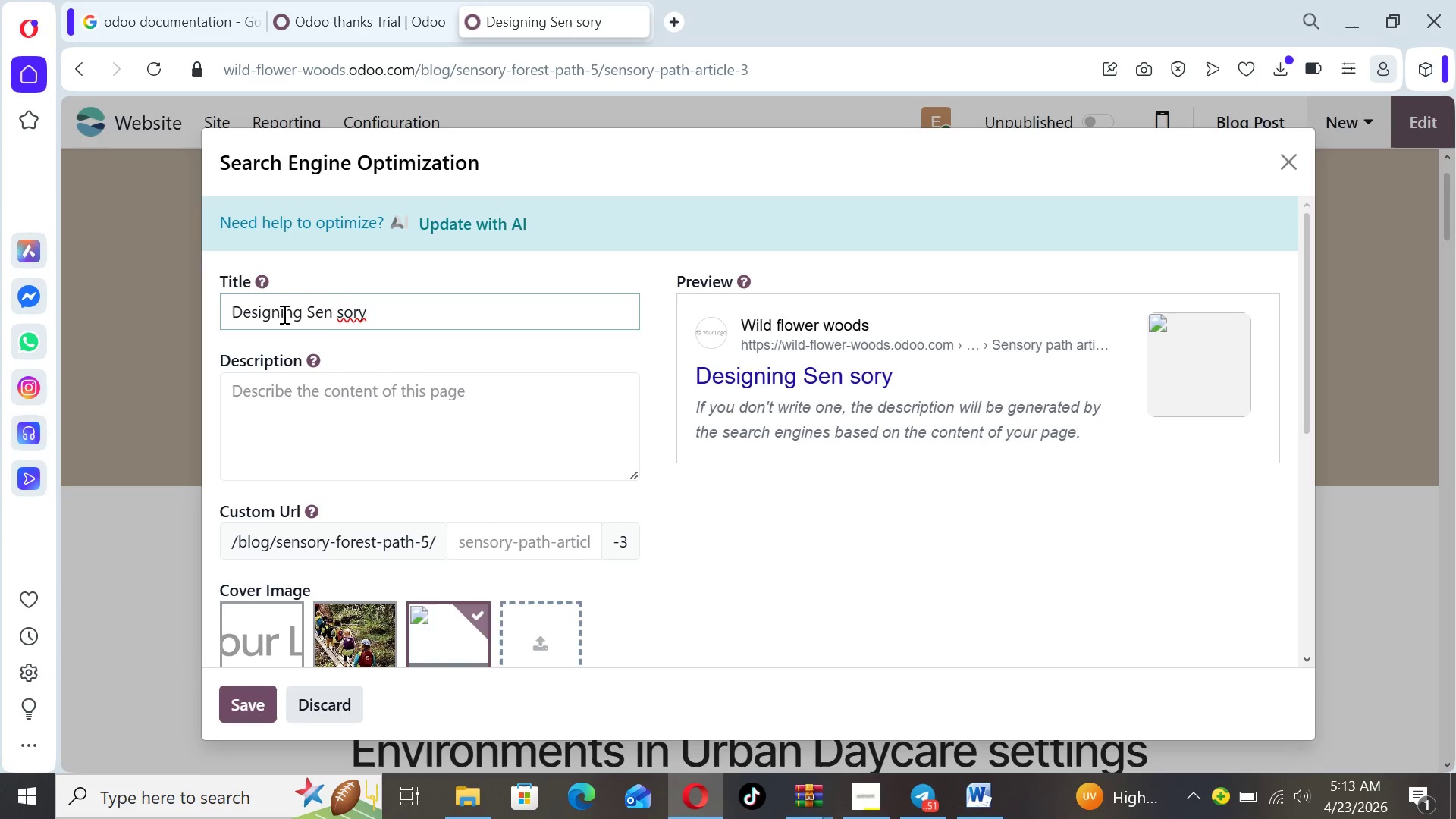 
key(Backspace)
 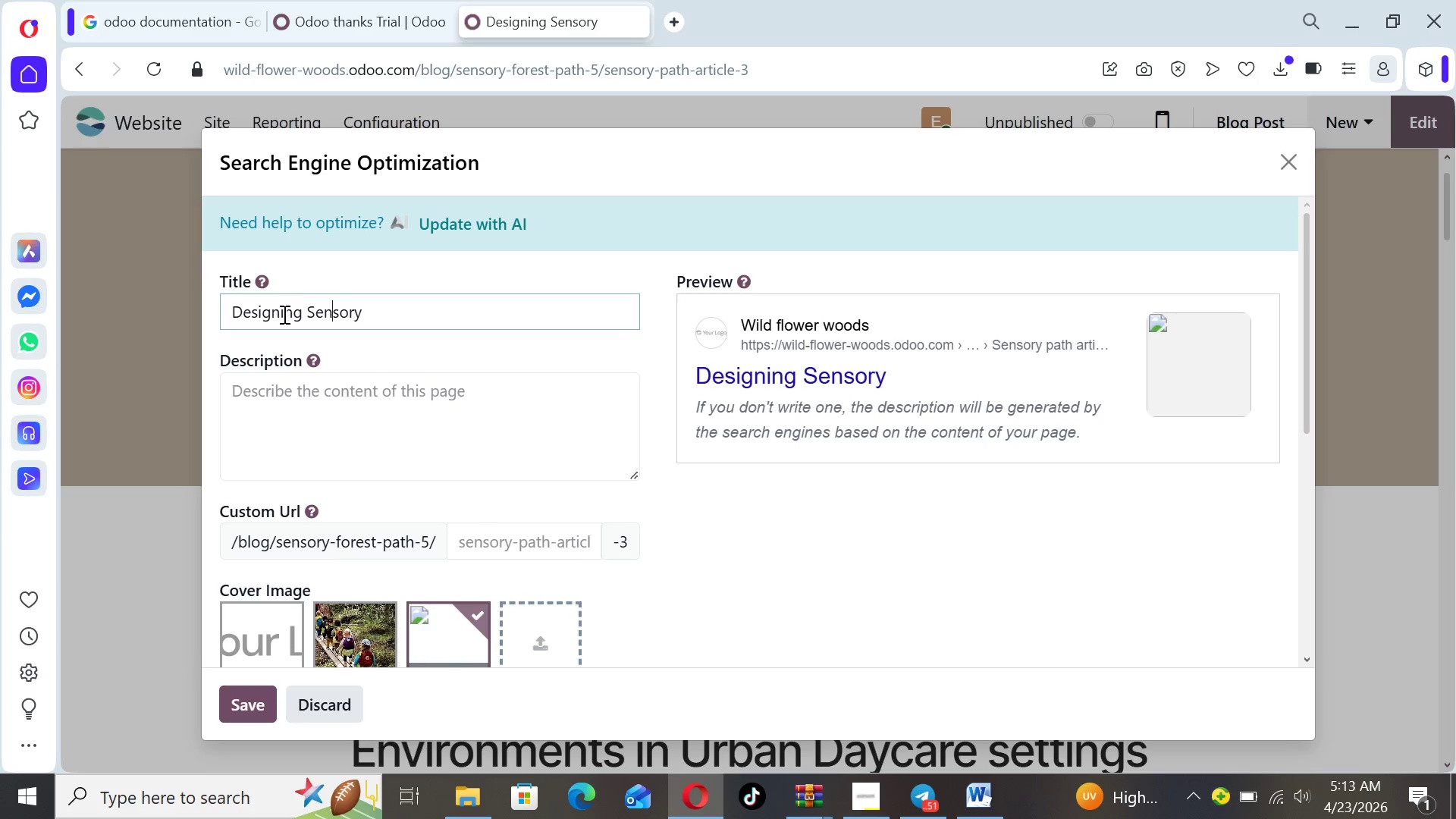 
key(ArrowRight)
 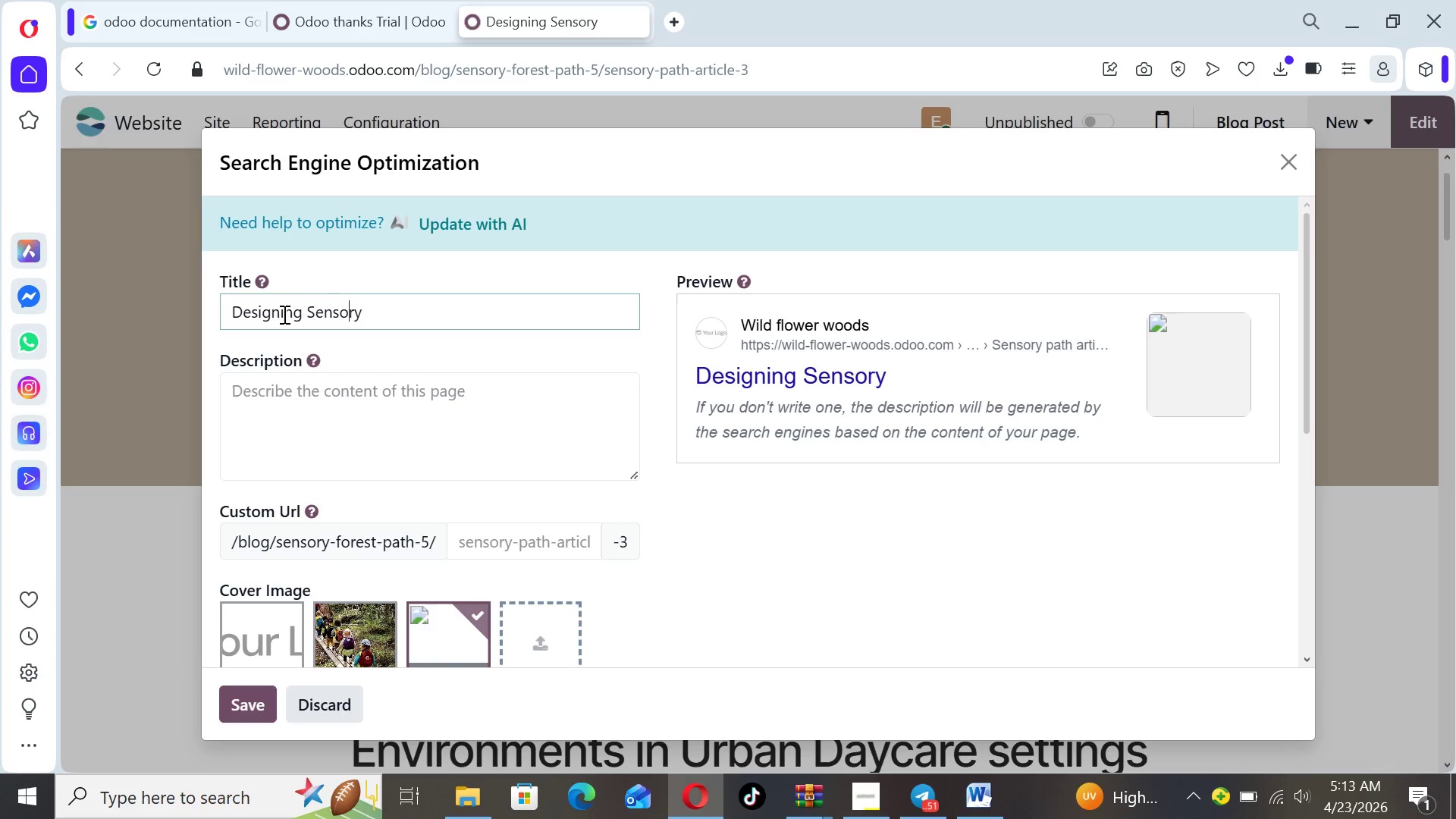 
key(ArrowRight)
 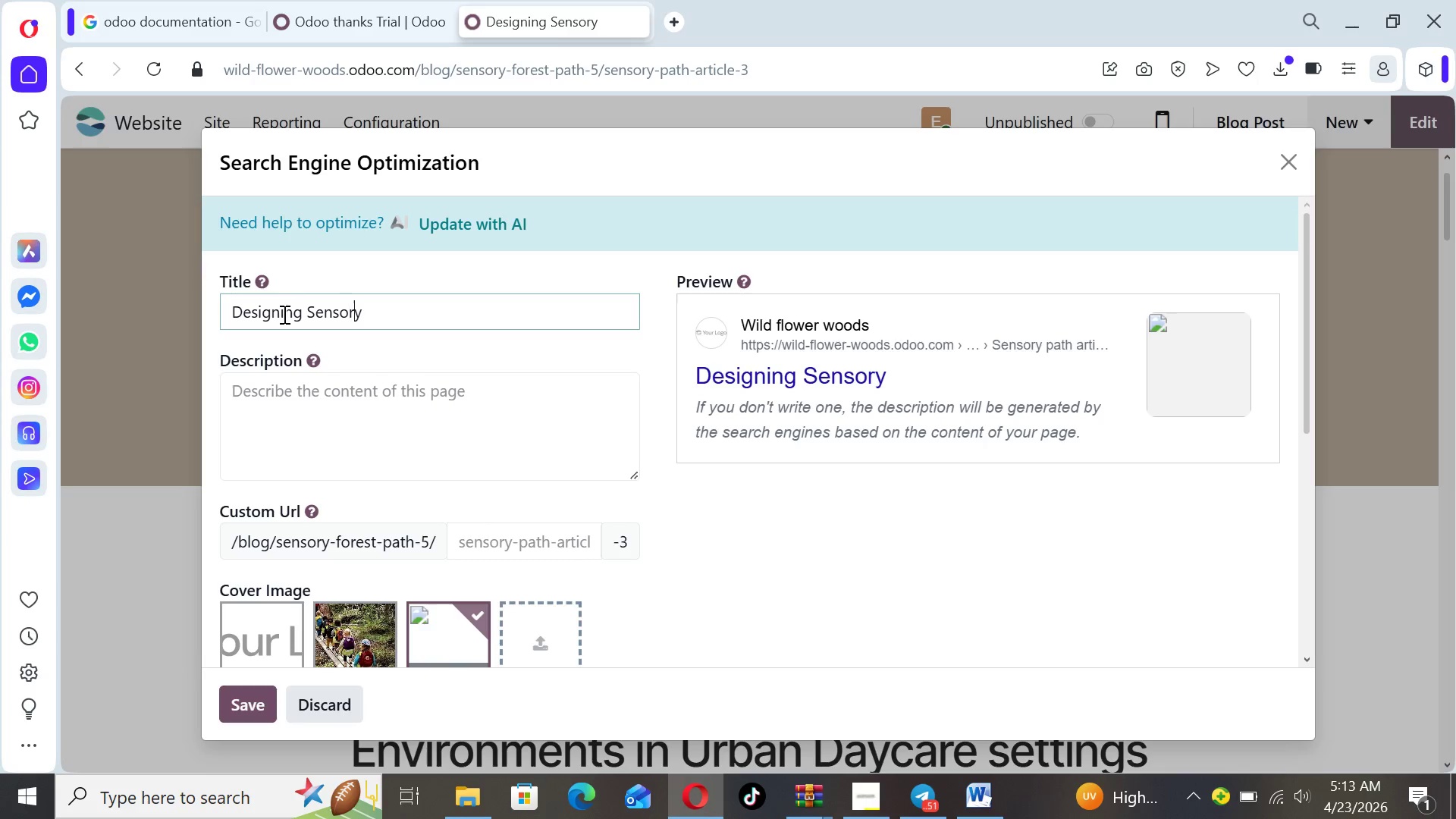 
key(ArrowRight)
 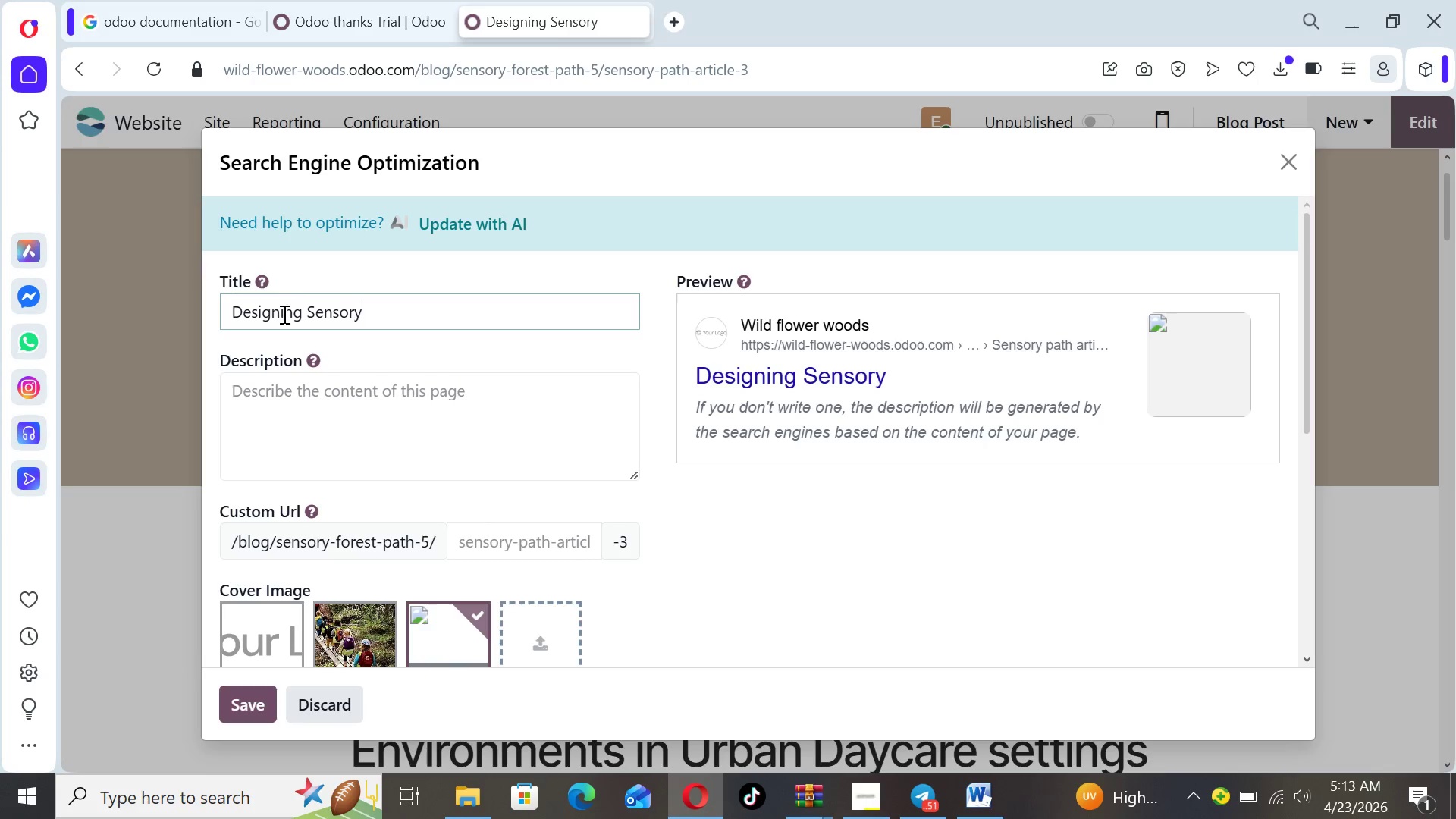 
key(ArrowRight)
 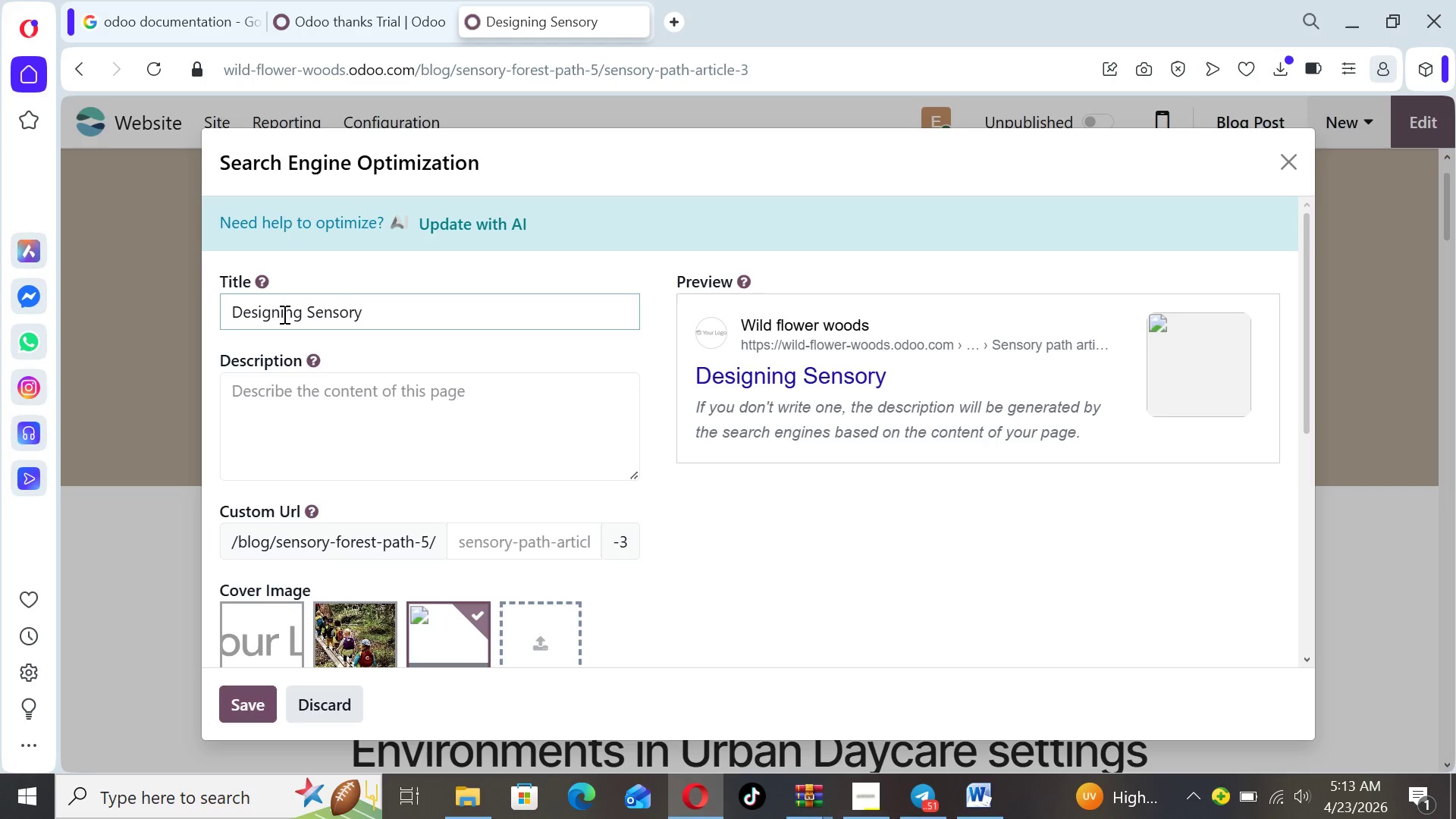 
key(Space)
 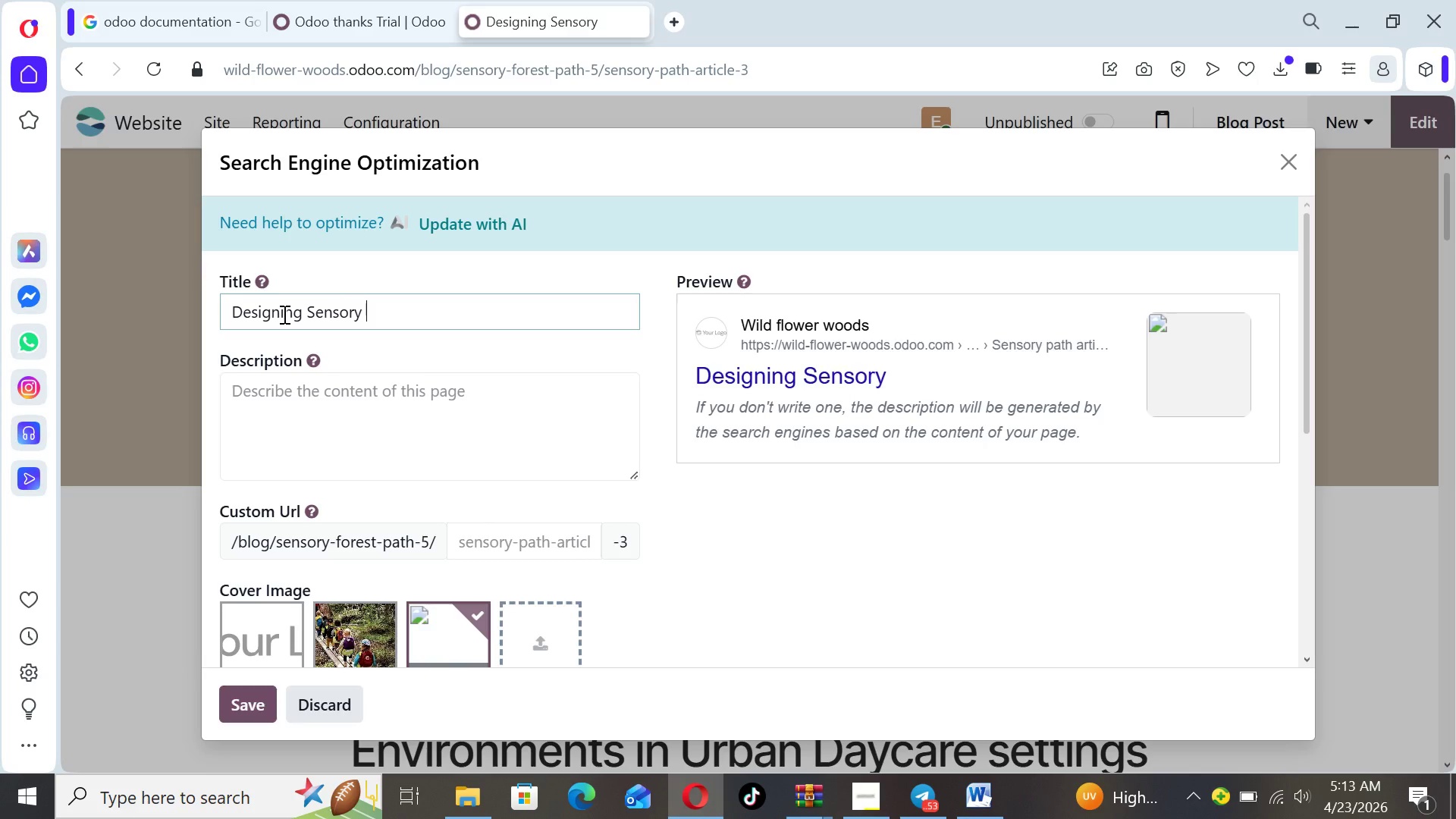 
type(forest path enviromrn )
key(Backspace)
key(Backspace)
key(Backspace)
key(Backspace)
key(Backspace)
type(onmn t)
key(Backspace)
key(Backspace)
type(ts )
 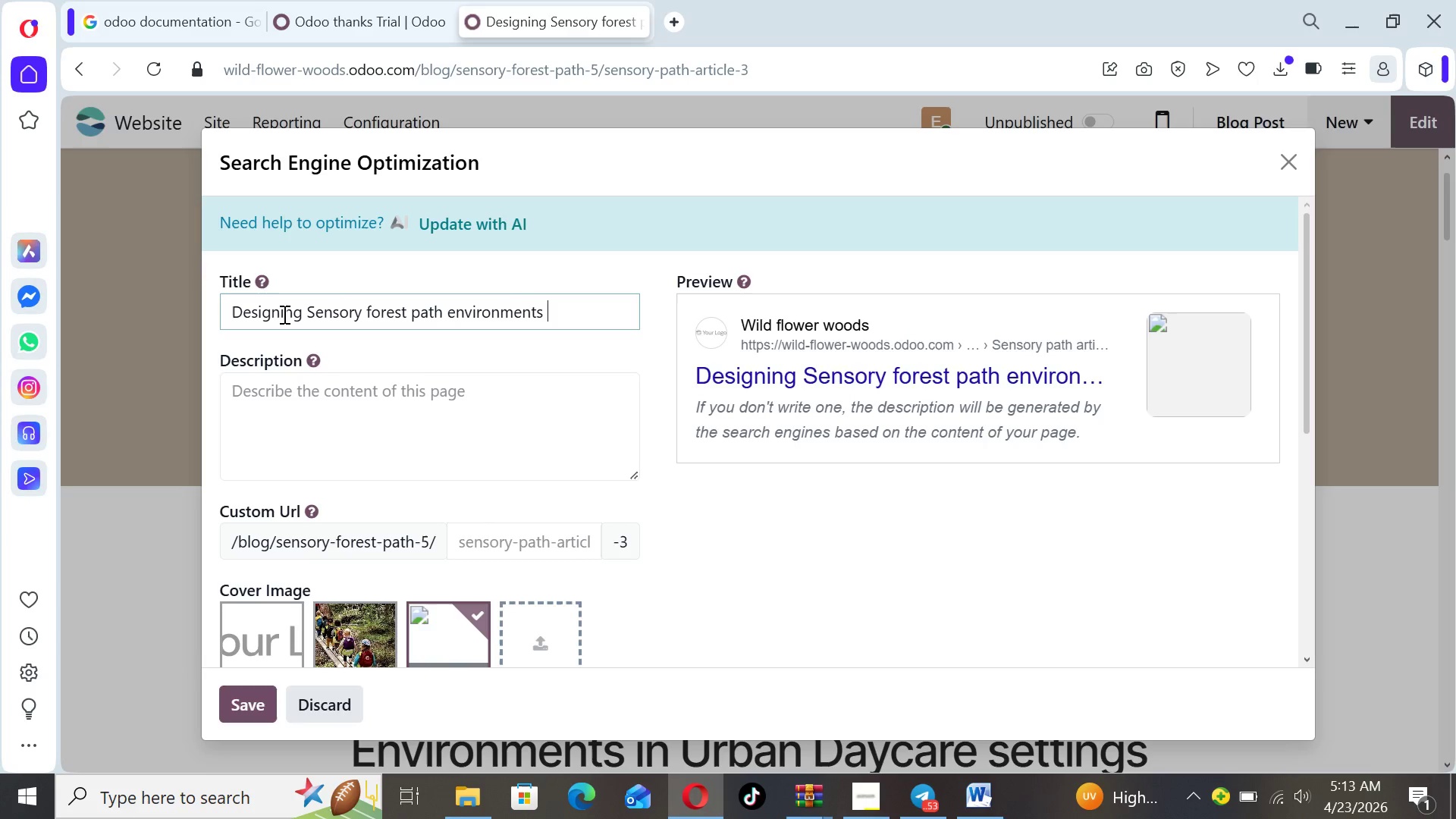 
type(fro )
key(Backspace)
key(Backspace)
key(Backspace)
type(OR)
key(Backspace)
key(Backspace)
type(or Urban Mon te)
key(Backspace)
key(Backspace)
key(Backspace)
type(tessori Daycareeeeedede)
key(Backspace)
key(Backspace)
key(Backspace)
key(Backspace)
key(Backspace)
key(Backspace)
 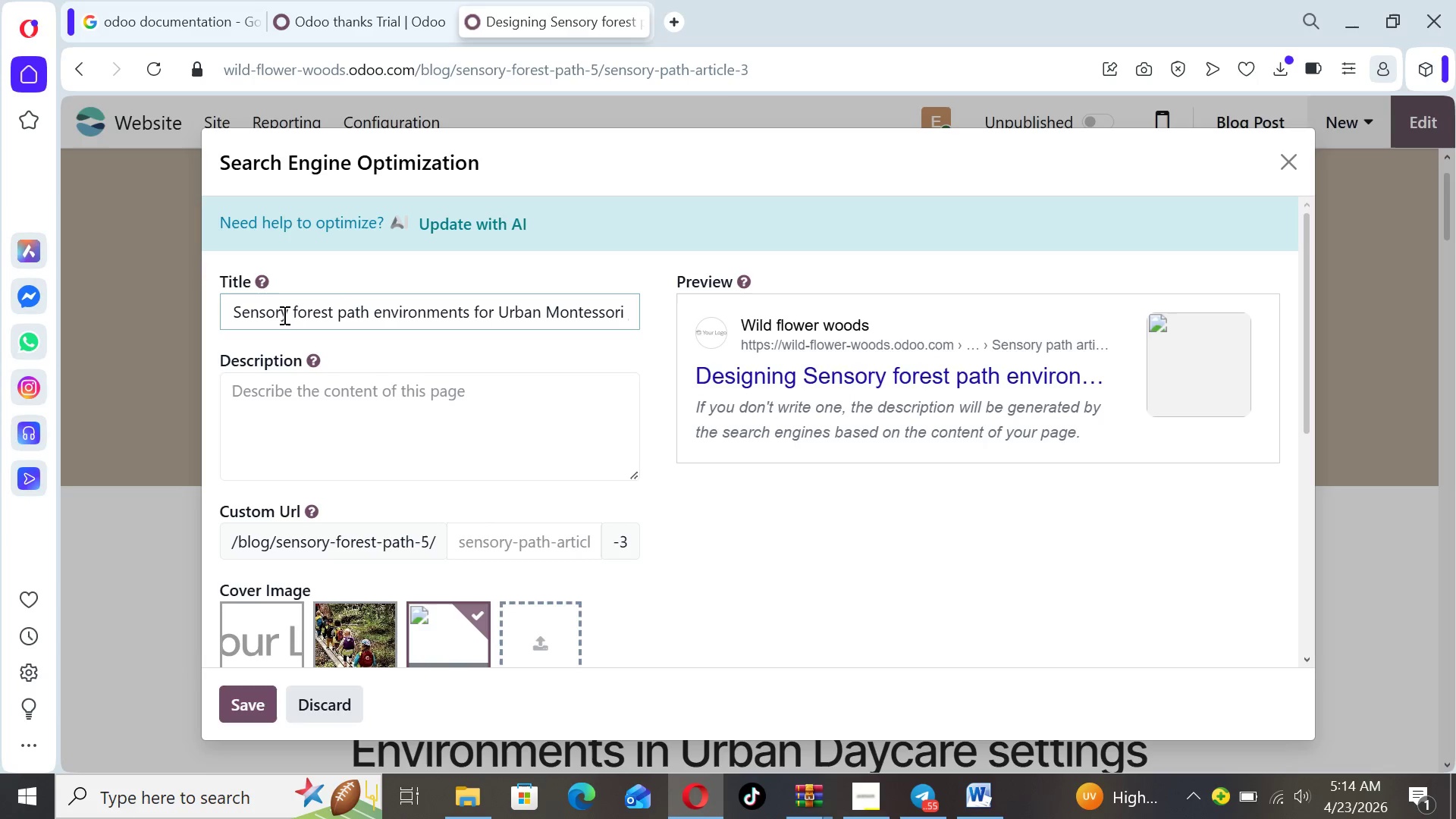 
wait(6.8)
 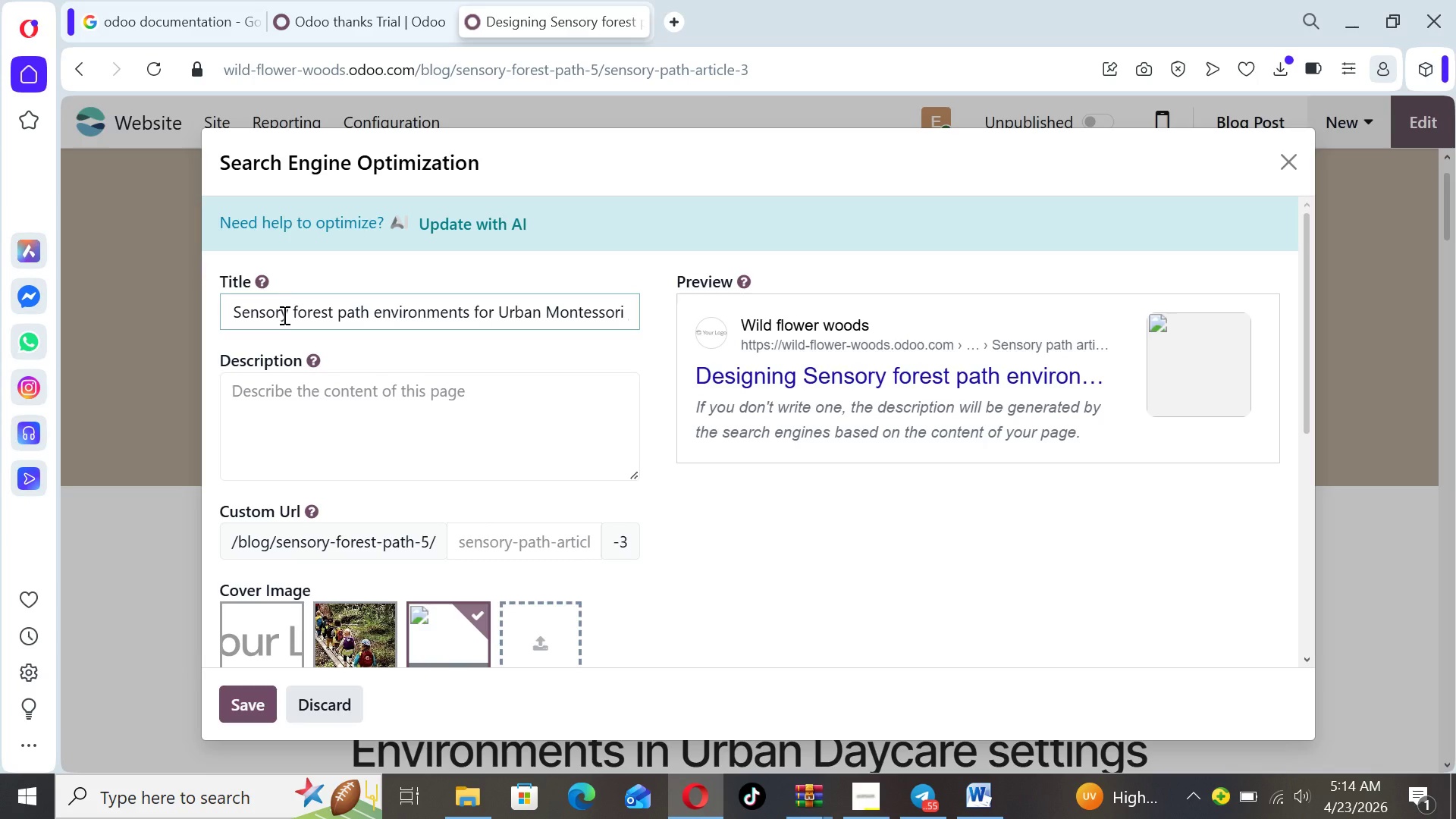 
left_click([291, 391])
 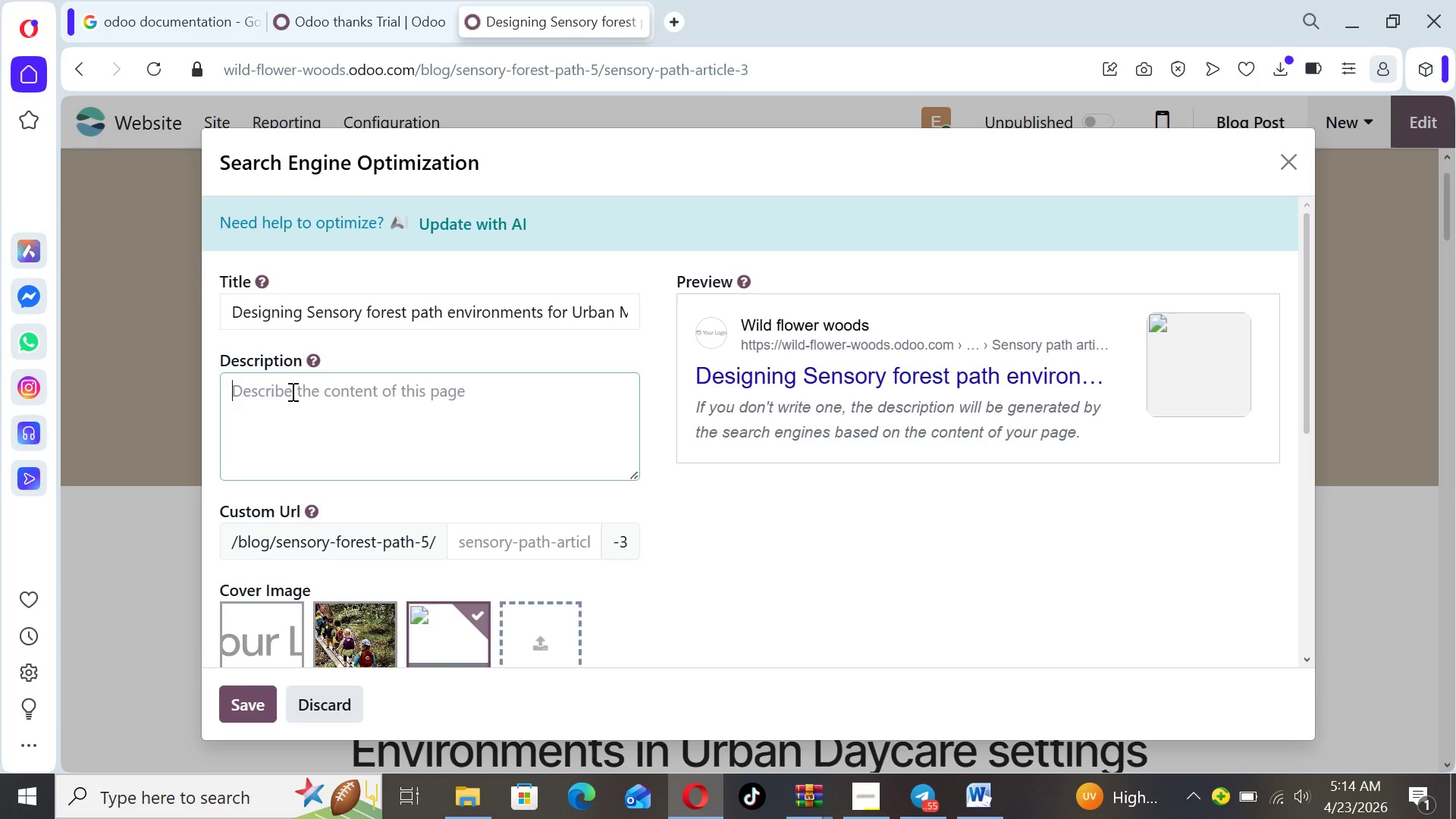 
type(Learn how to )
key(Backspace)
key(Backspace)
key(Backspace)
type(sen sory)
 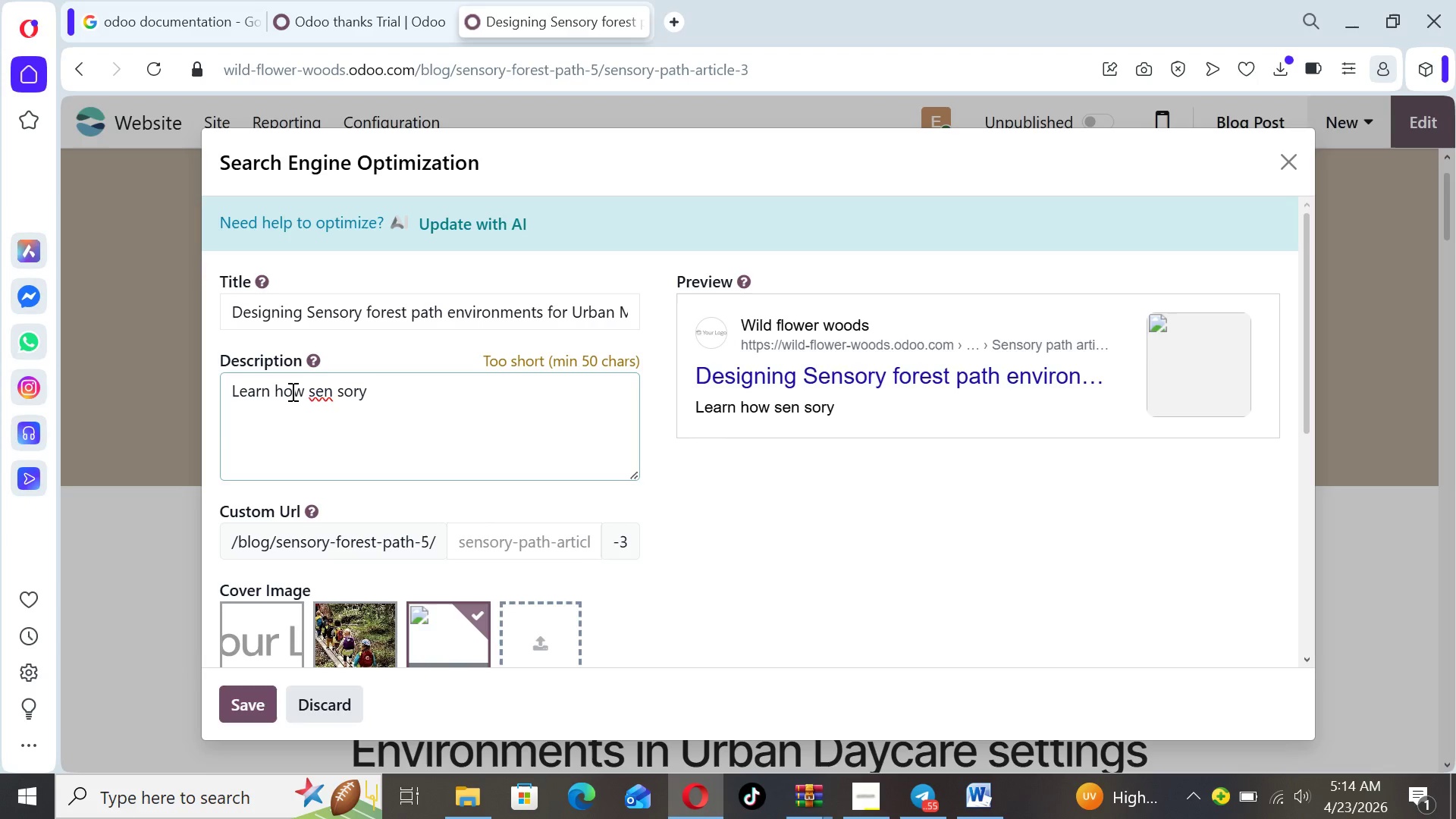 
key(ArrowLeft)
 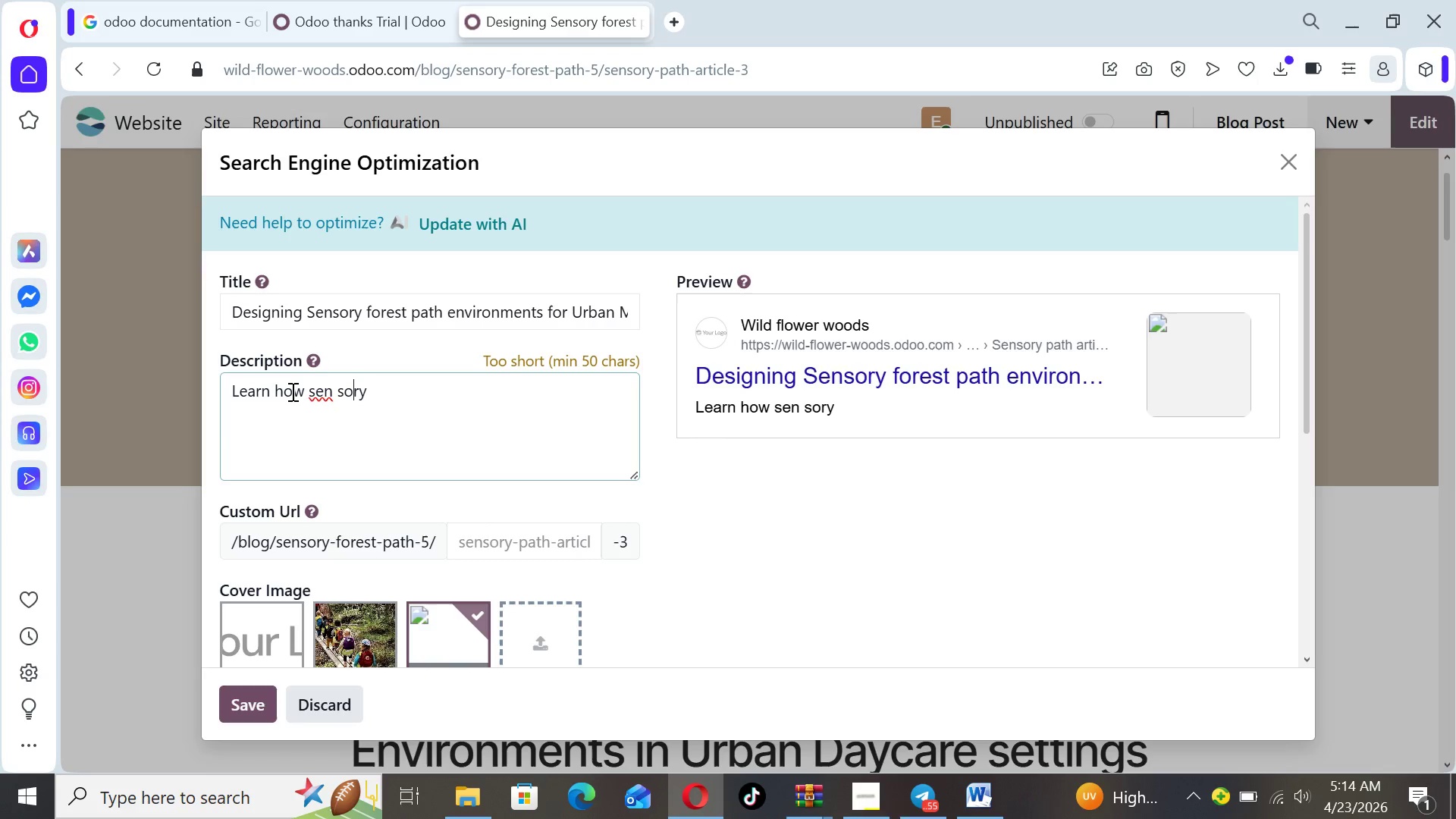 
key(ArrowLeft)
 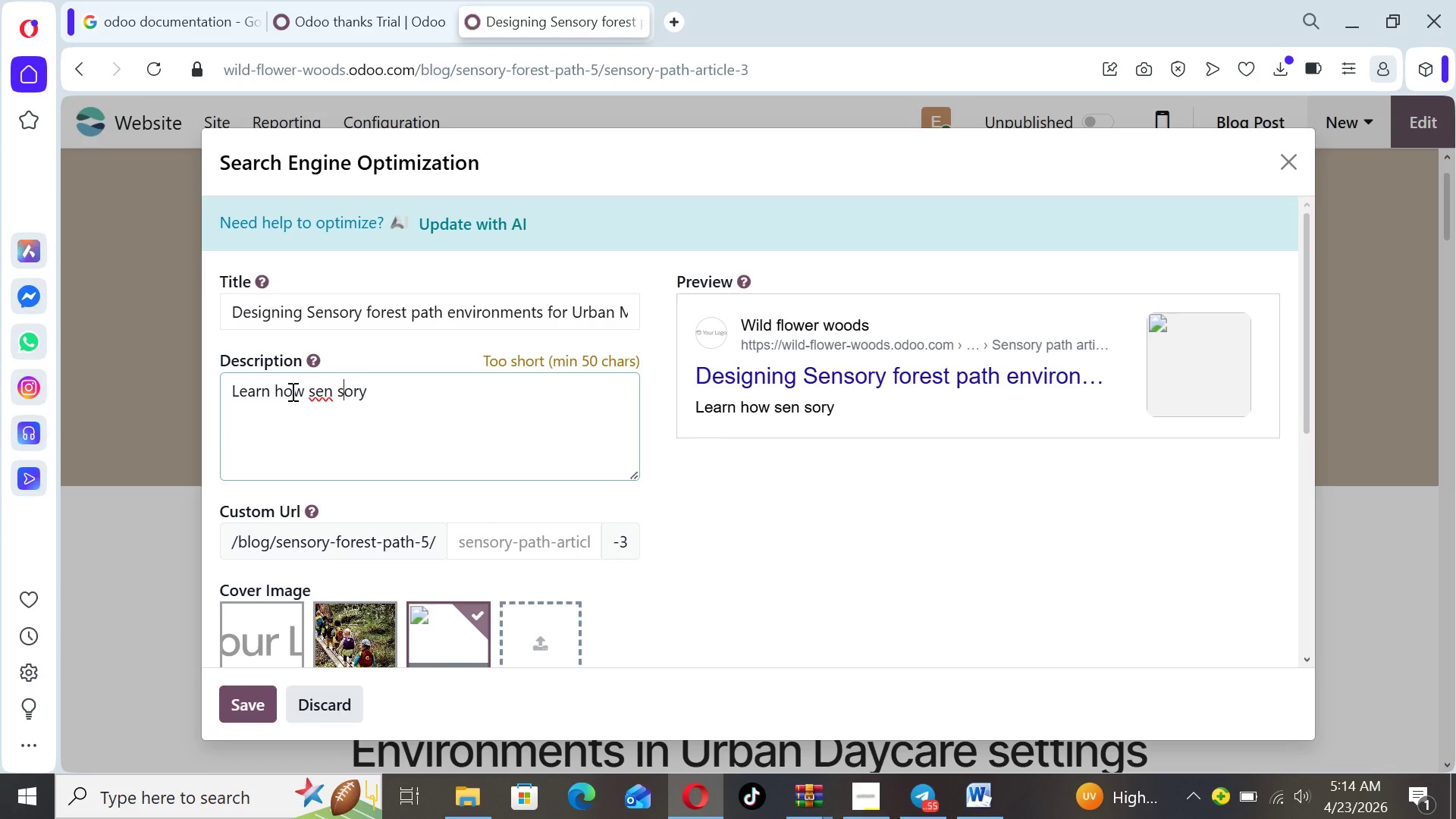 
key(ArrowLeft)
 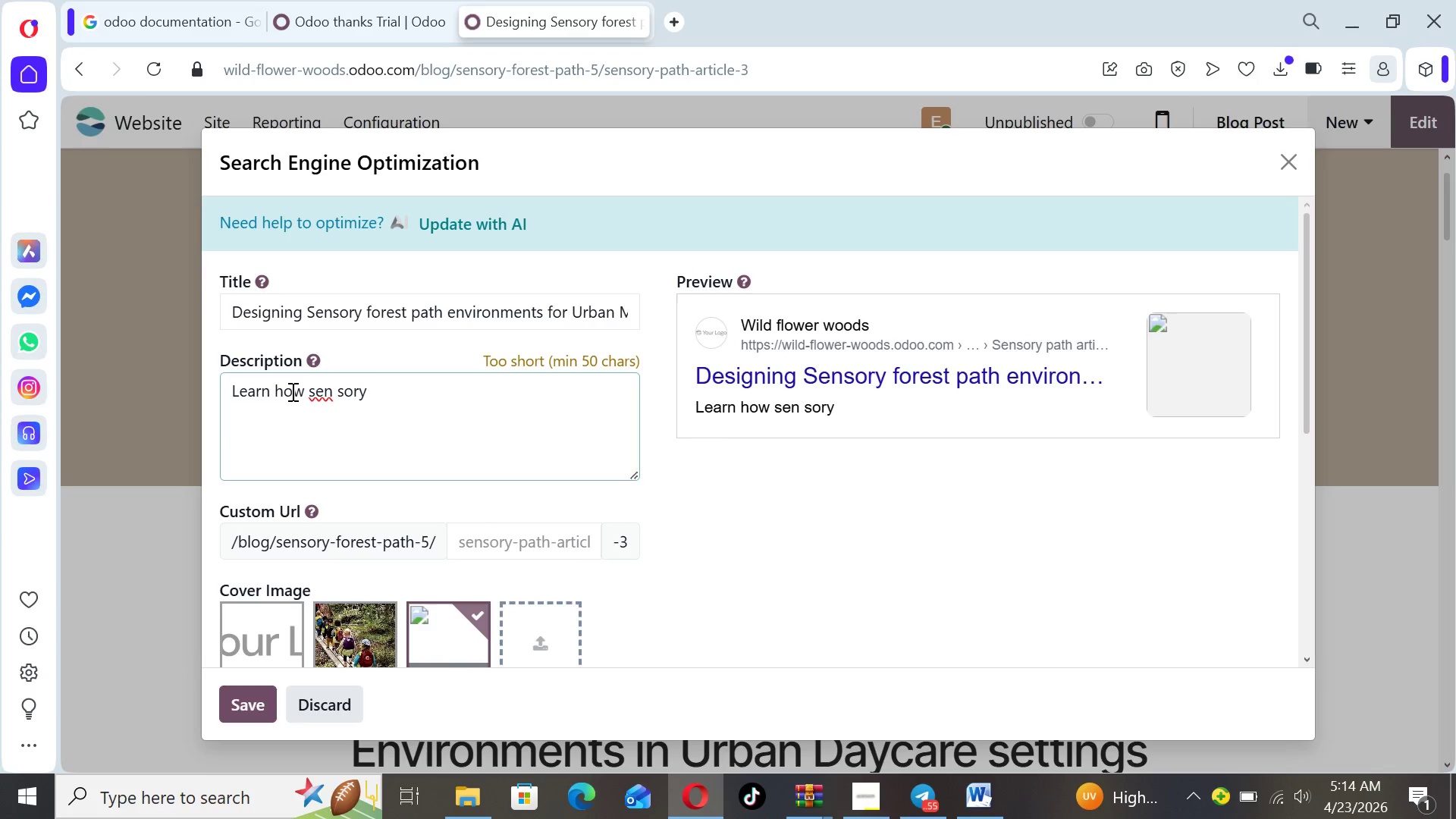 
key(ArrowLeft)
 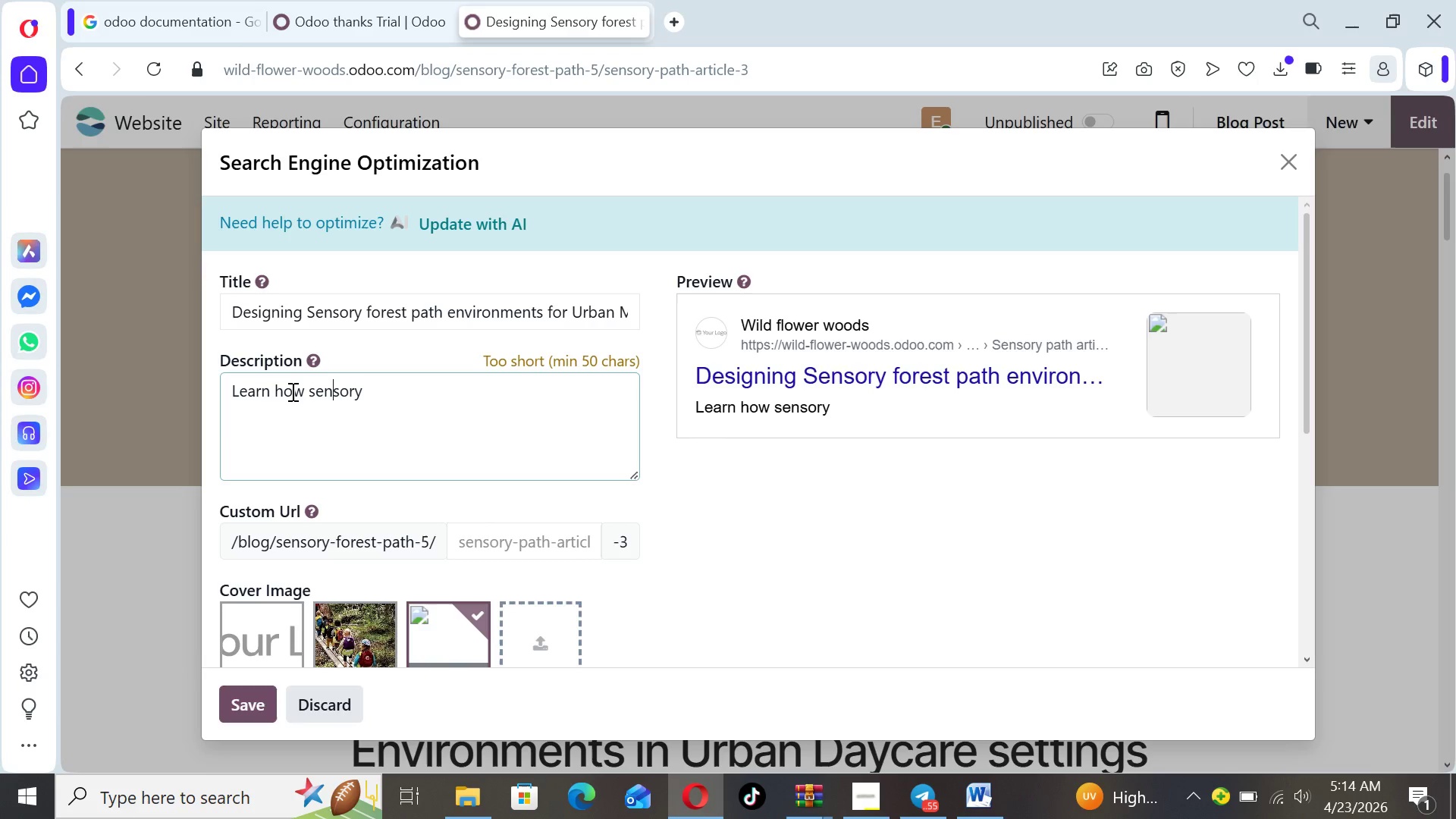 
key(Backspace)
 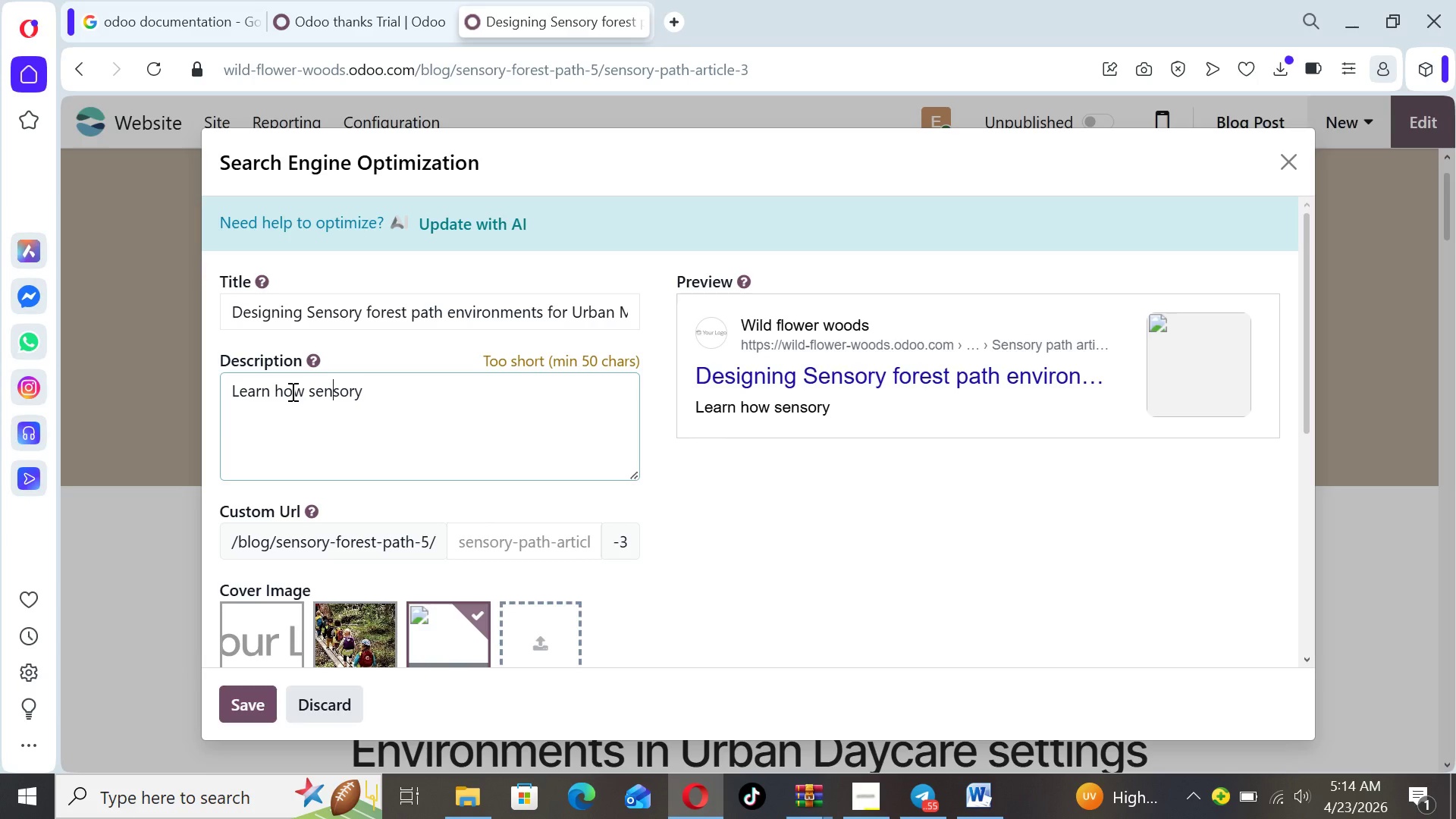 
key(ArrowRight)
 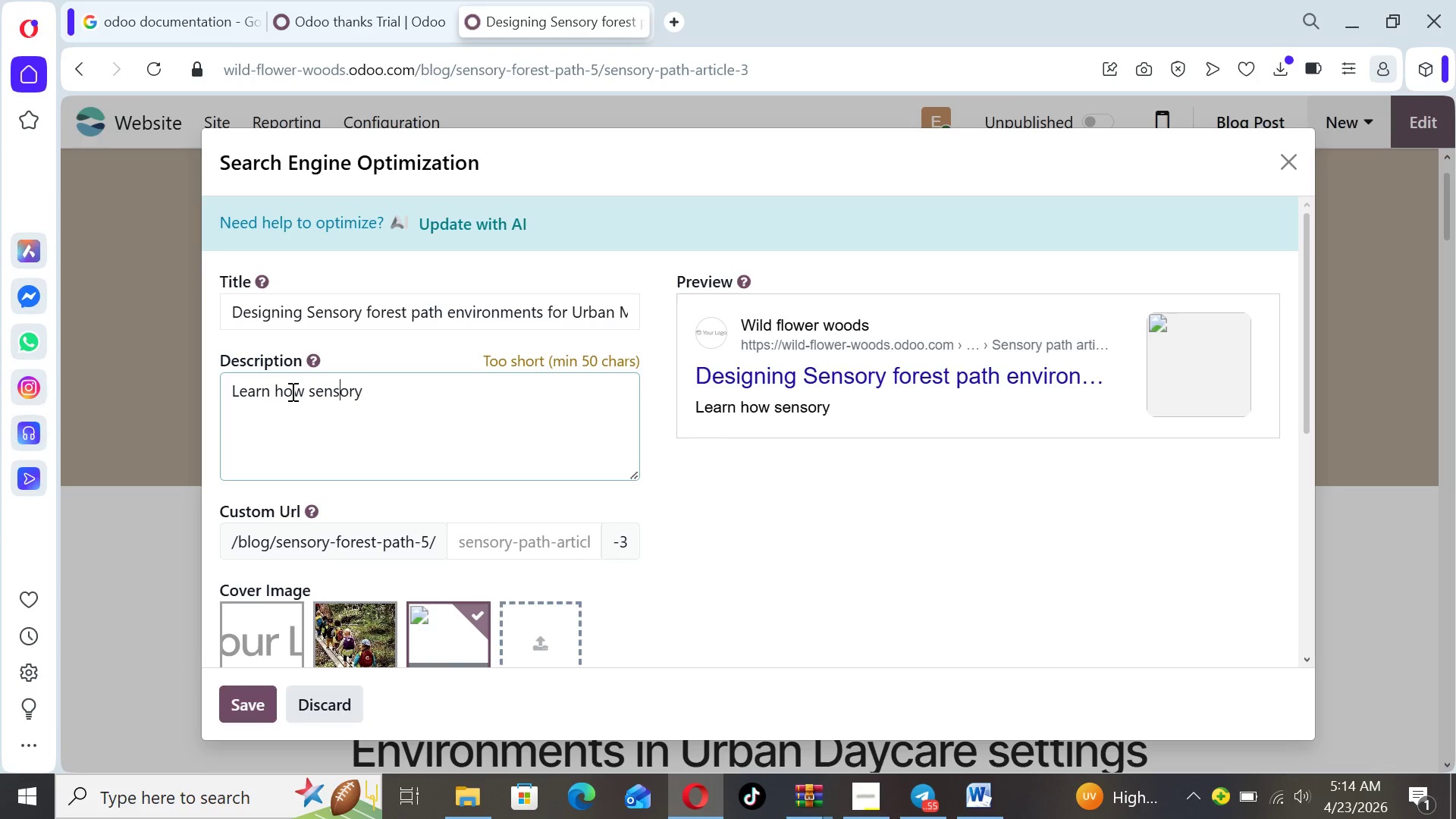 
key(ArrowRight)
 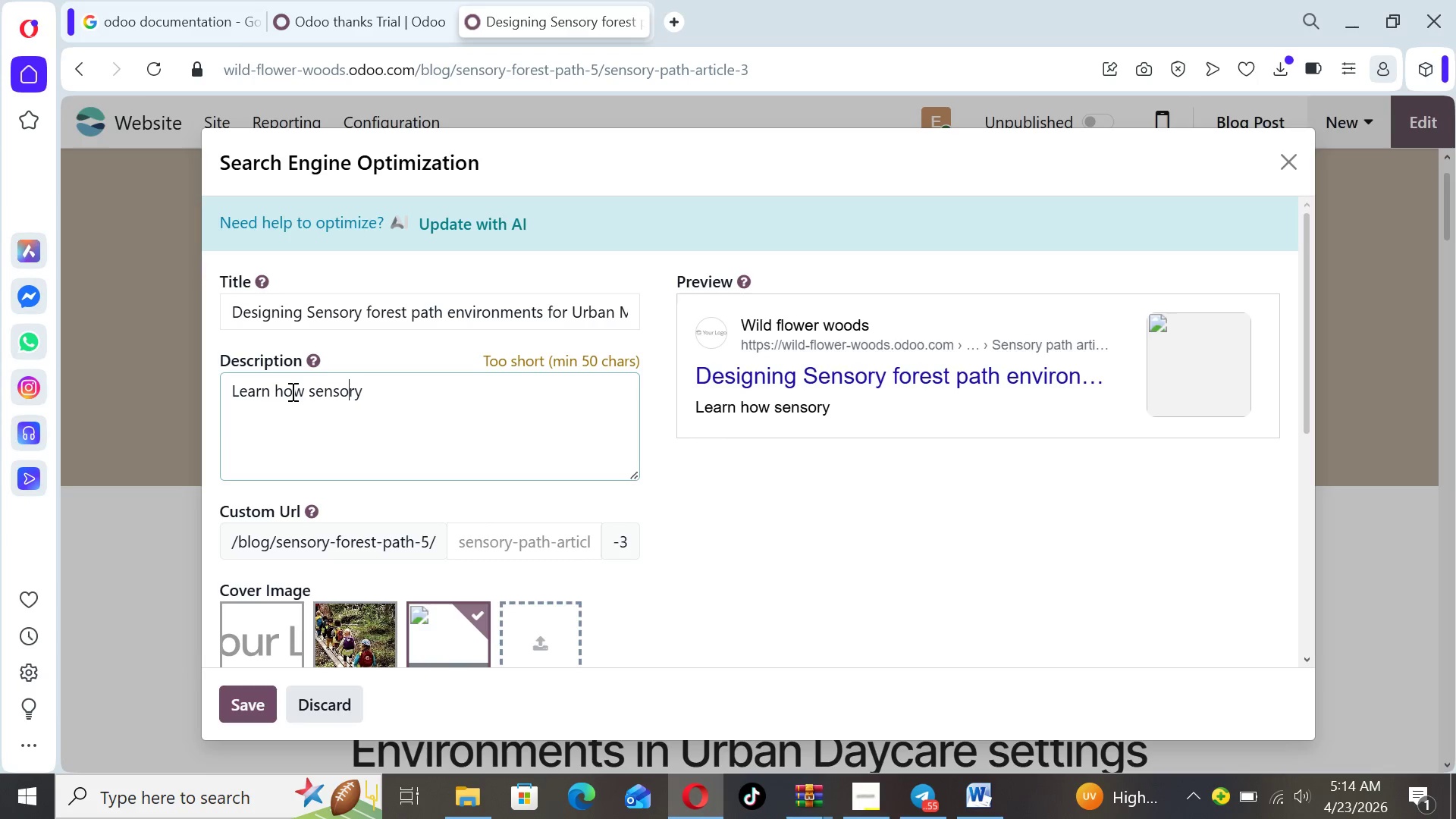 
key(ArrowRight)
 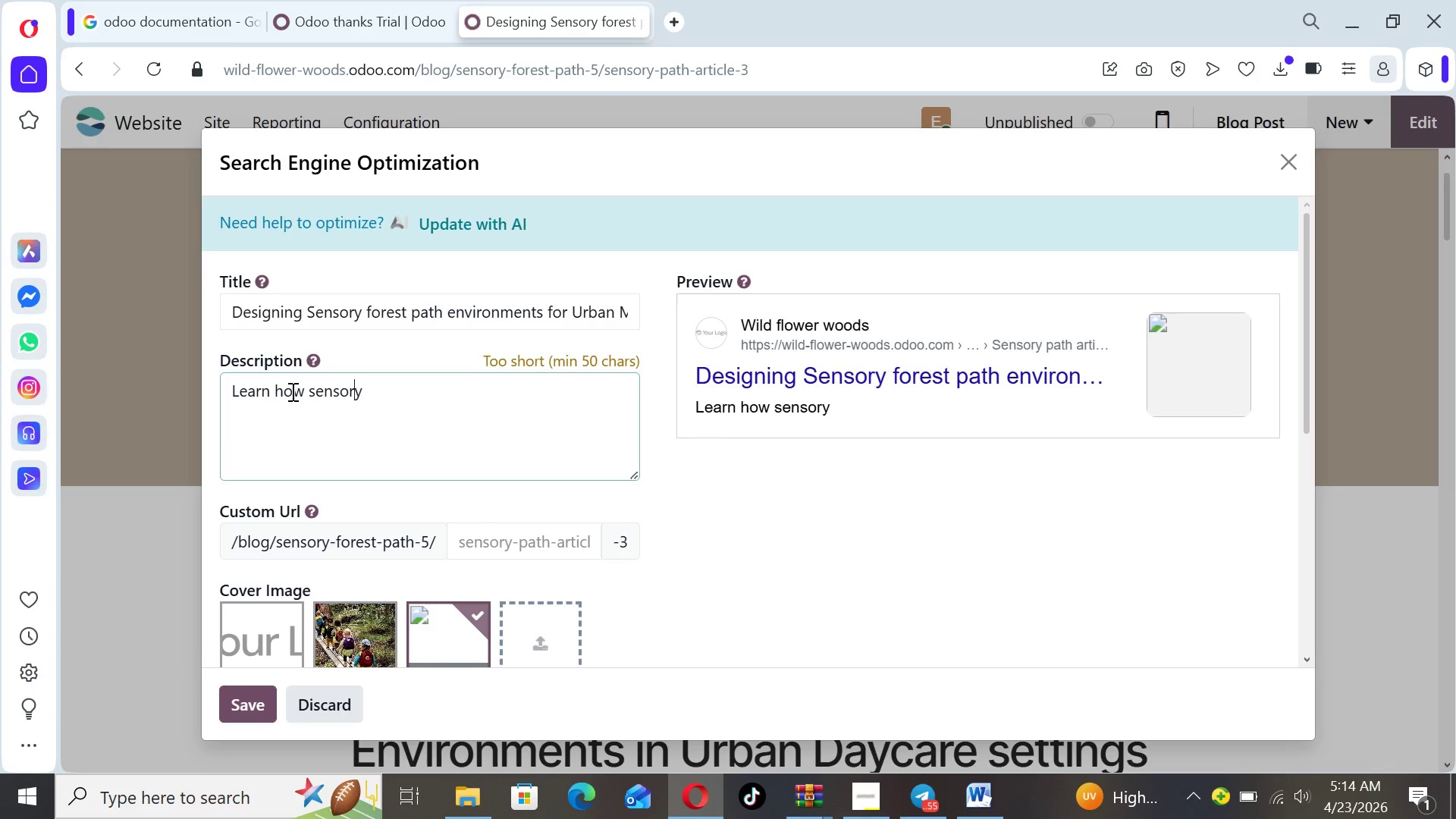 
key(ArrowRight)
 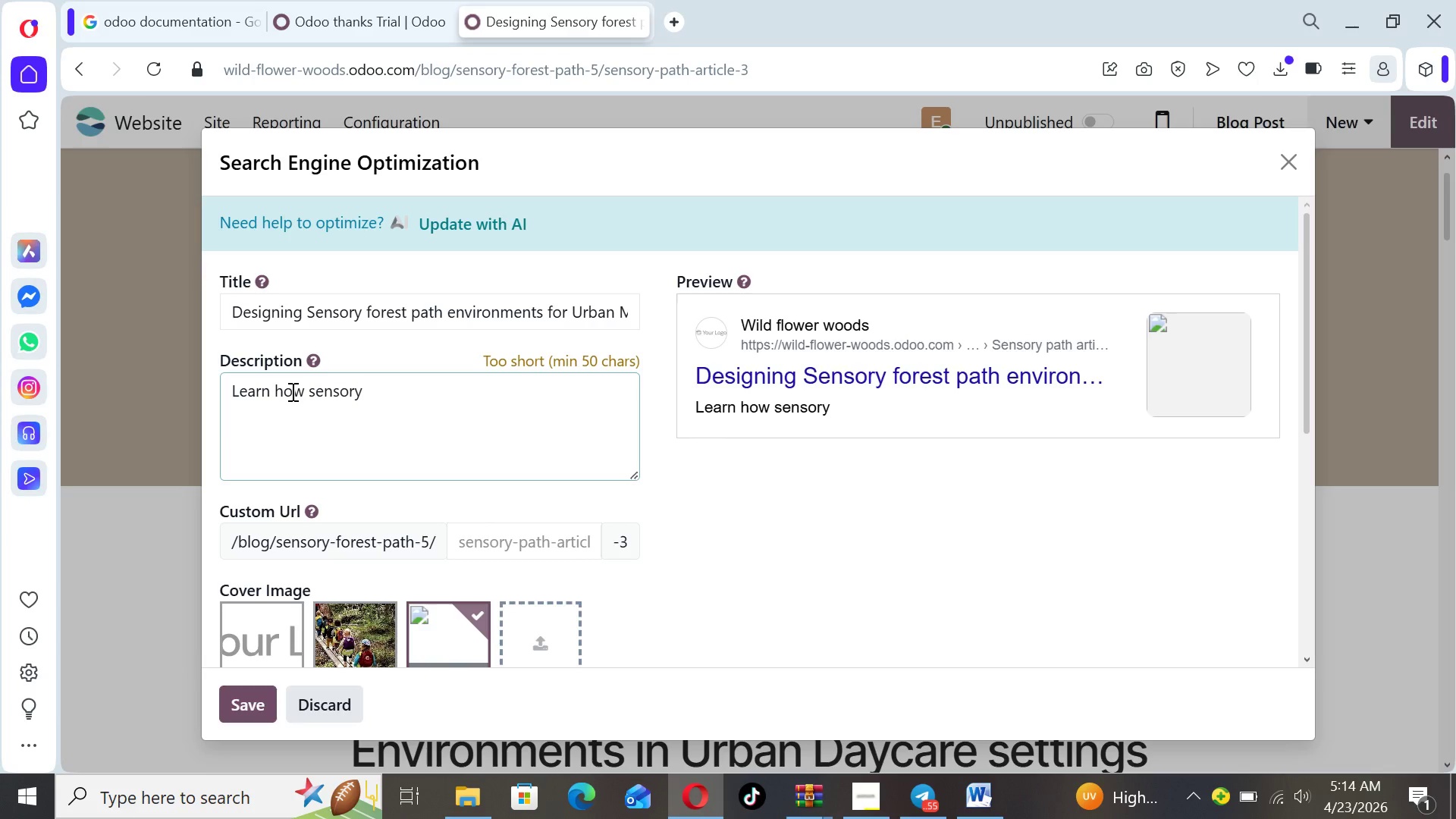 
type( forest path tran sform)
 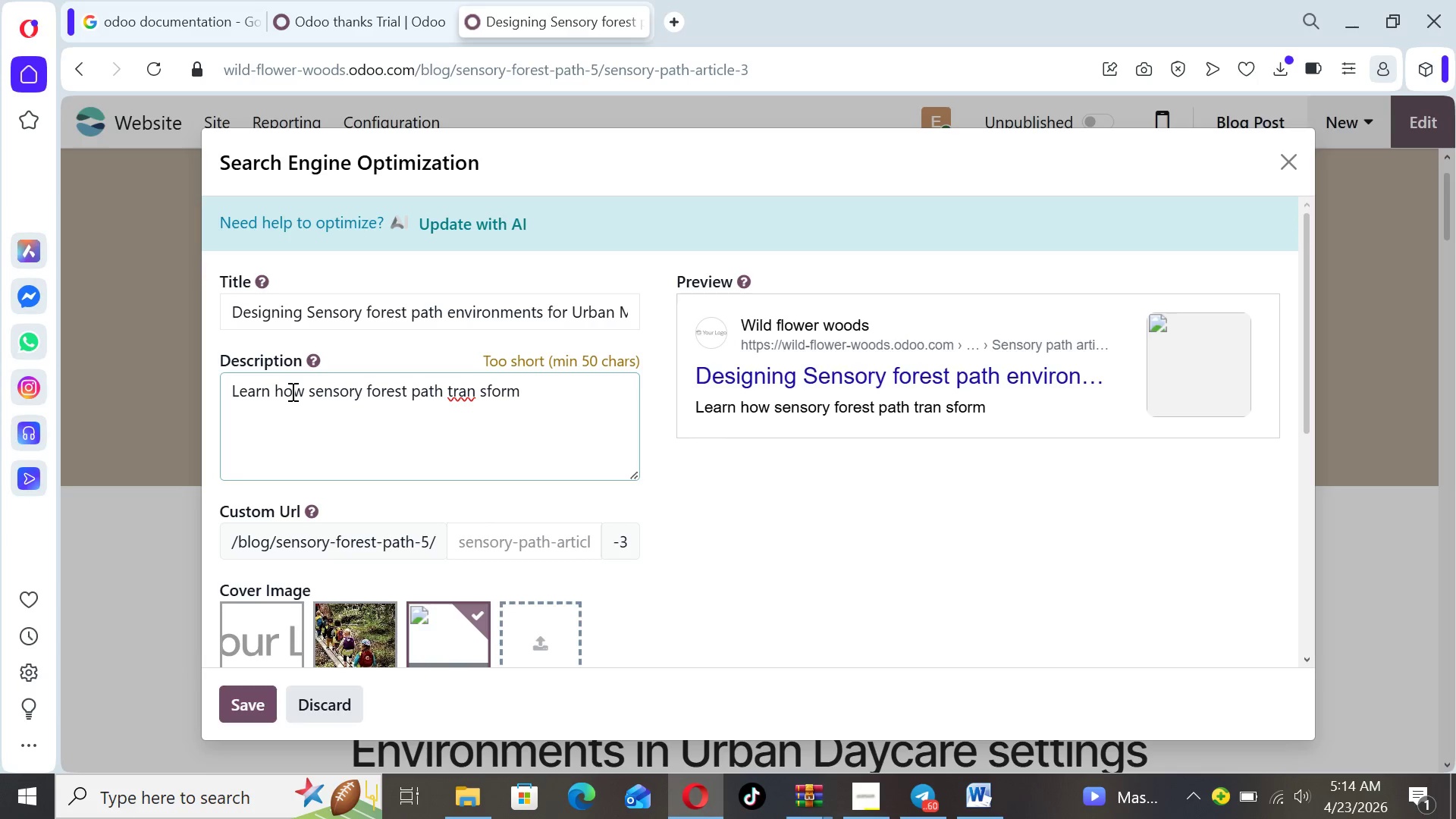 
hold_key(key=ArrowLeft, duration=0.52)
 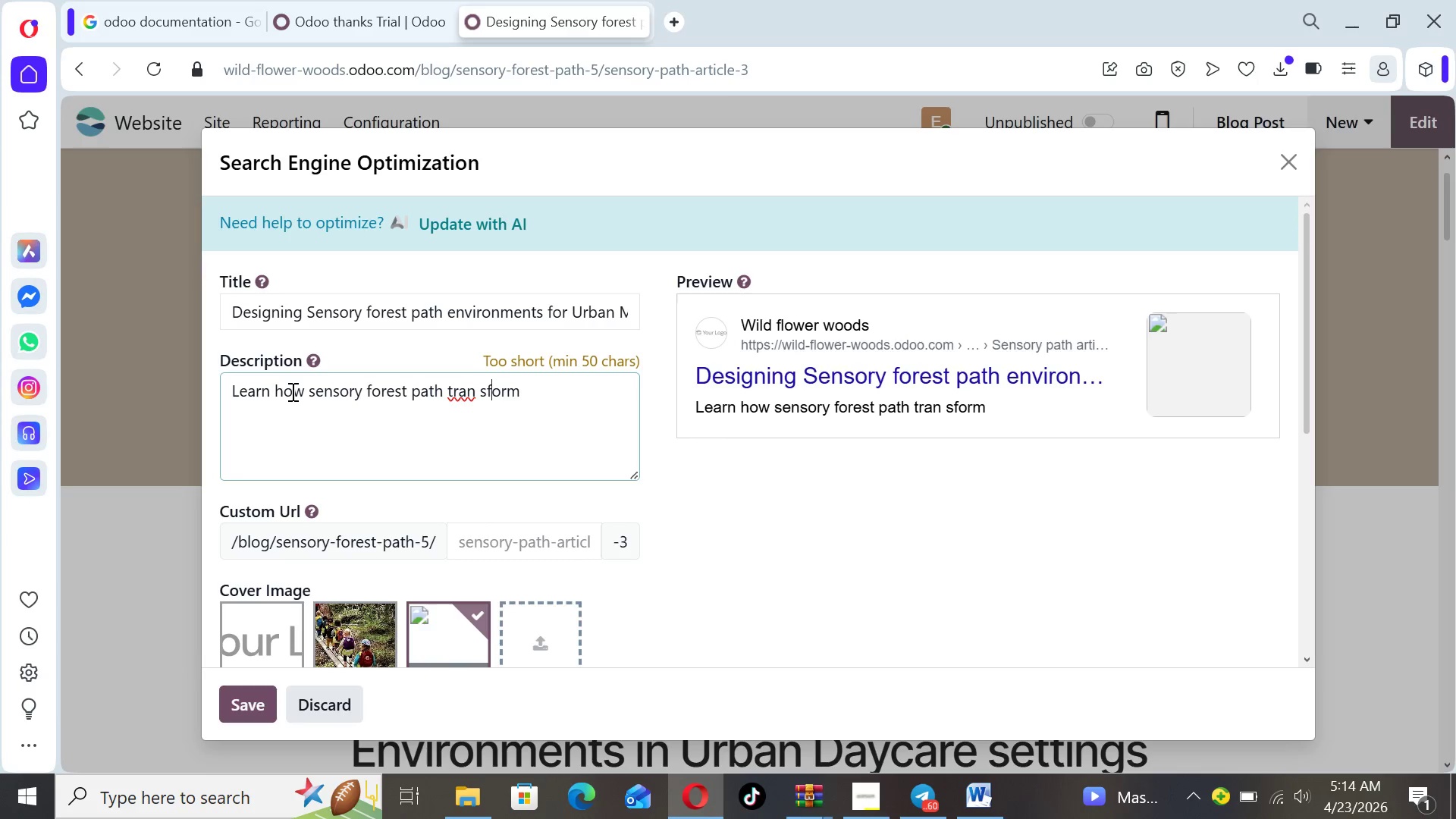 
key(ArrowLeft)
 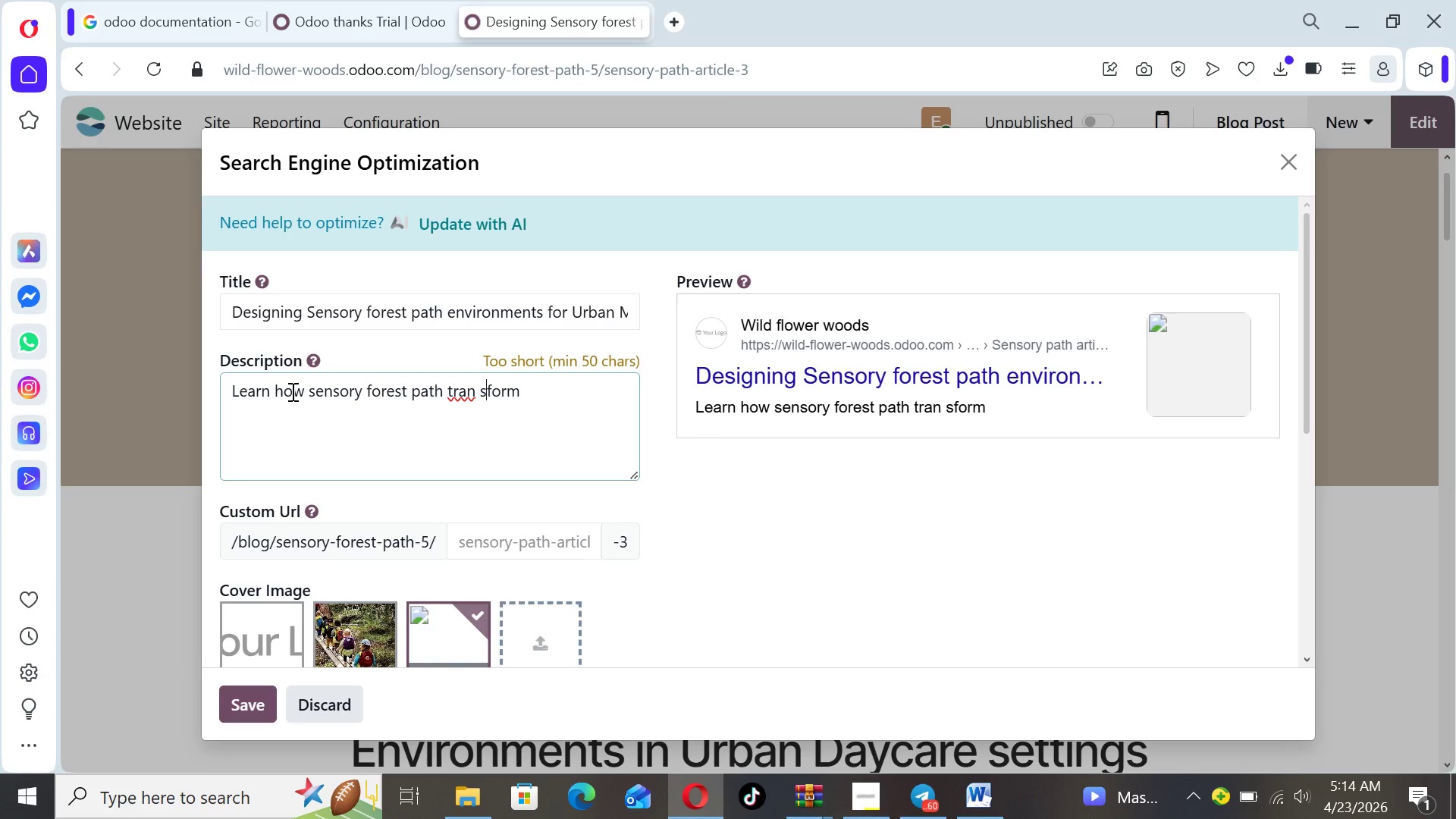 
key(ArrowLeft)
 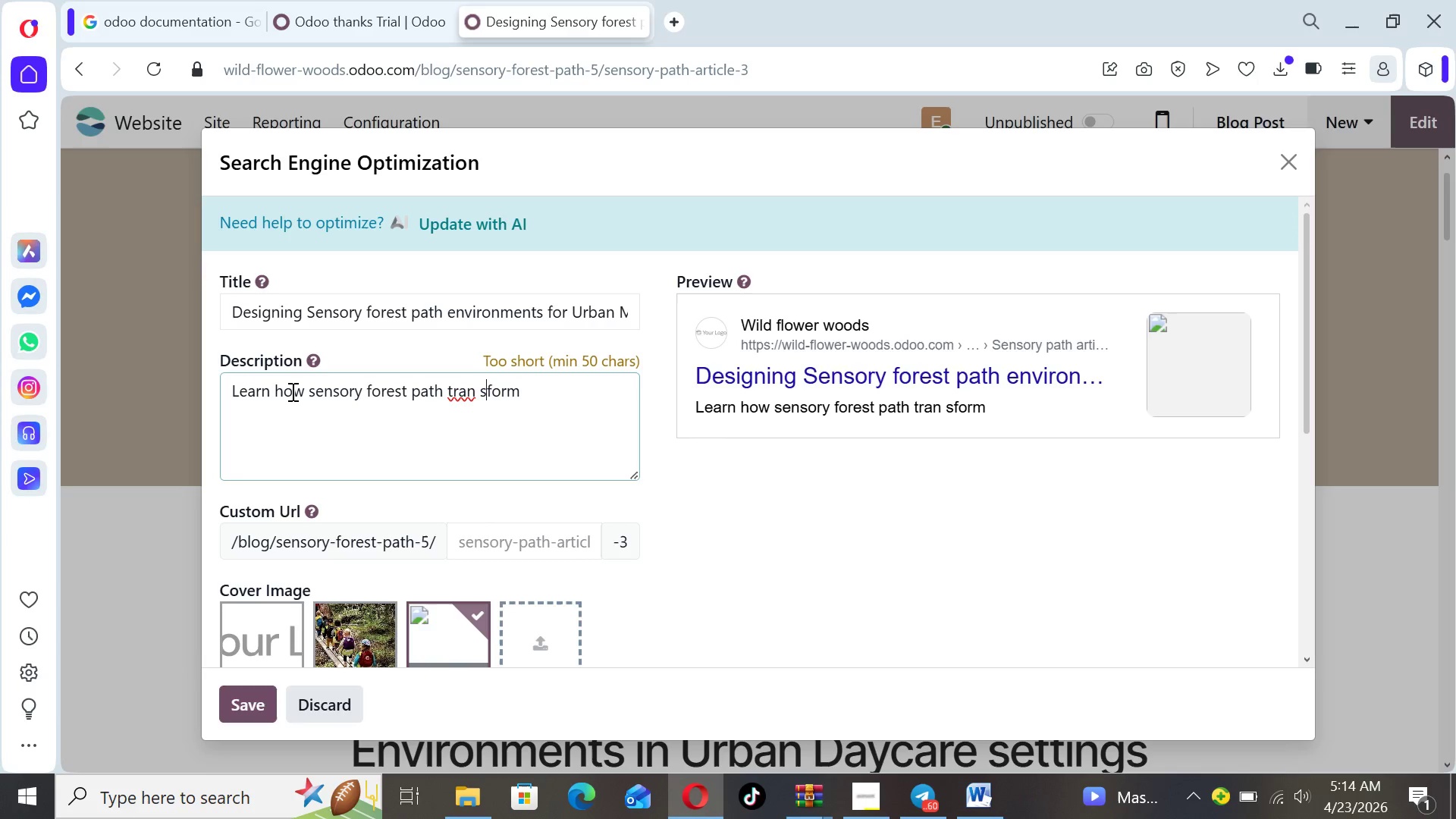 
key(ArrowLeft)
 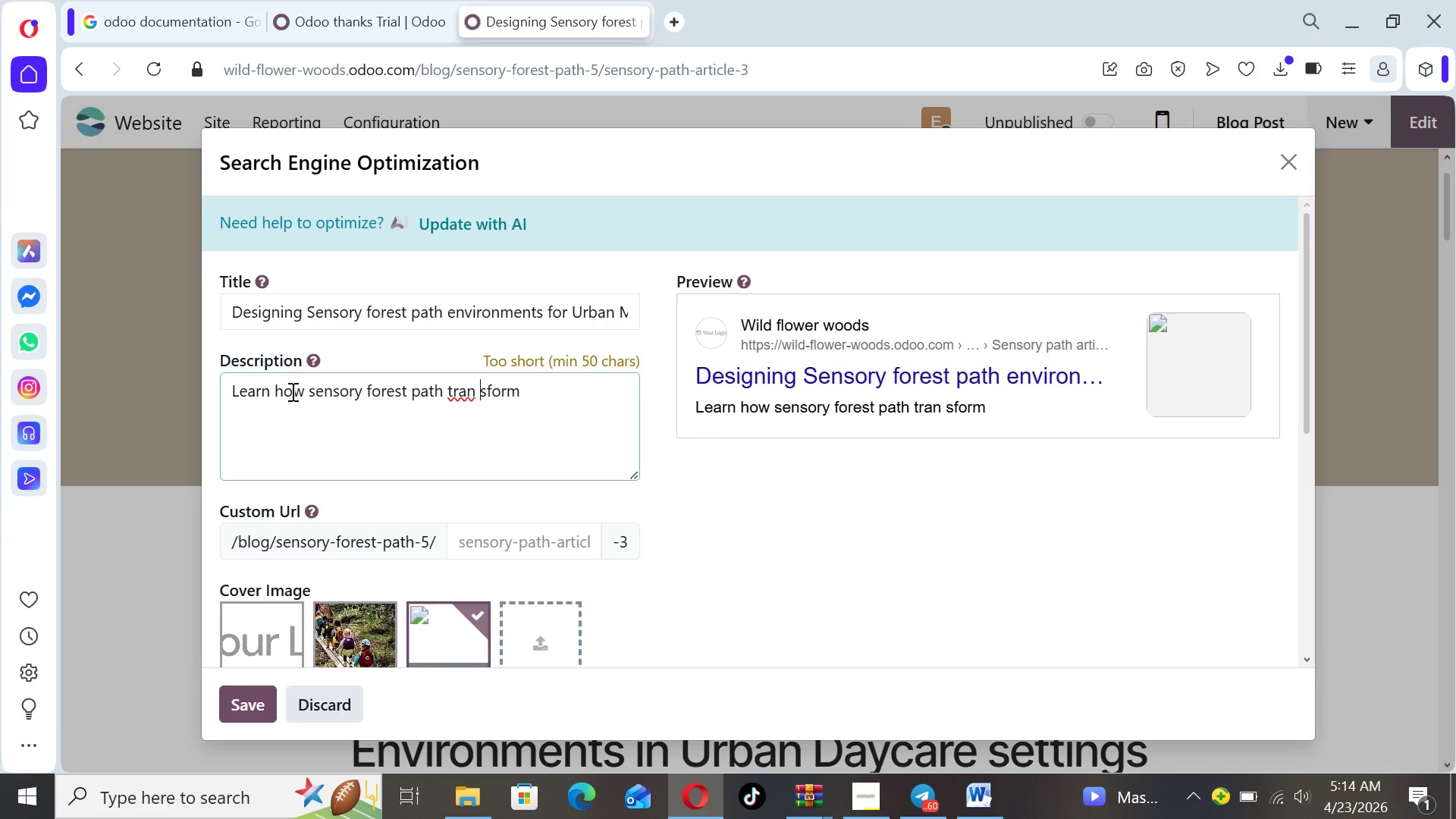 
key(Backspace)
 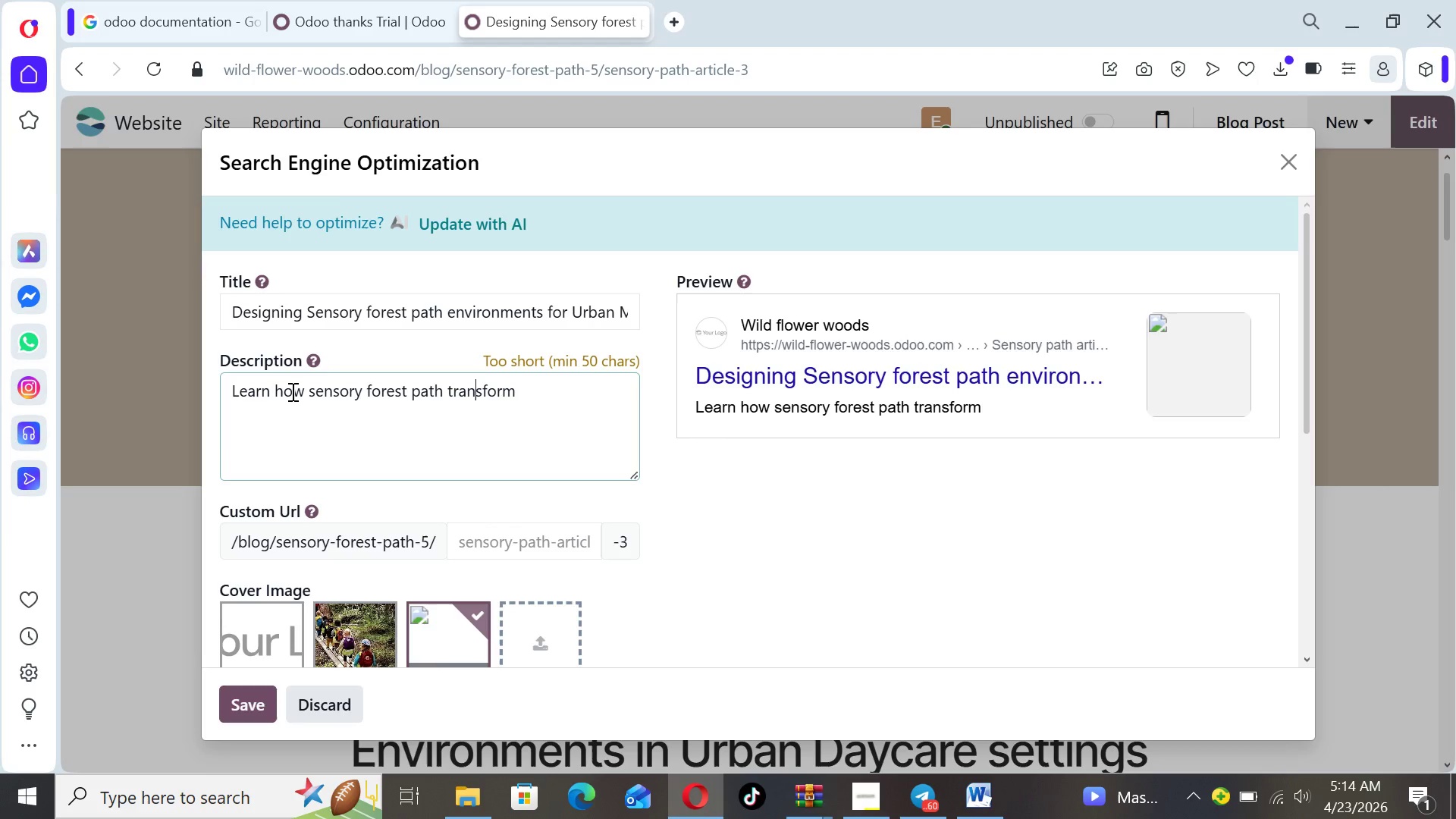 
key(ArrowRight)
 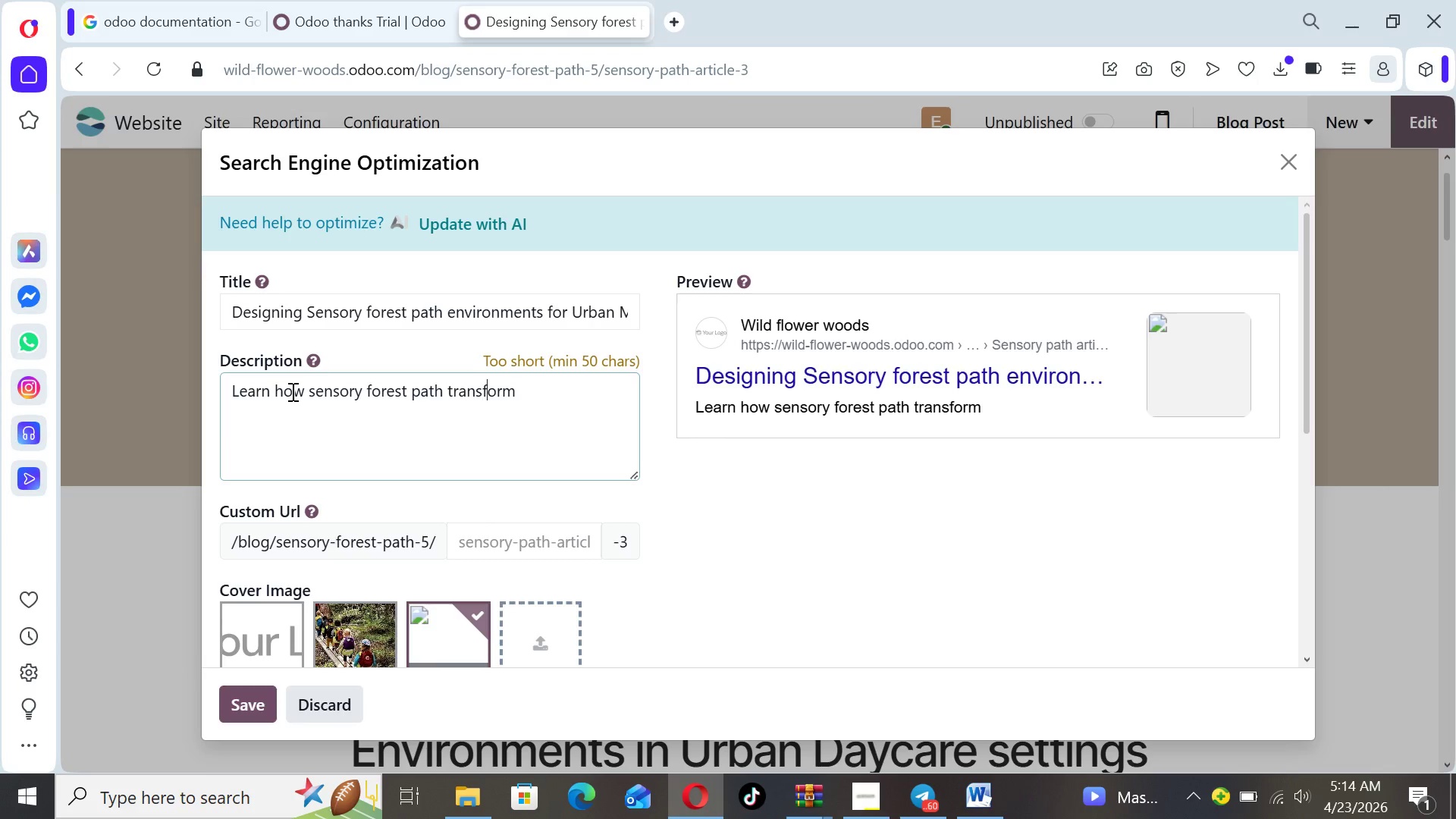 
key(ArrowRight)
 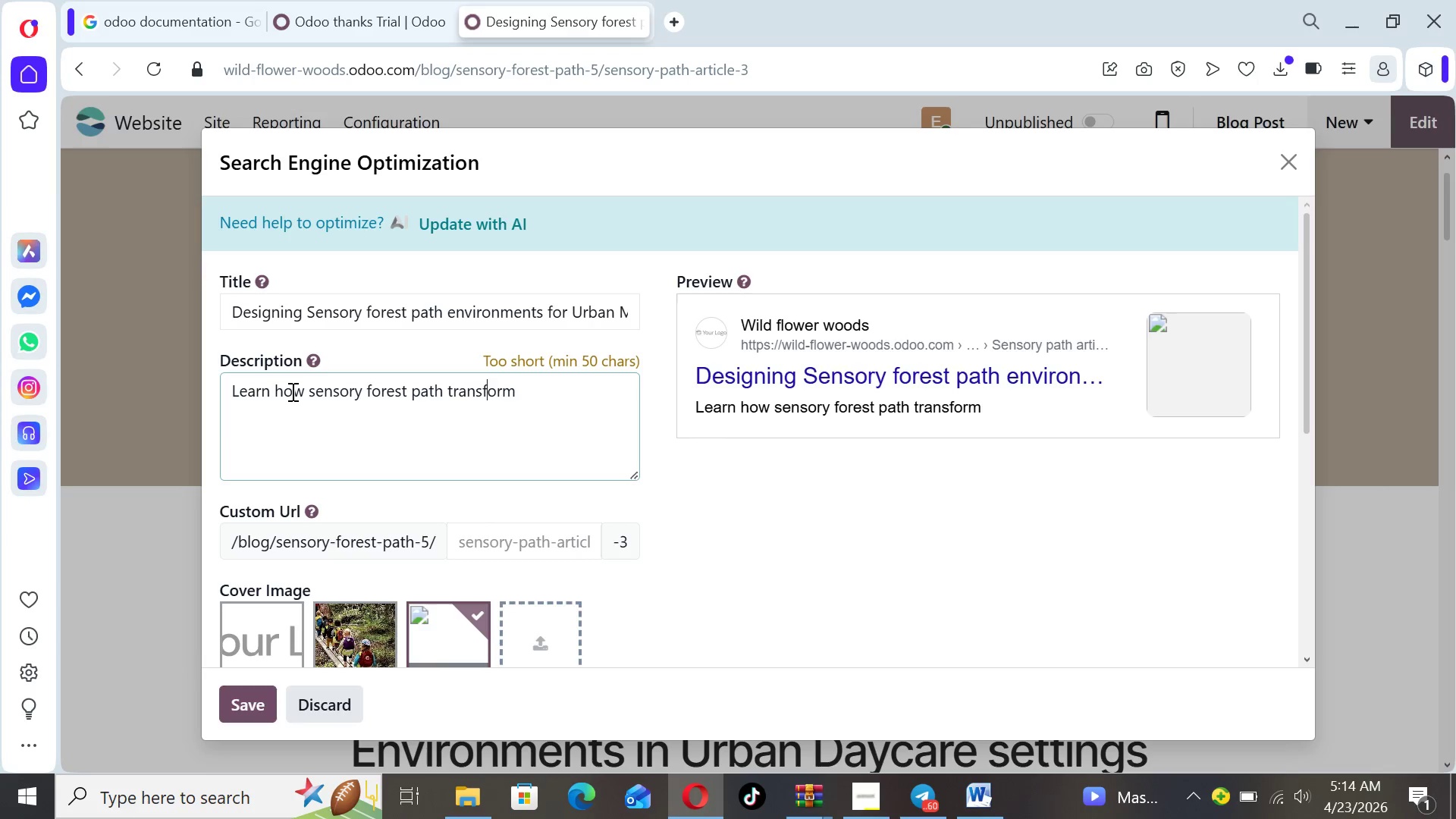 
key(ArrowRight)
 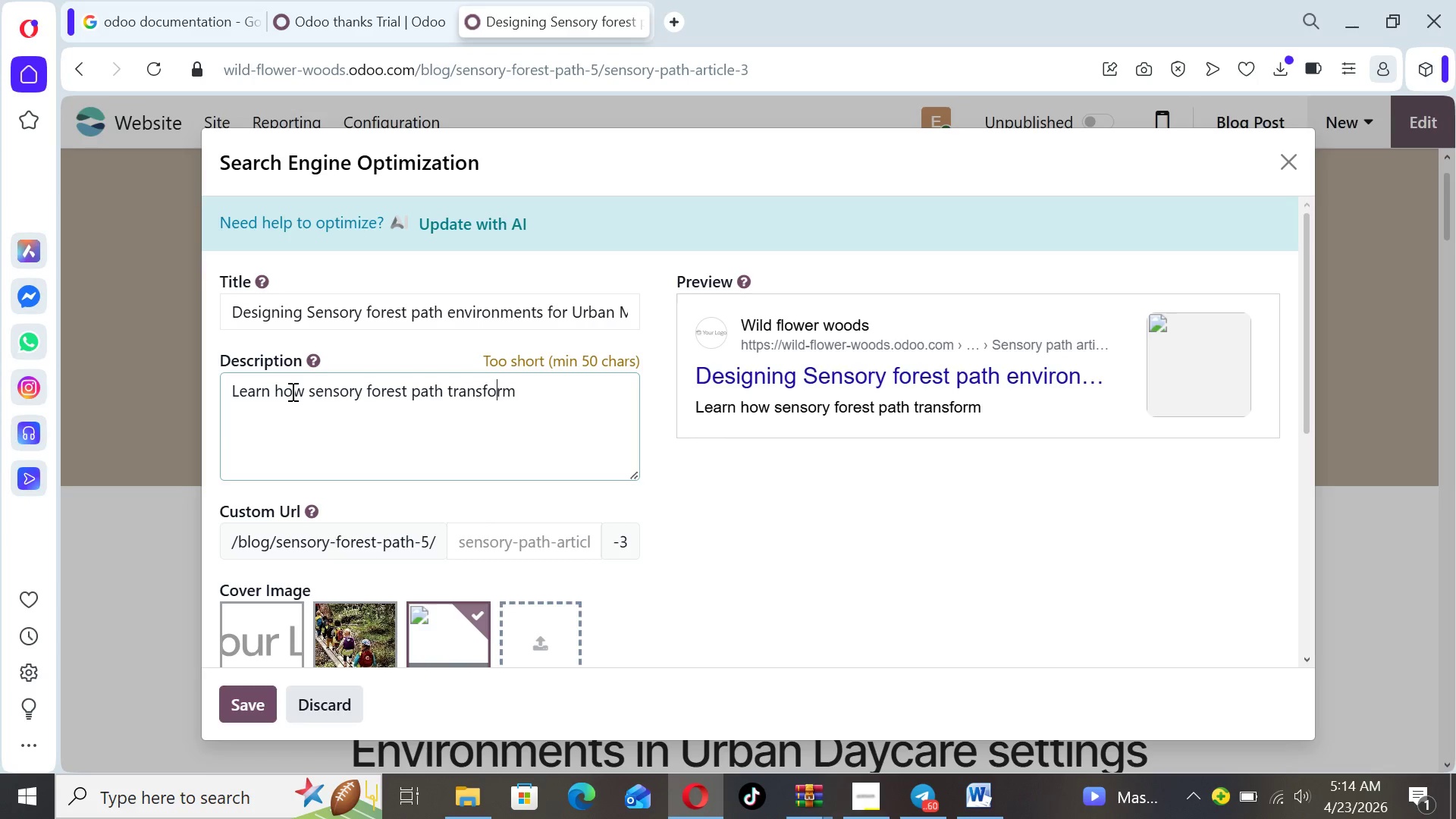 
key(ArrowRight)
 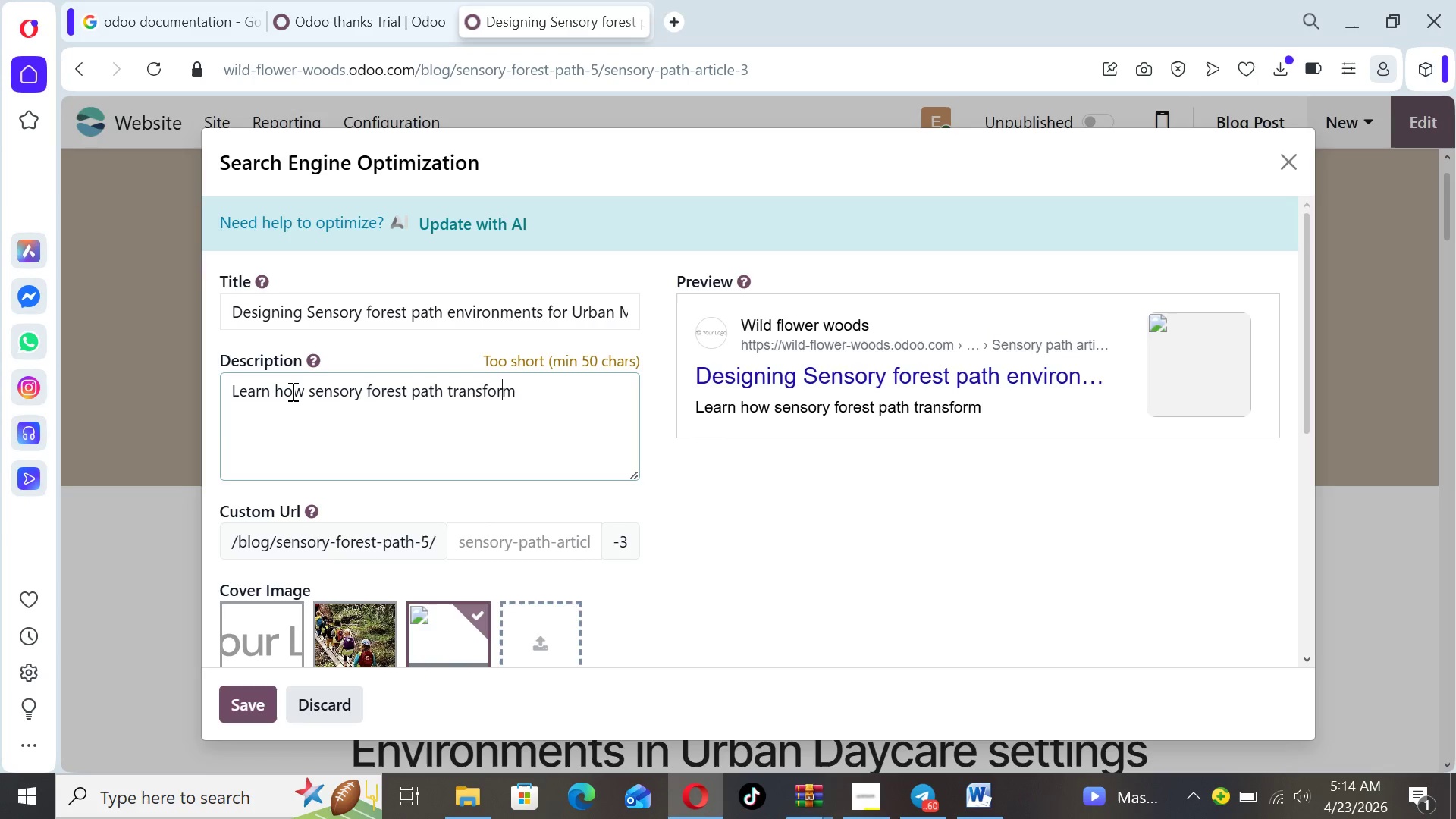 
key(ArrowRight)
 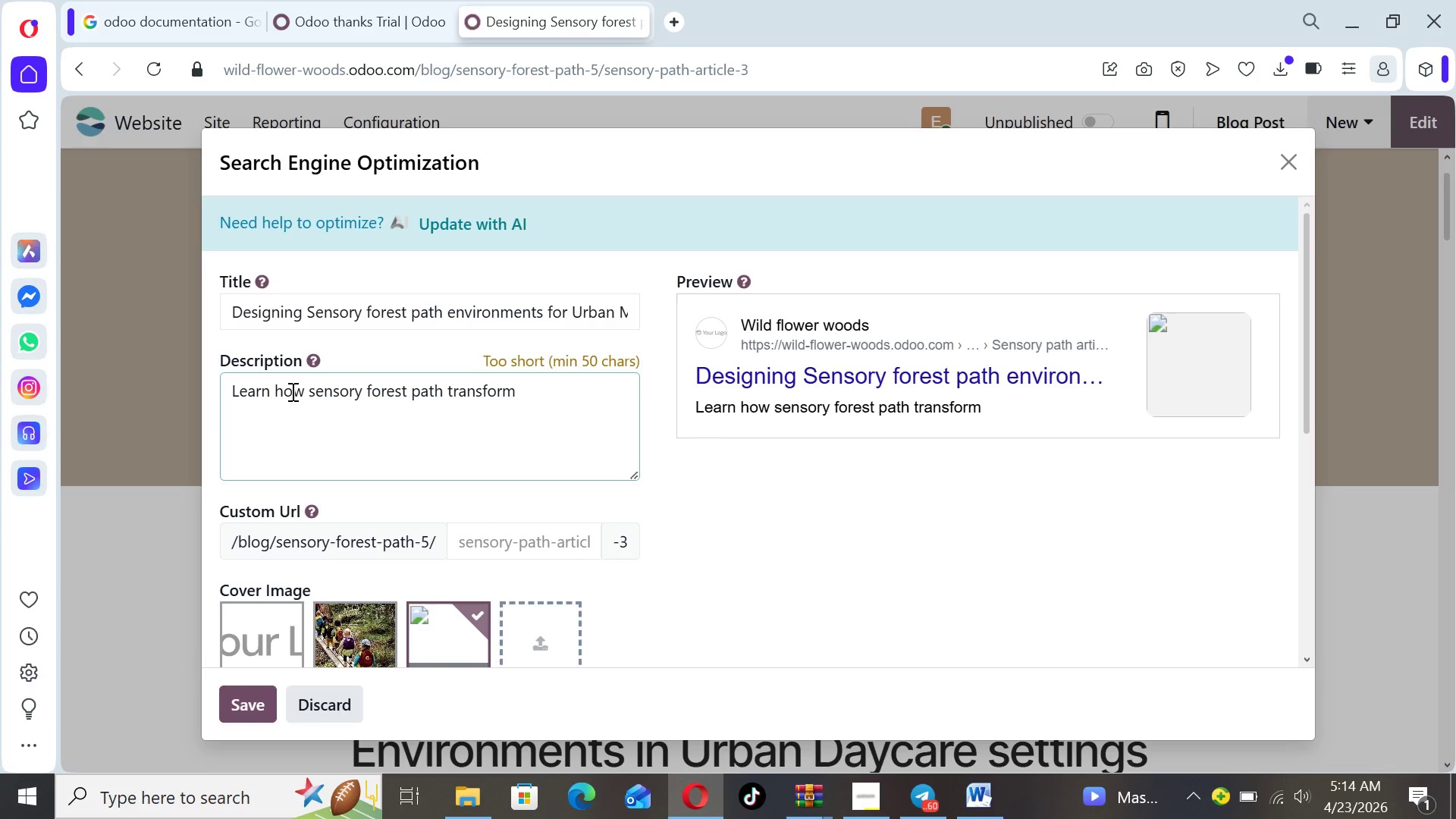 
type( urban  dcay)
key(Backspace)
key(Backspace)
key(Backspace)
type(aycare )
 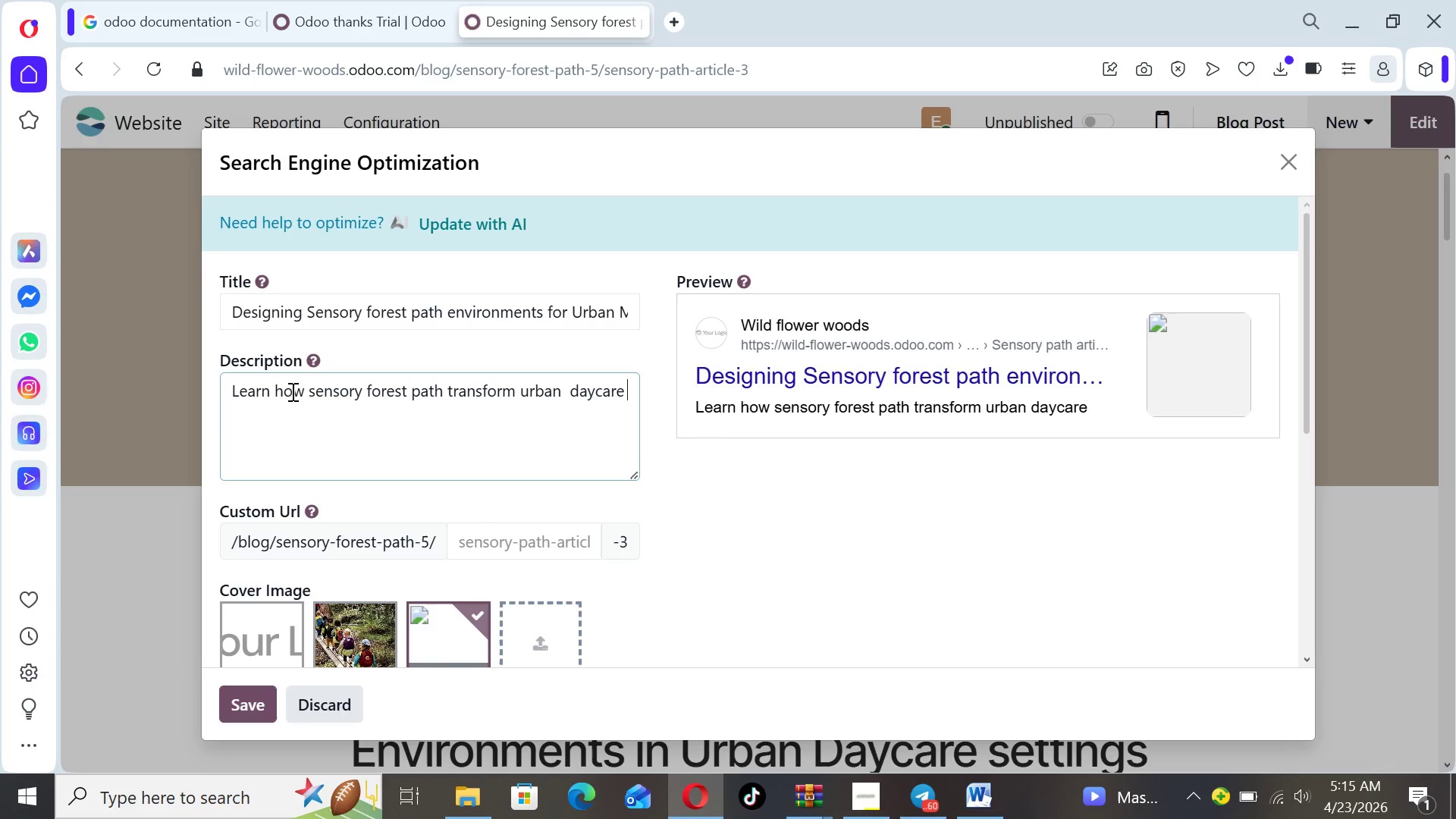 
type(environmen t)
key(Backspace)
key(Backspace)
type(ts into immersive Mon t)
key(Backspace)
key(Backspace)
type(tessori O)
key(Backspace)
type(outdoor classrooms)
 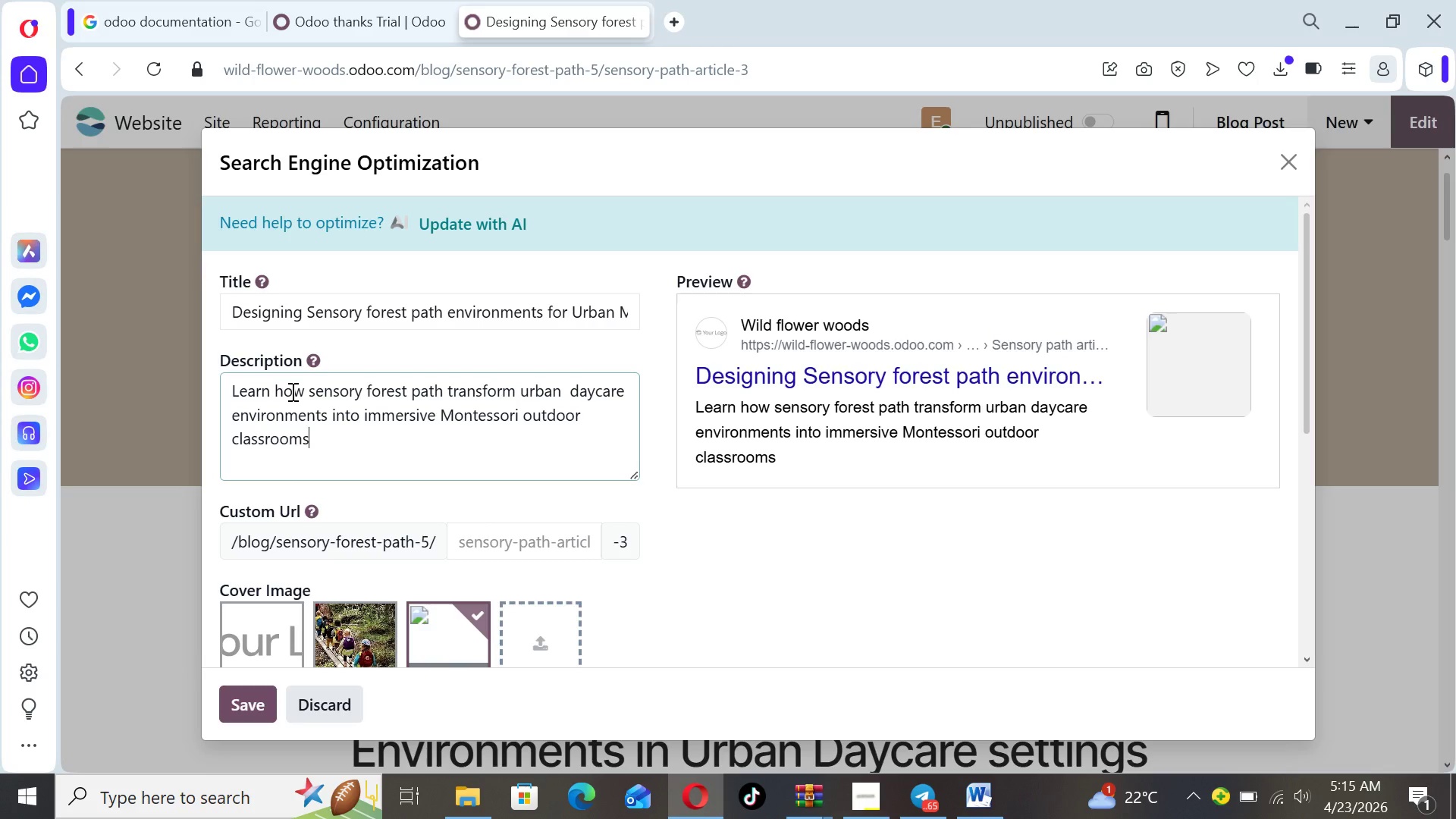 
wait(5.95)
 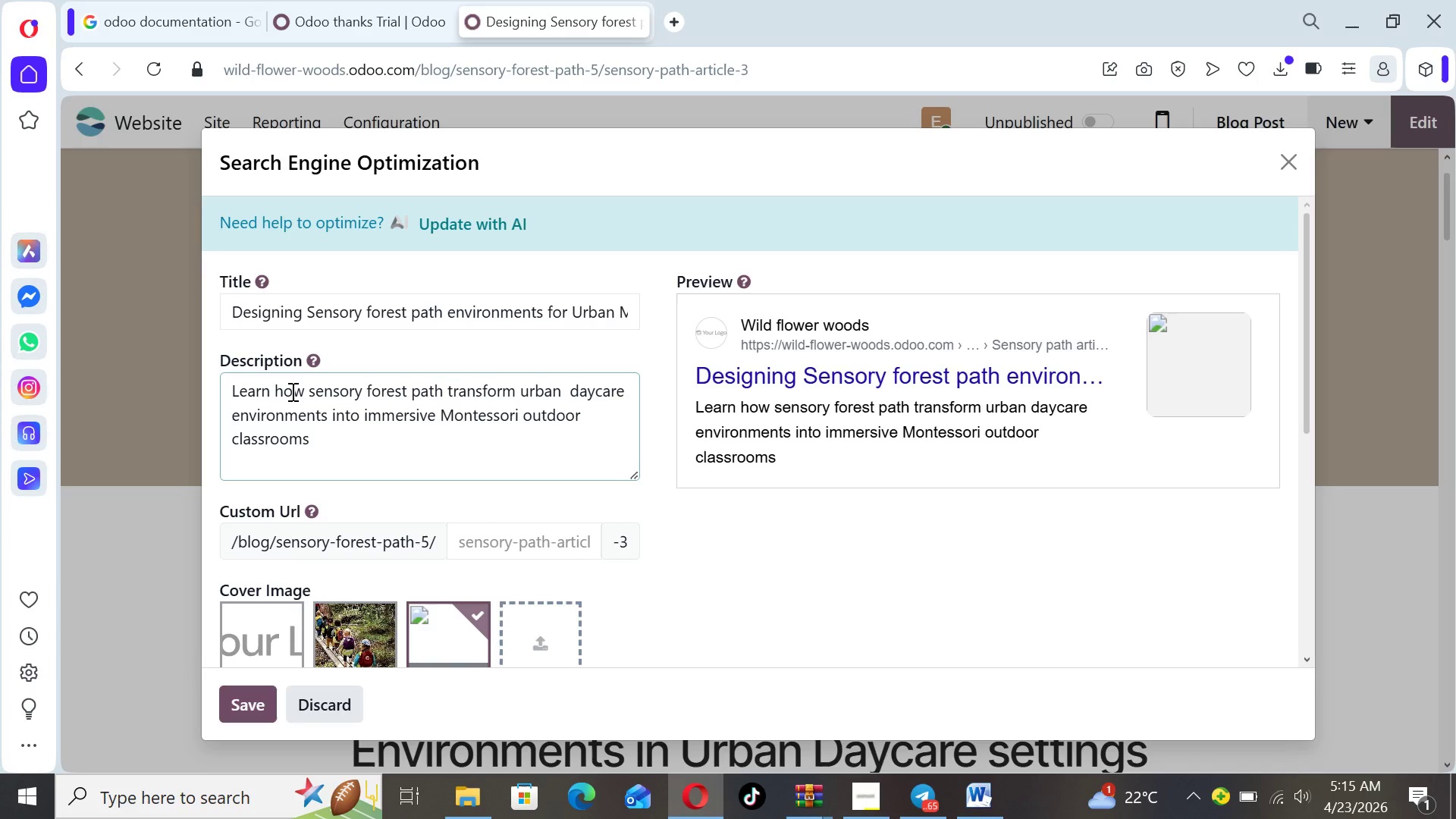 
key(Space)
 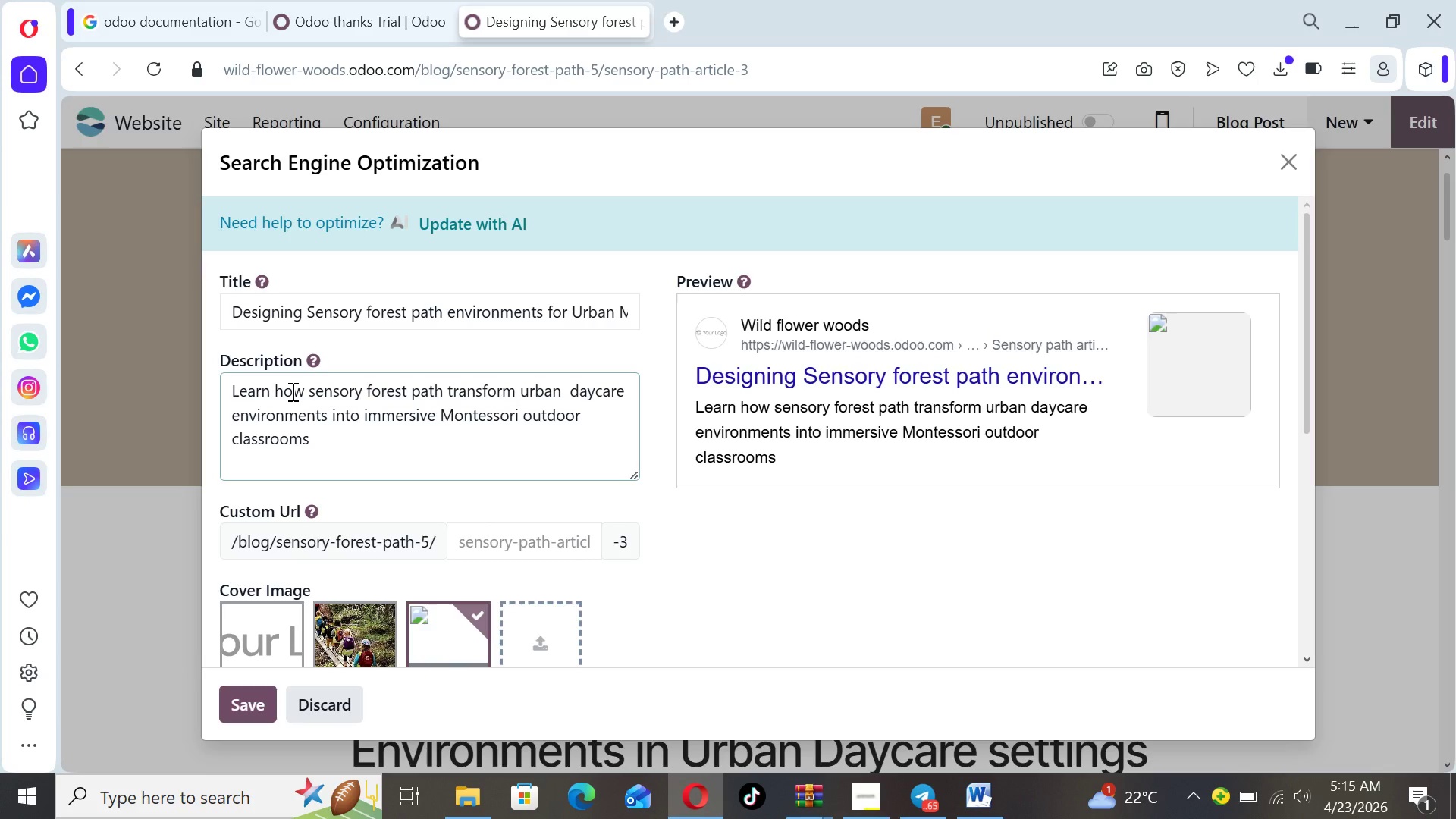 
key(Backspace)
 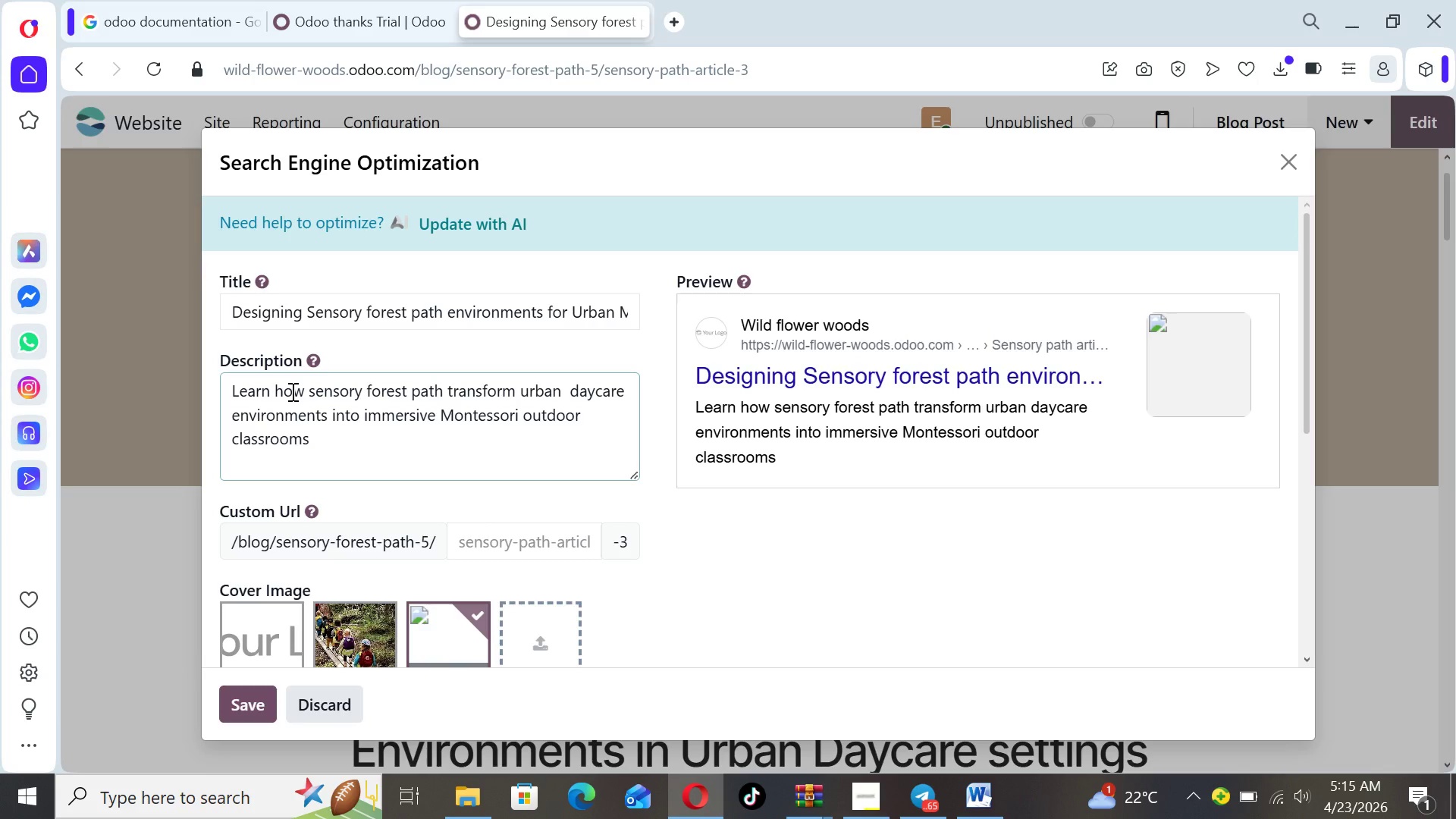 
key(Period)
 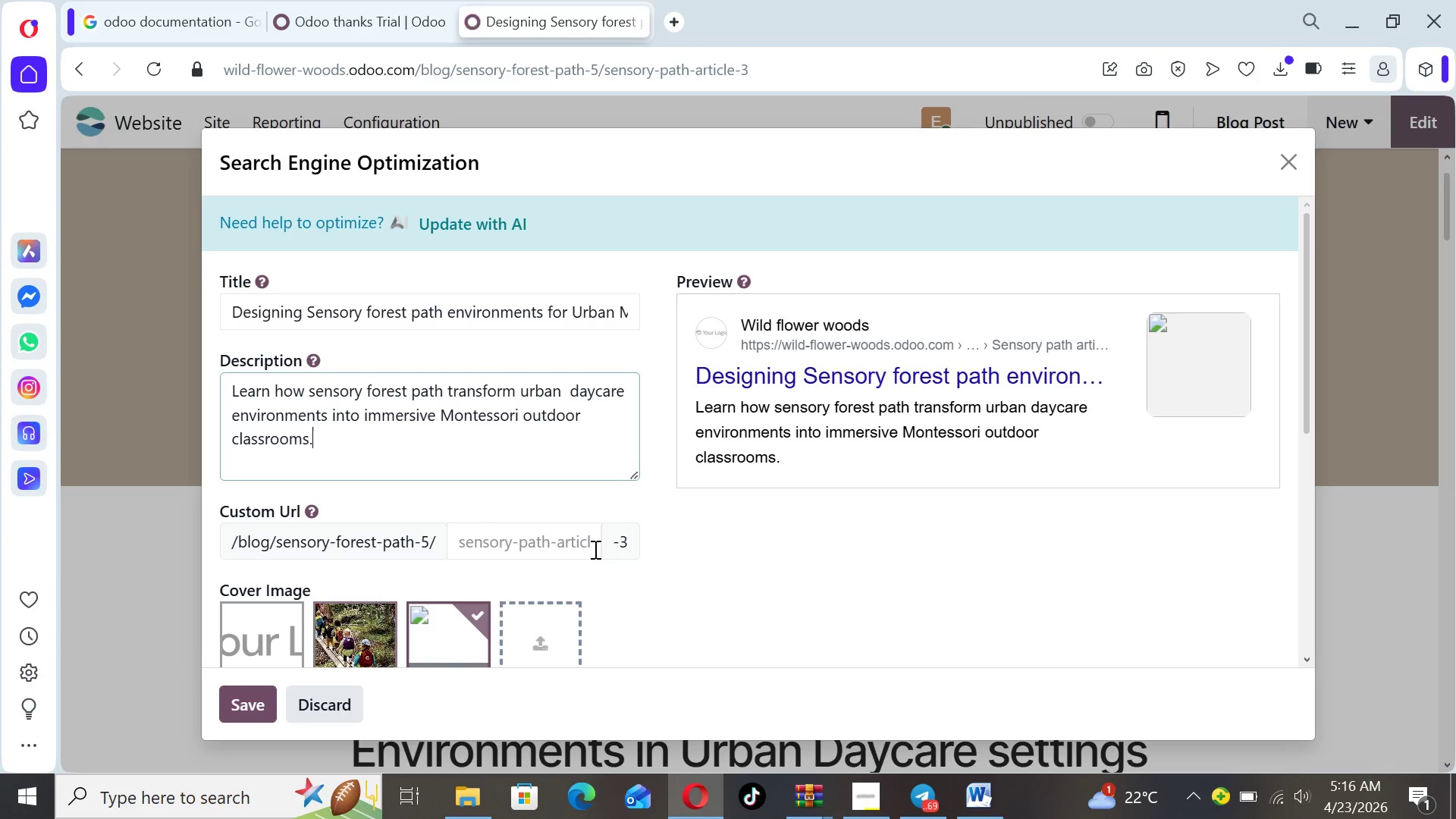 
wait(5.91)
 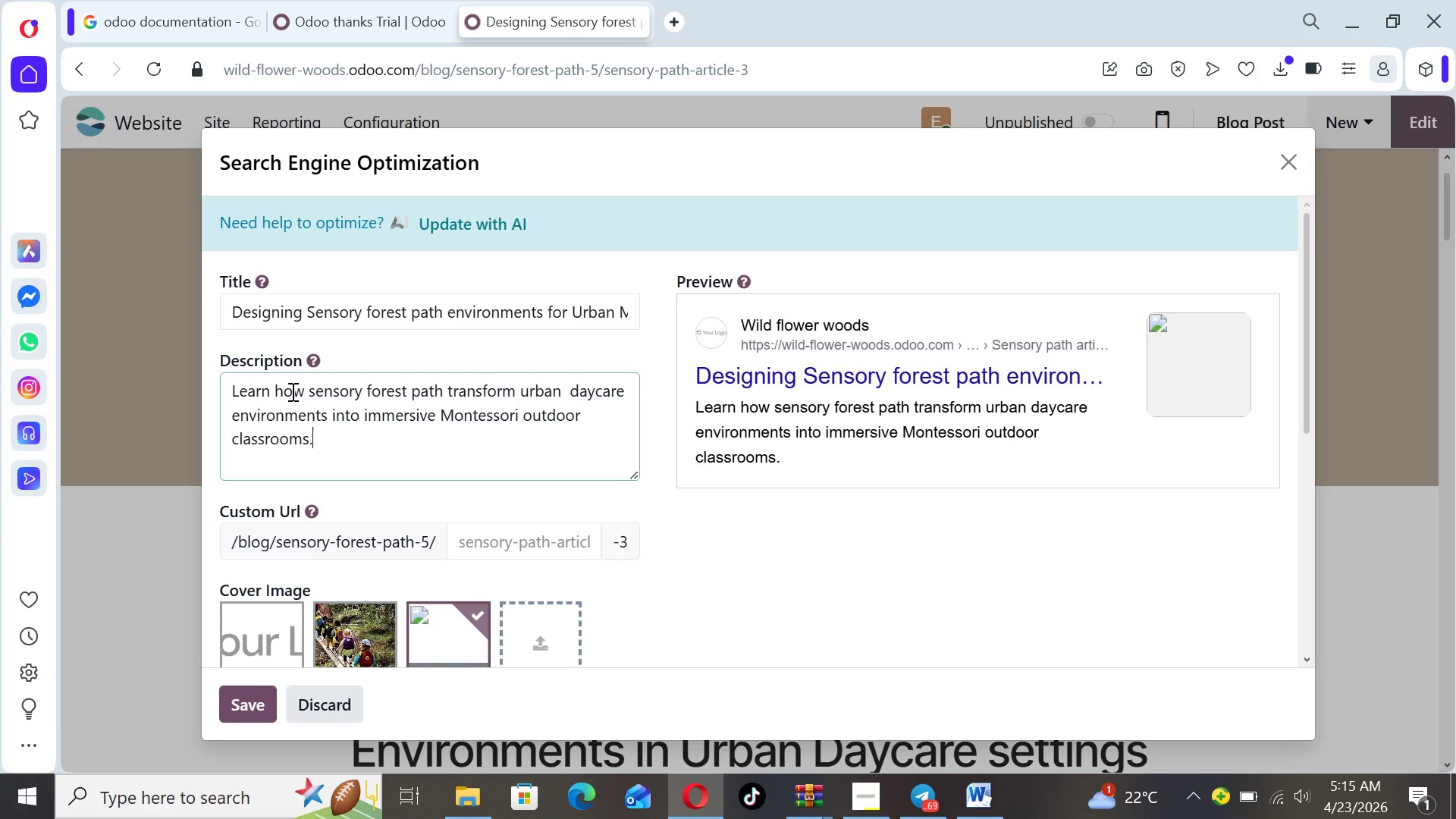 
left_click_drag(start_coordinate=[1307, 393], to_coordinate=[1301, 560])
 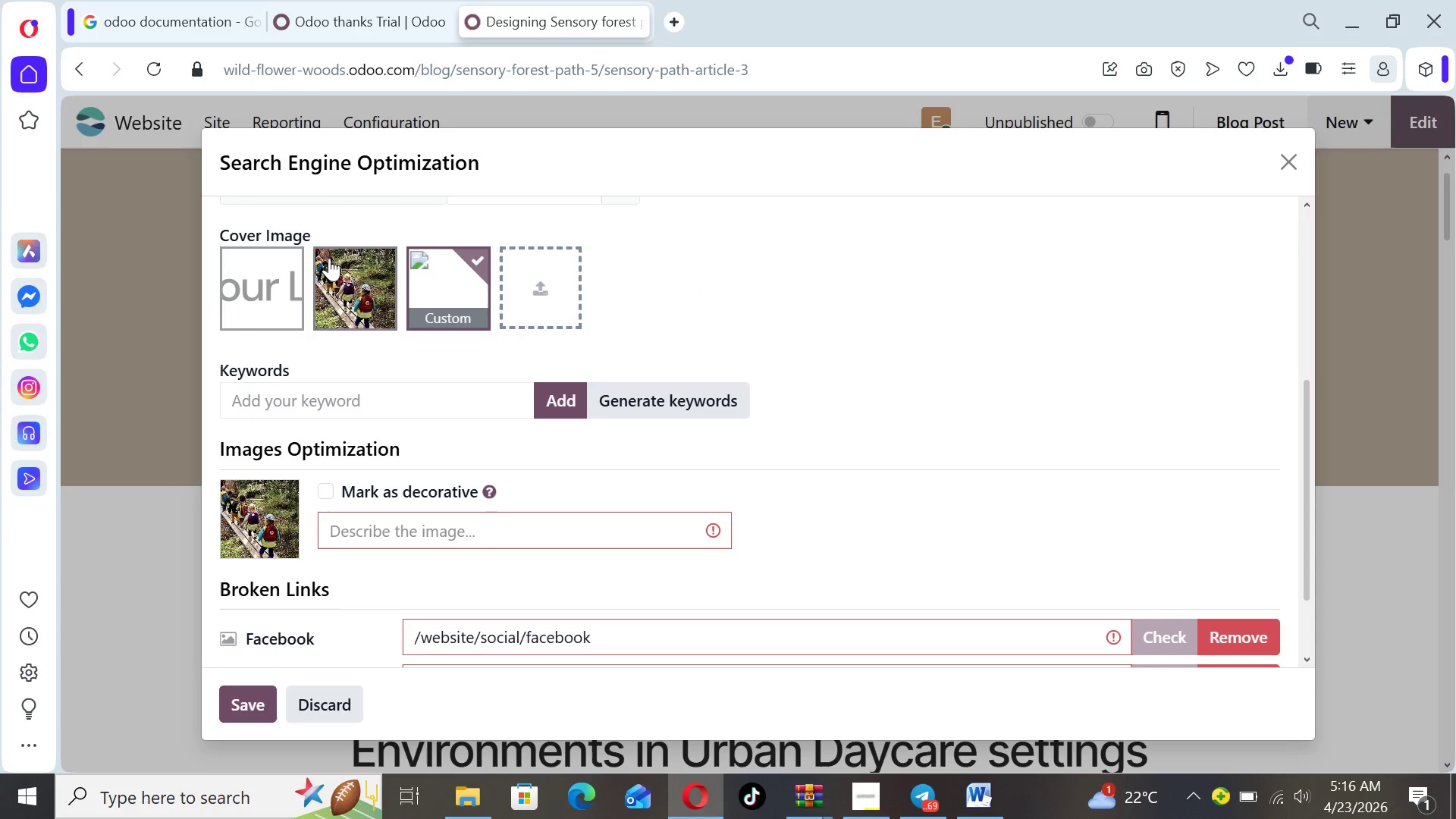 
left_click([329, 258])
 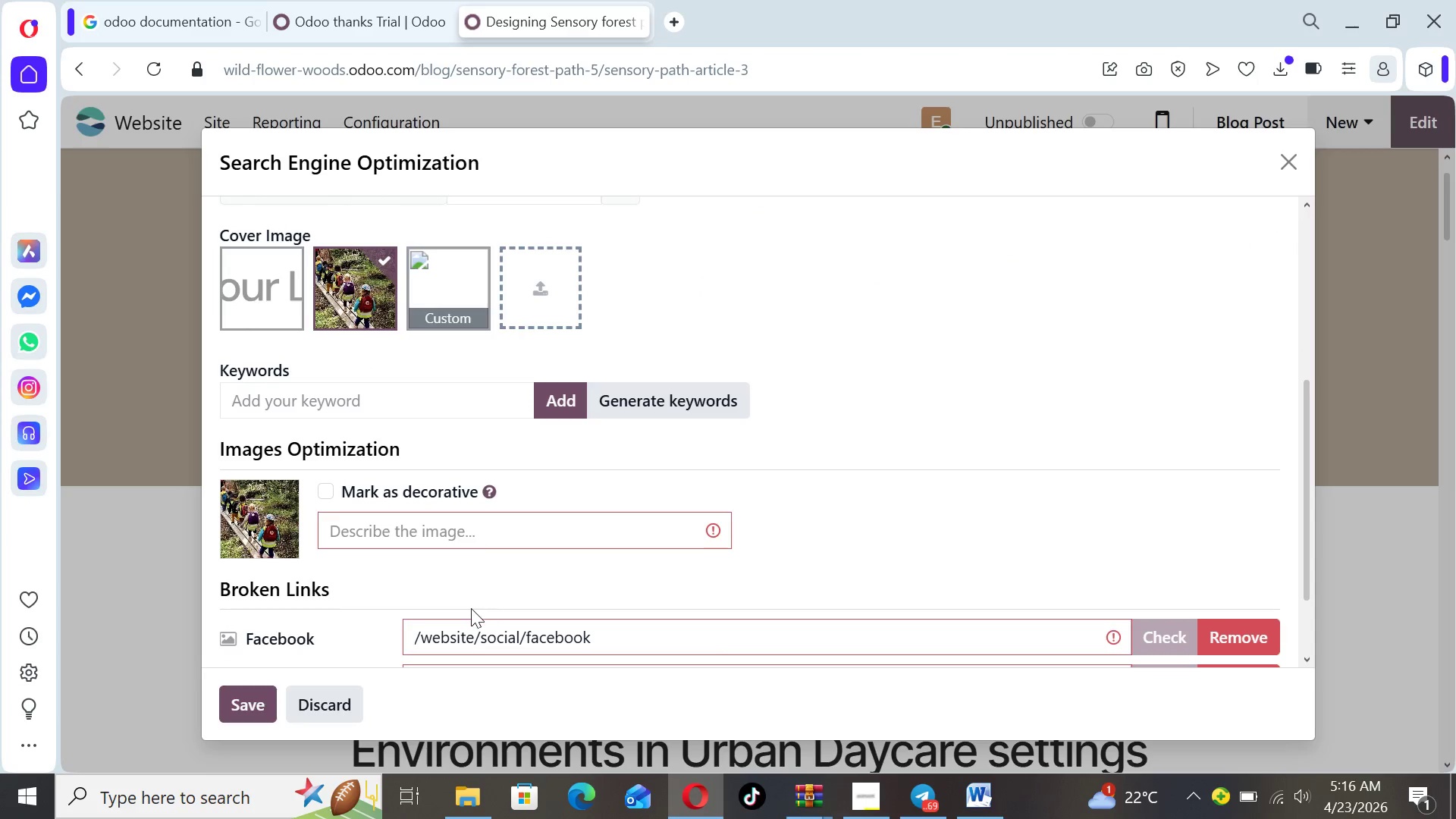 
left_click([435, 408])
 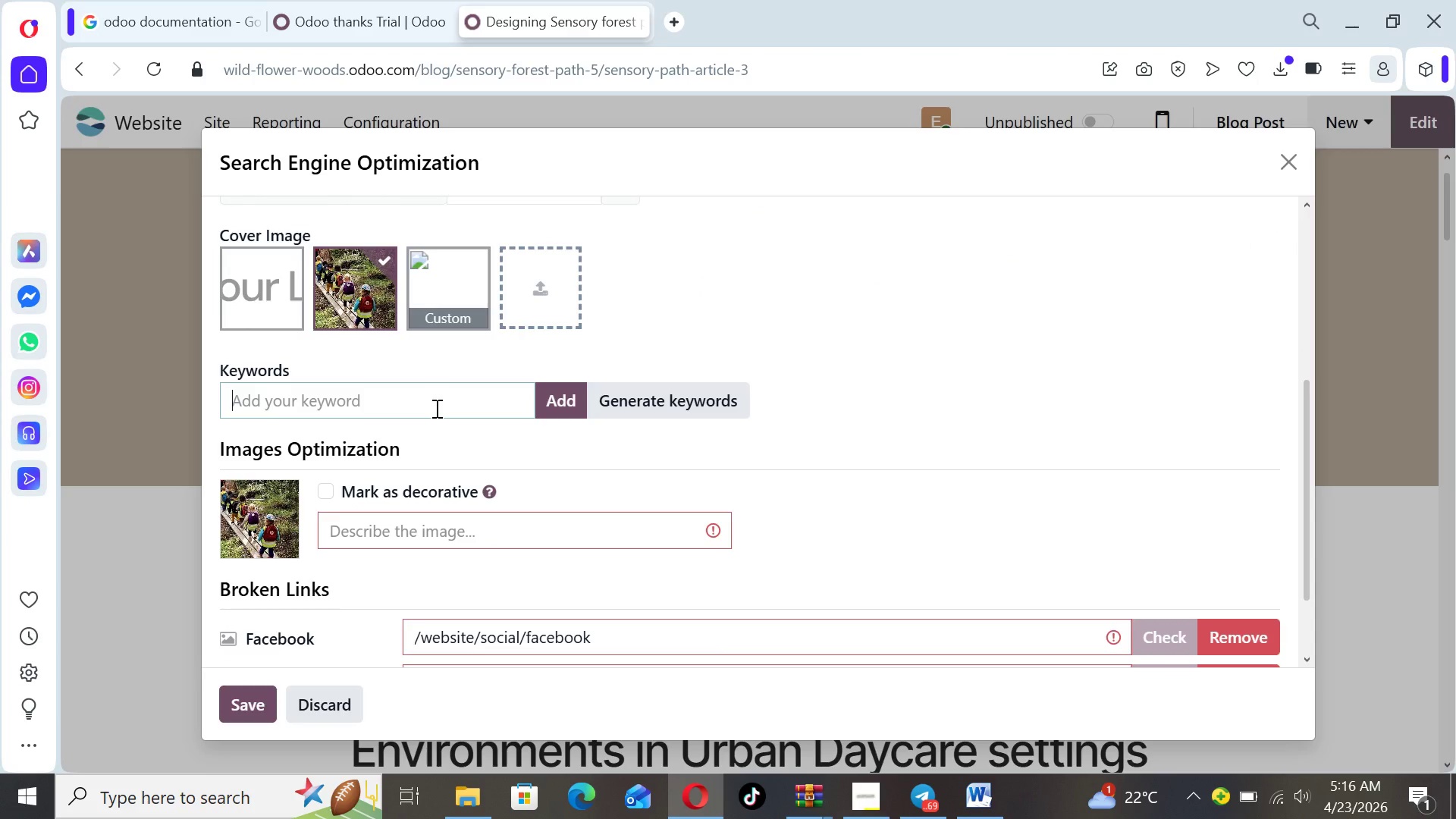 
type(sen )
key(Backspace)
type(sory forey)
key(Backspace)
type(st path mon te)
key(Backspace)
key(Backspace)
key(Backspace)
type(tessori)
 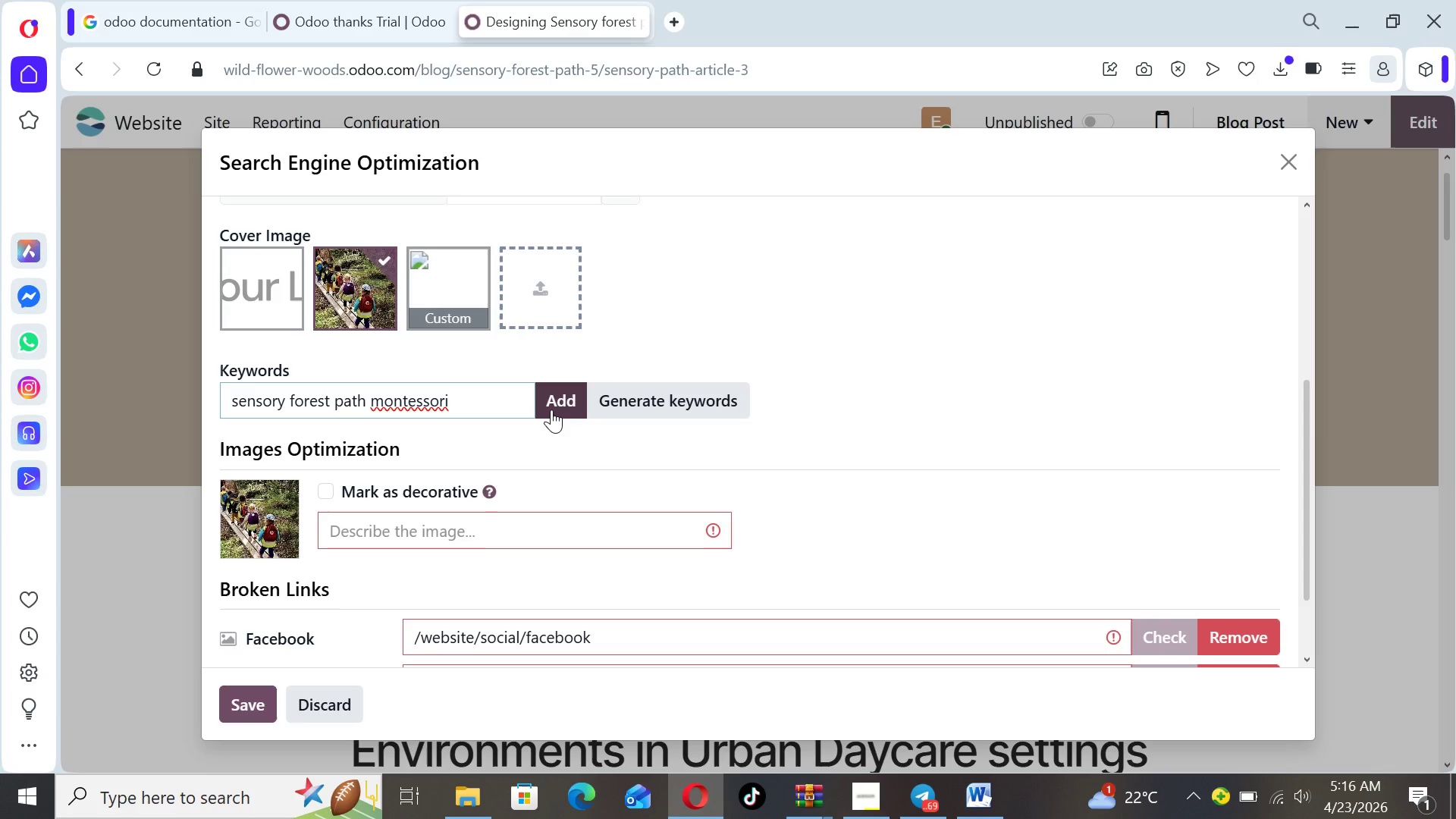 
left_click([551, 410])
 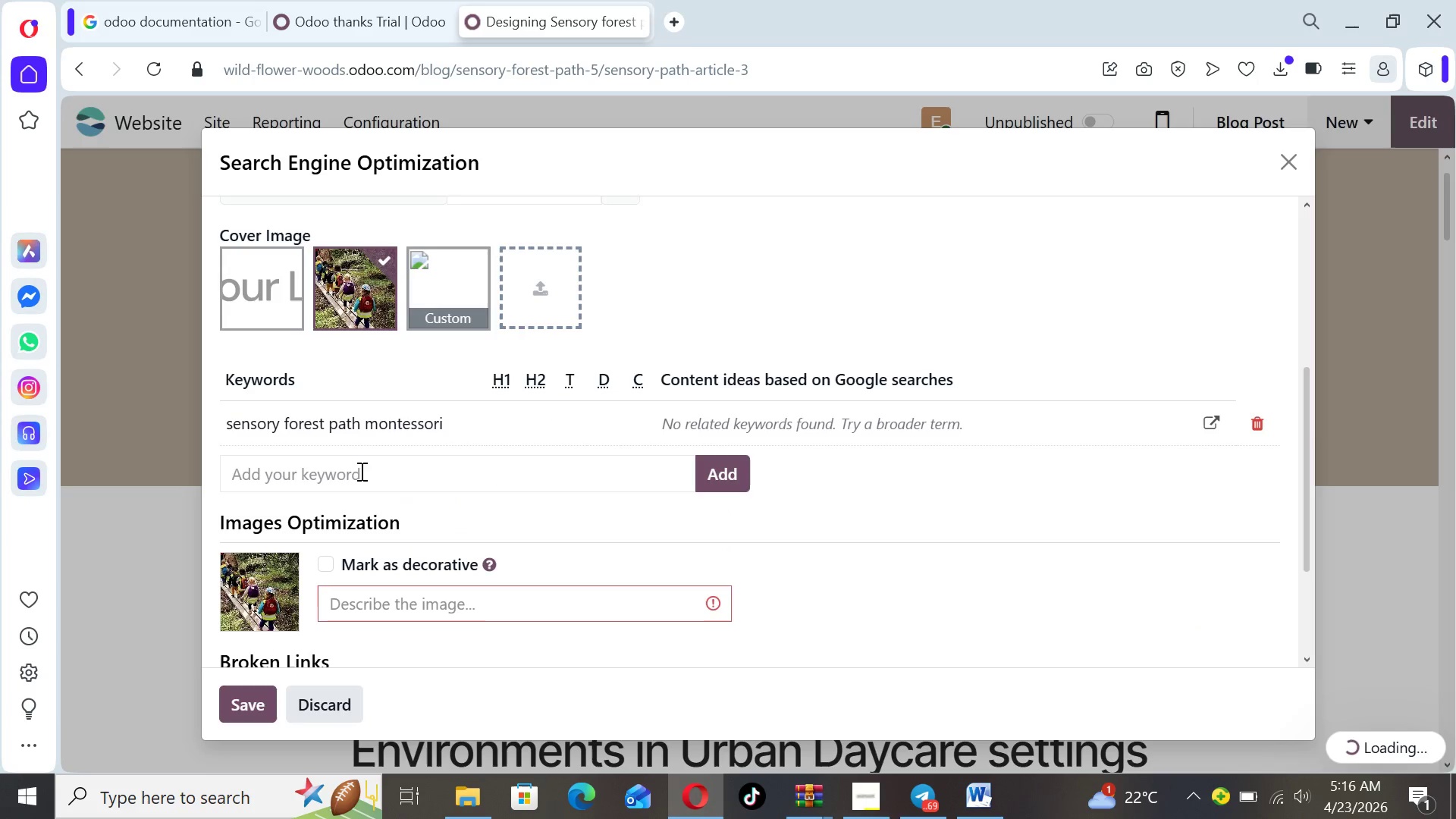 
left_click([359, 472])
 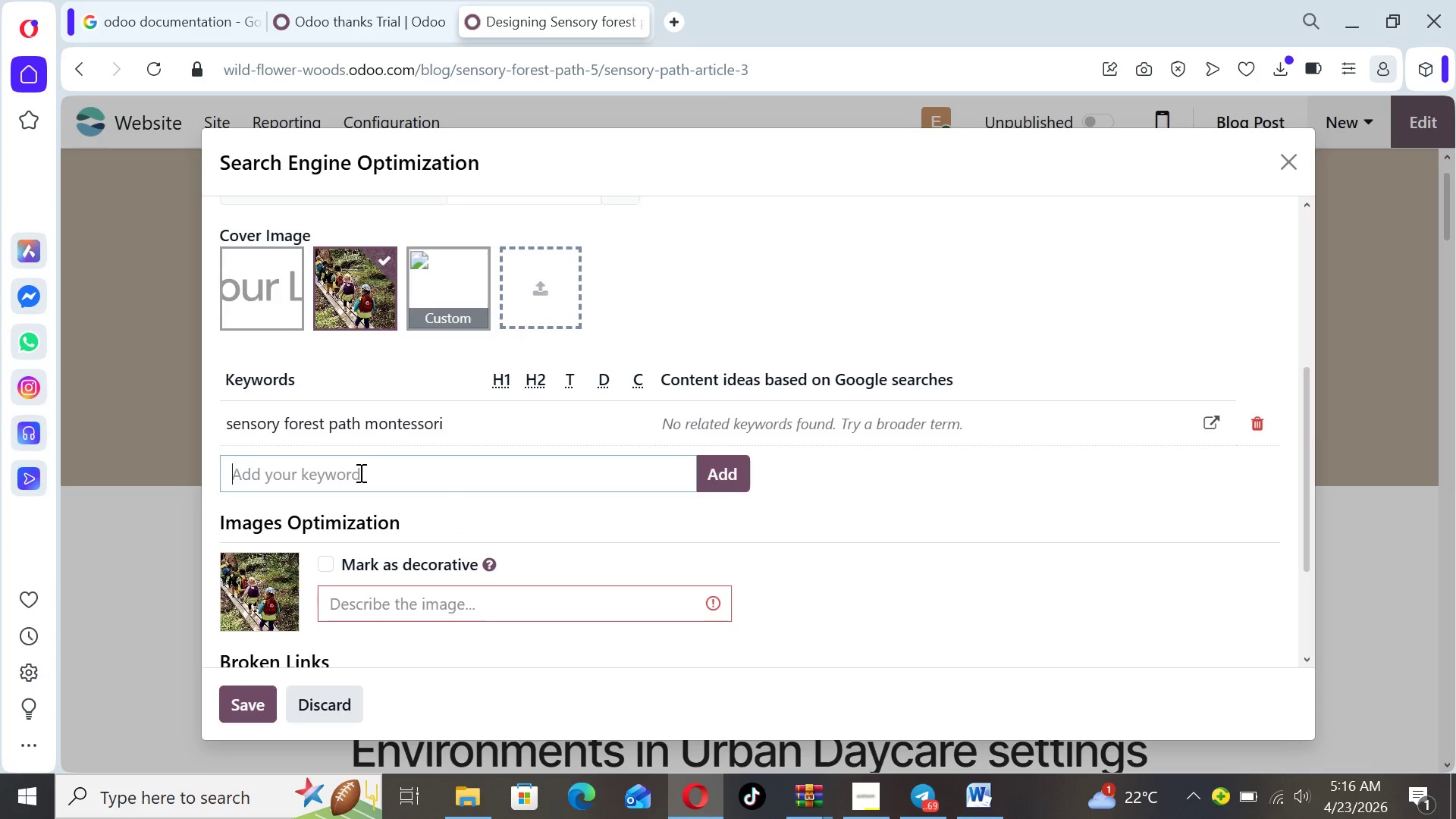 
type(urban  outdoor preschool design)
 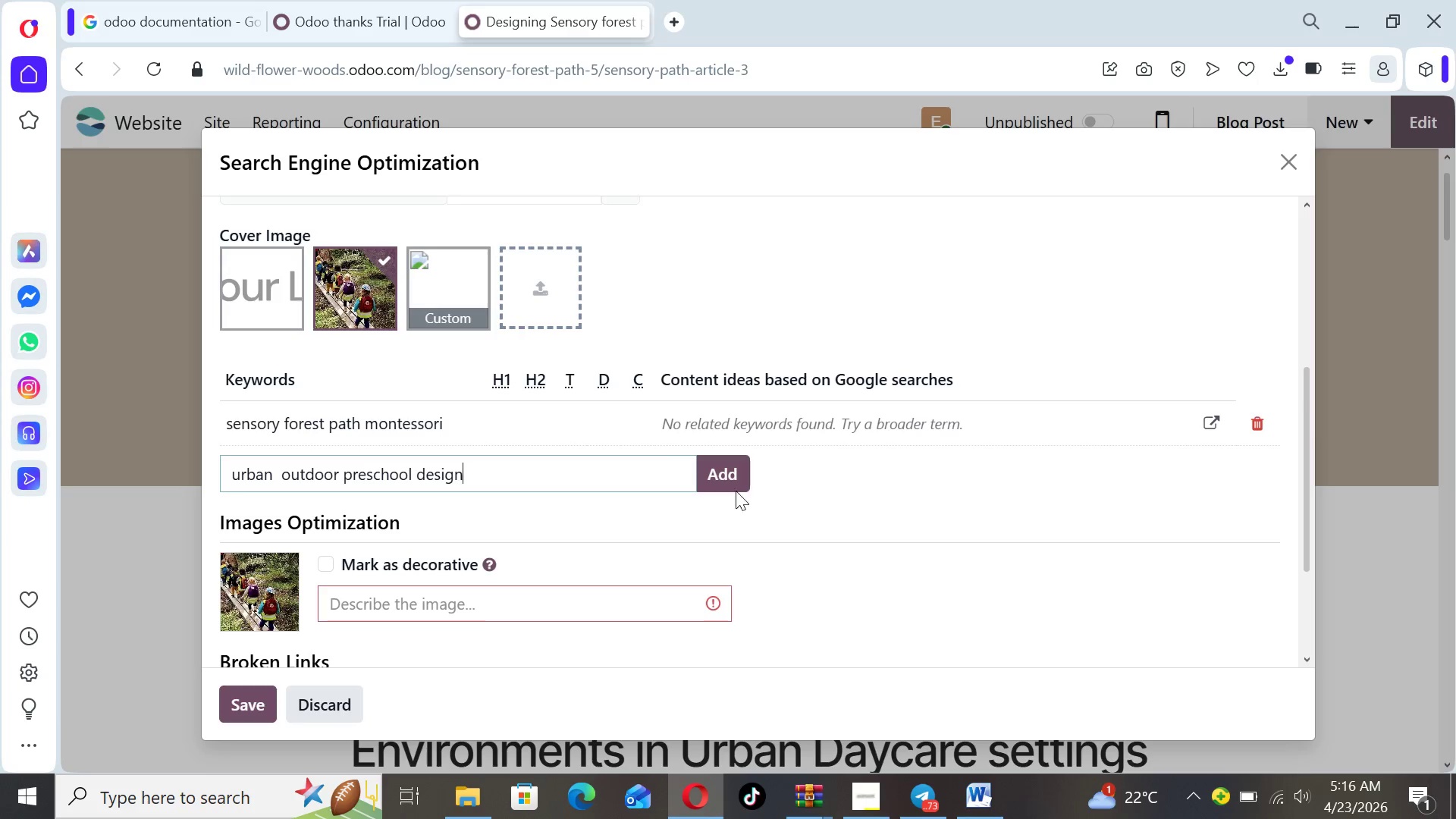 
left_click([725, 469])
 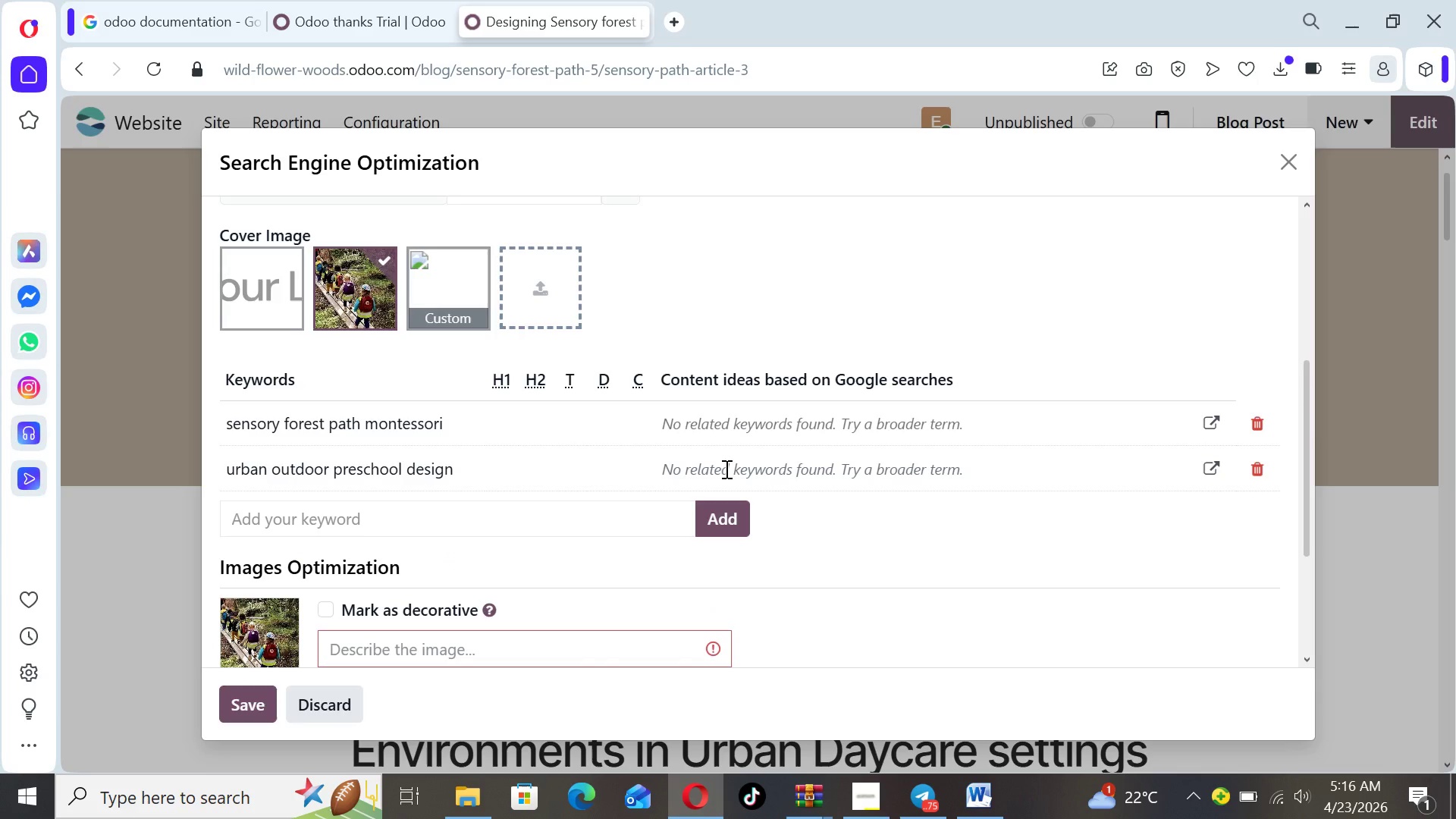 
wait(9.12)
 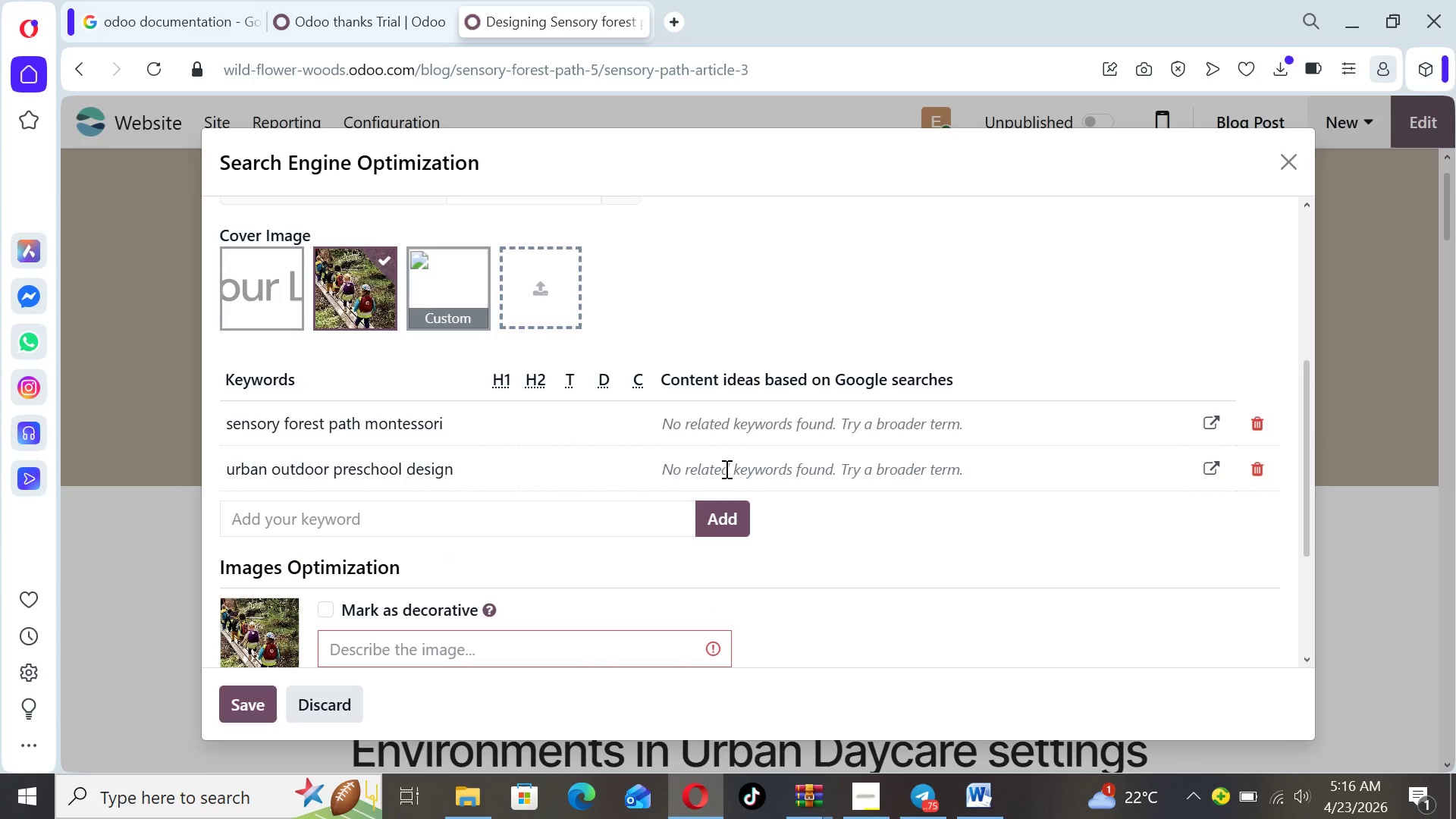 
left_click([401, 521])
 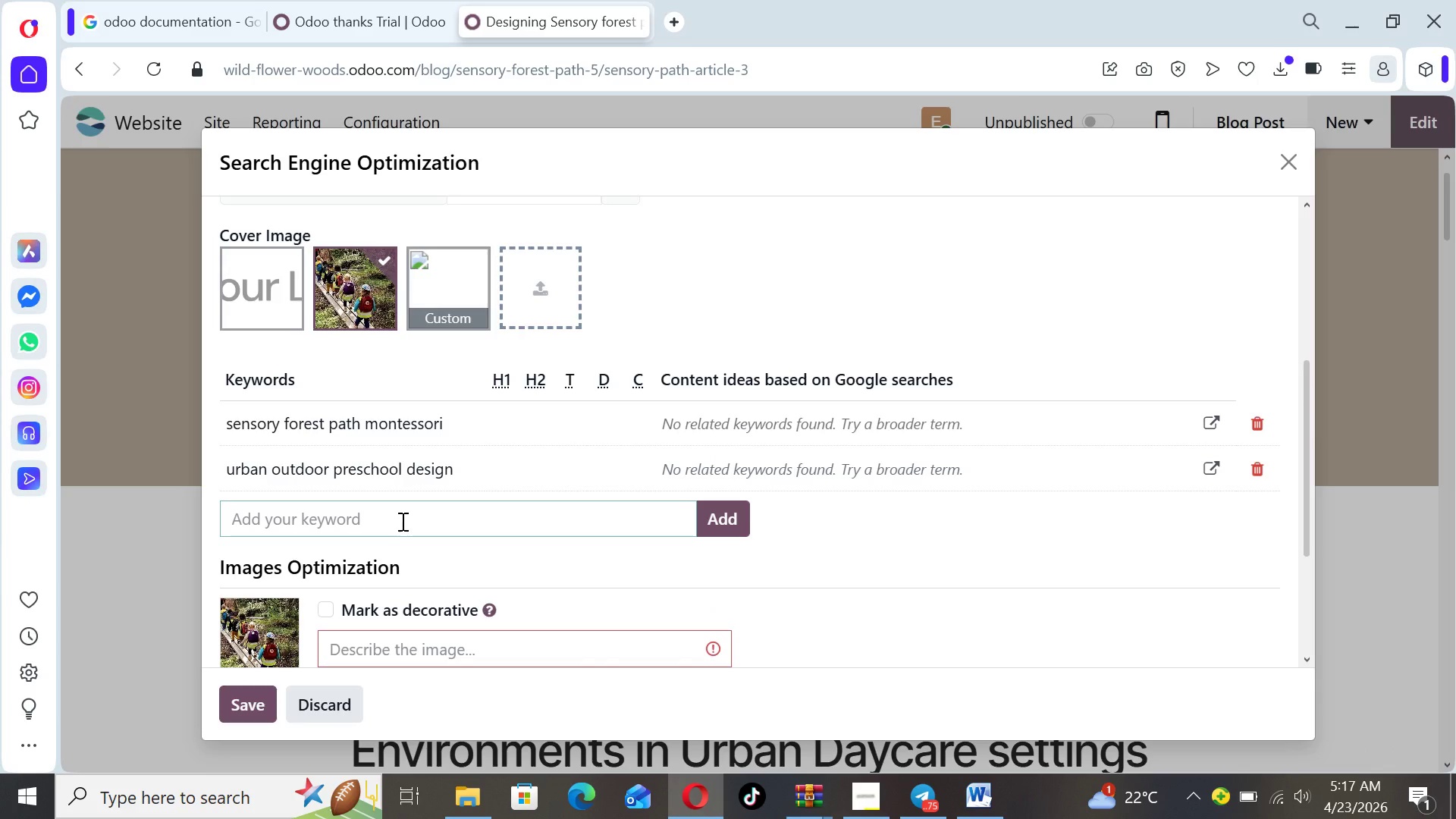 
type(sen sory)
 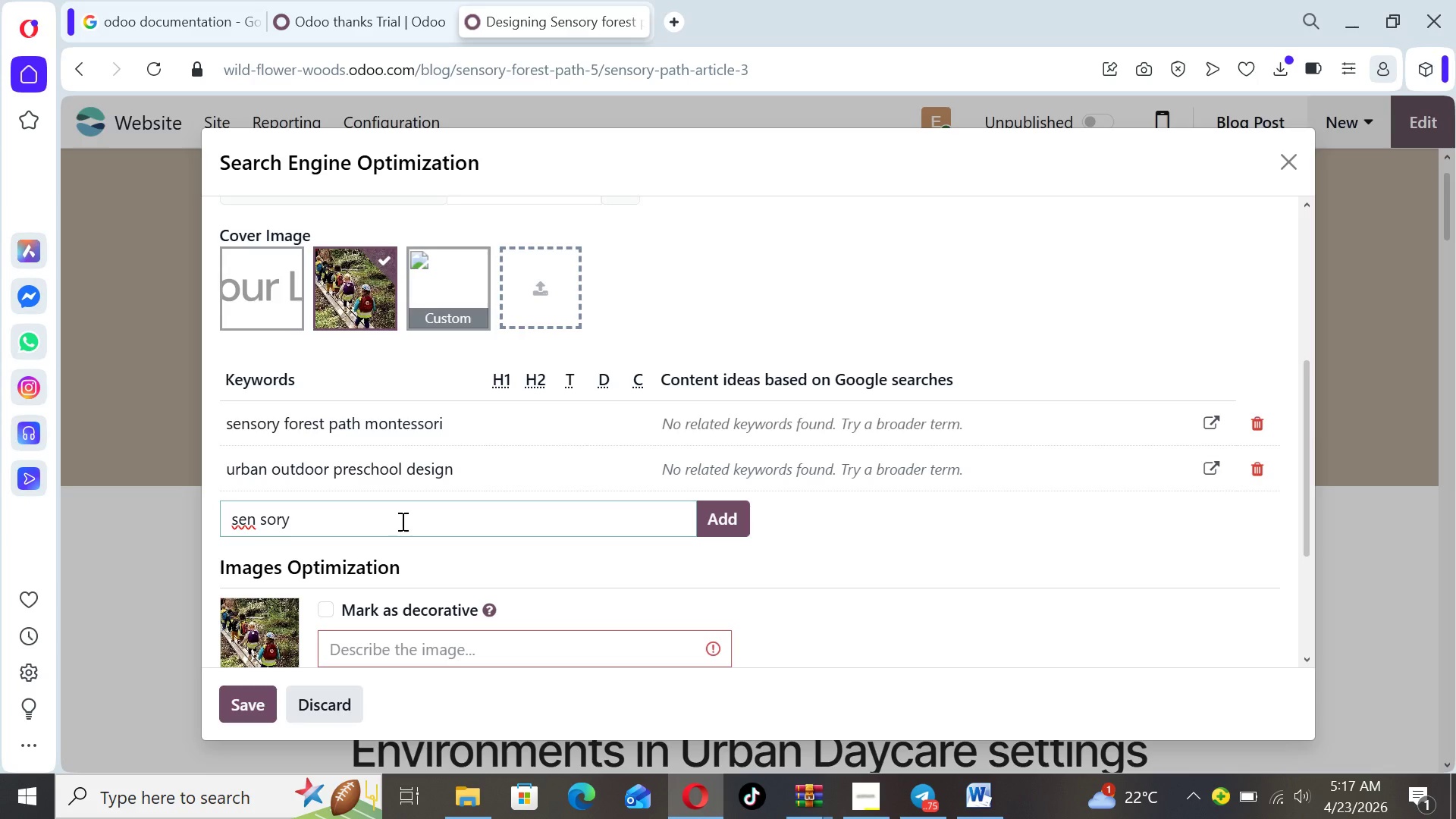 
key(ArrowLeft)
 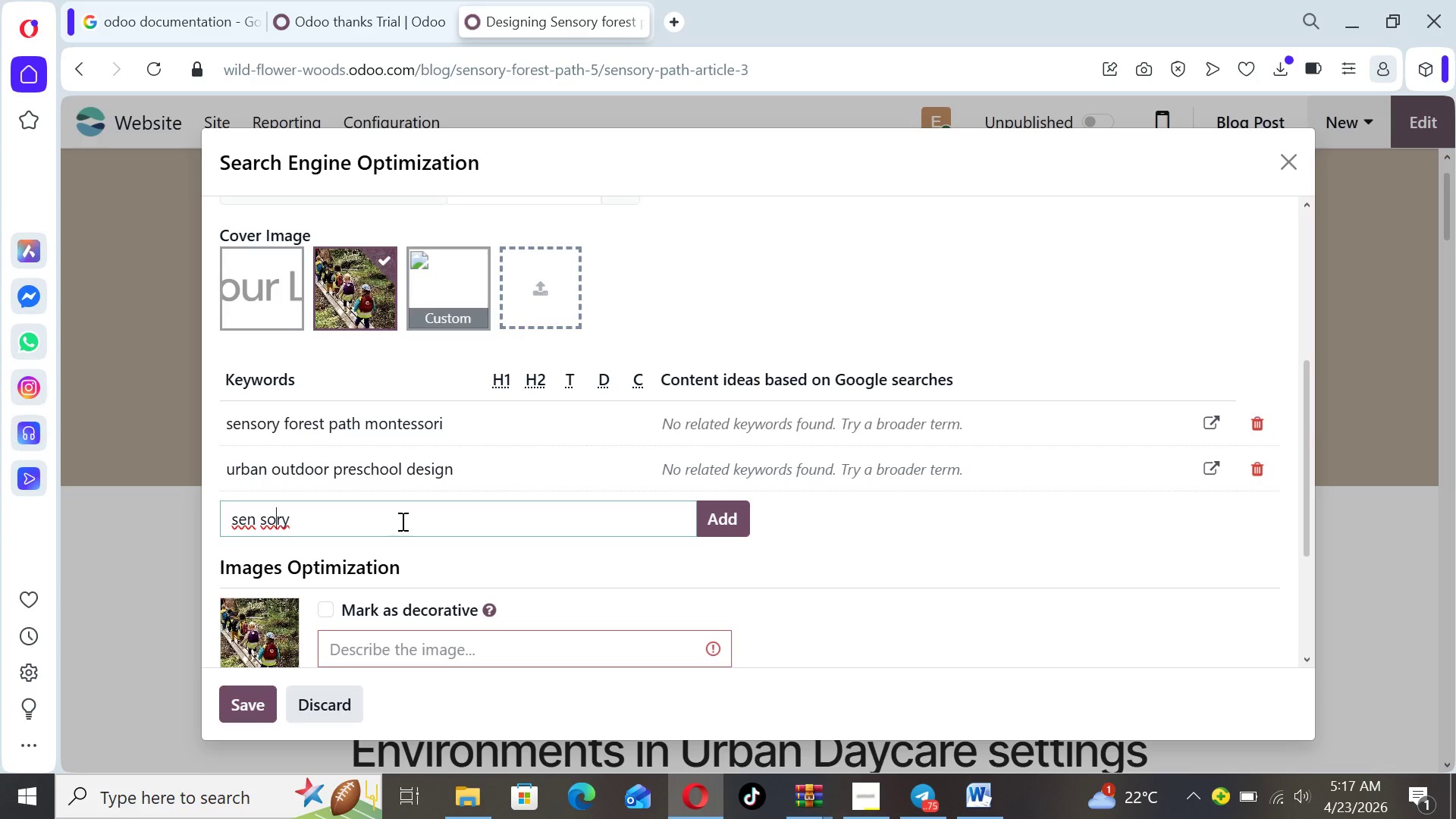 
key(ArrowLeft)
 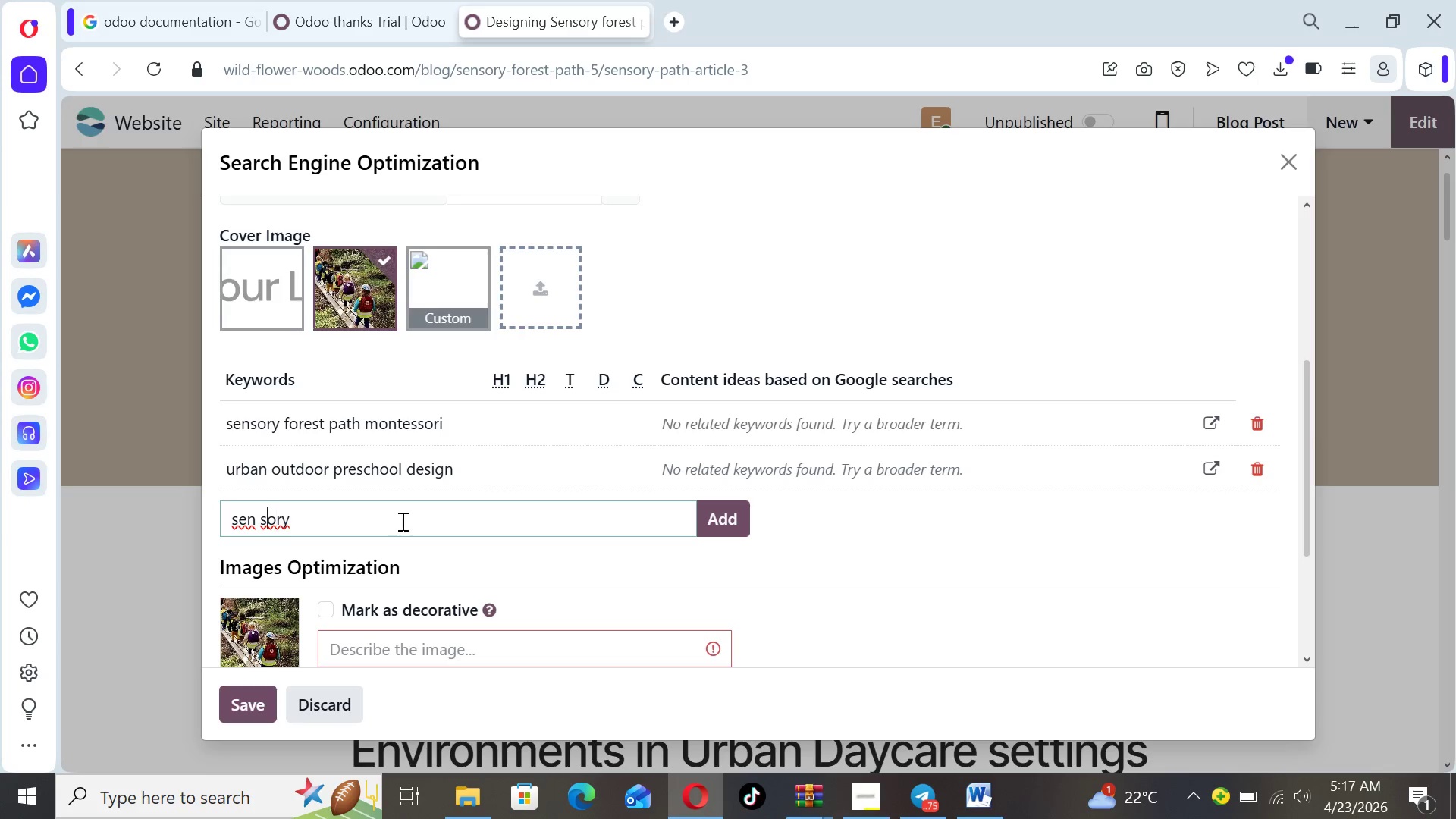 
key(ArrowLeft)
 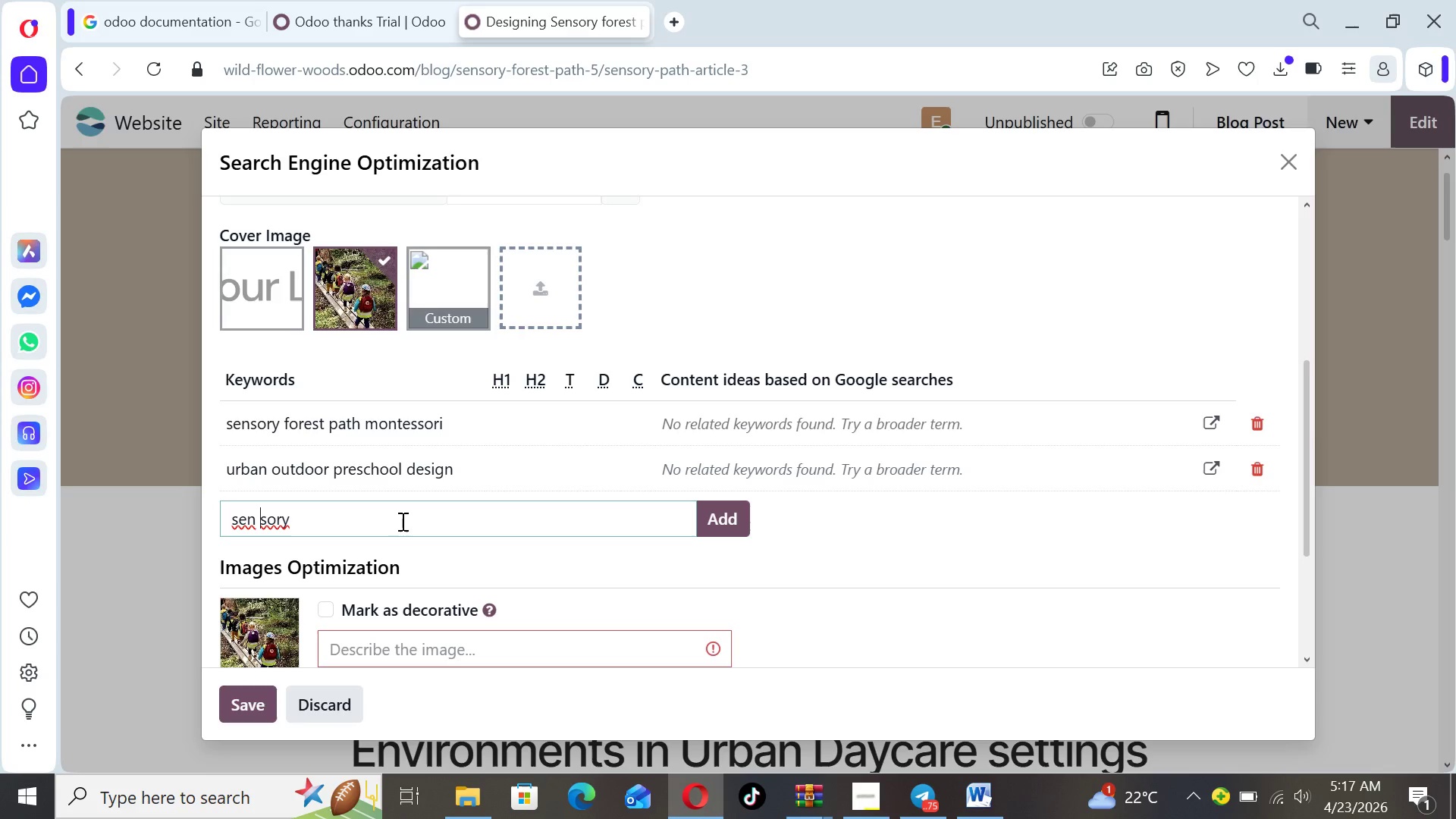 
key(ArrowLeft)
 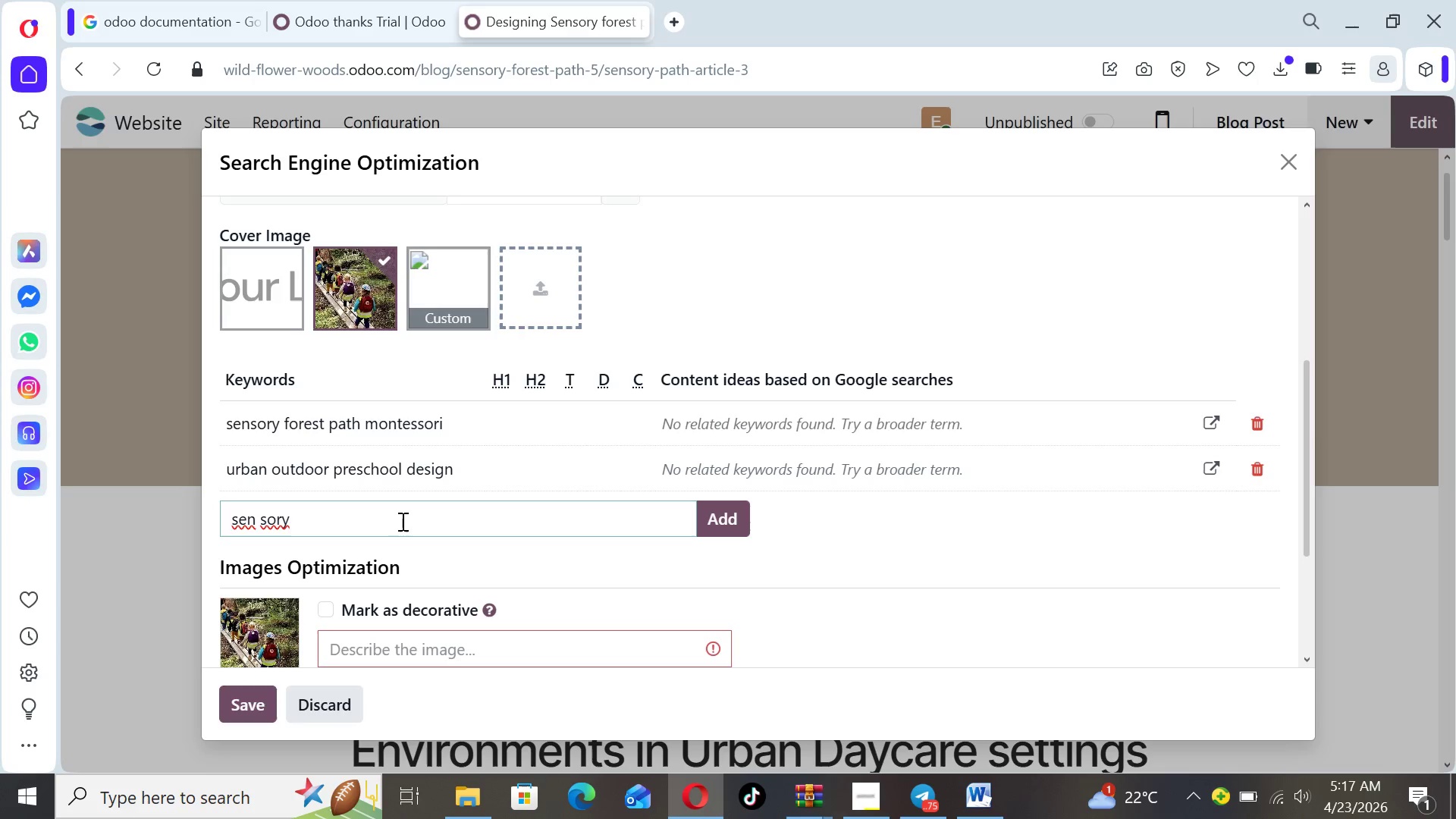 
key(Backspace)
 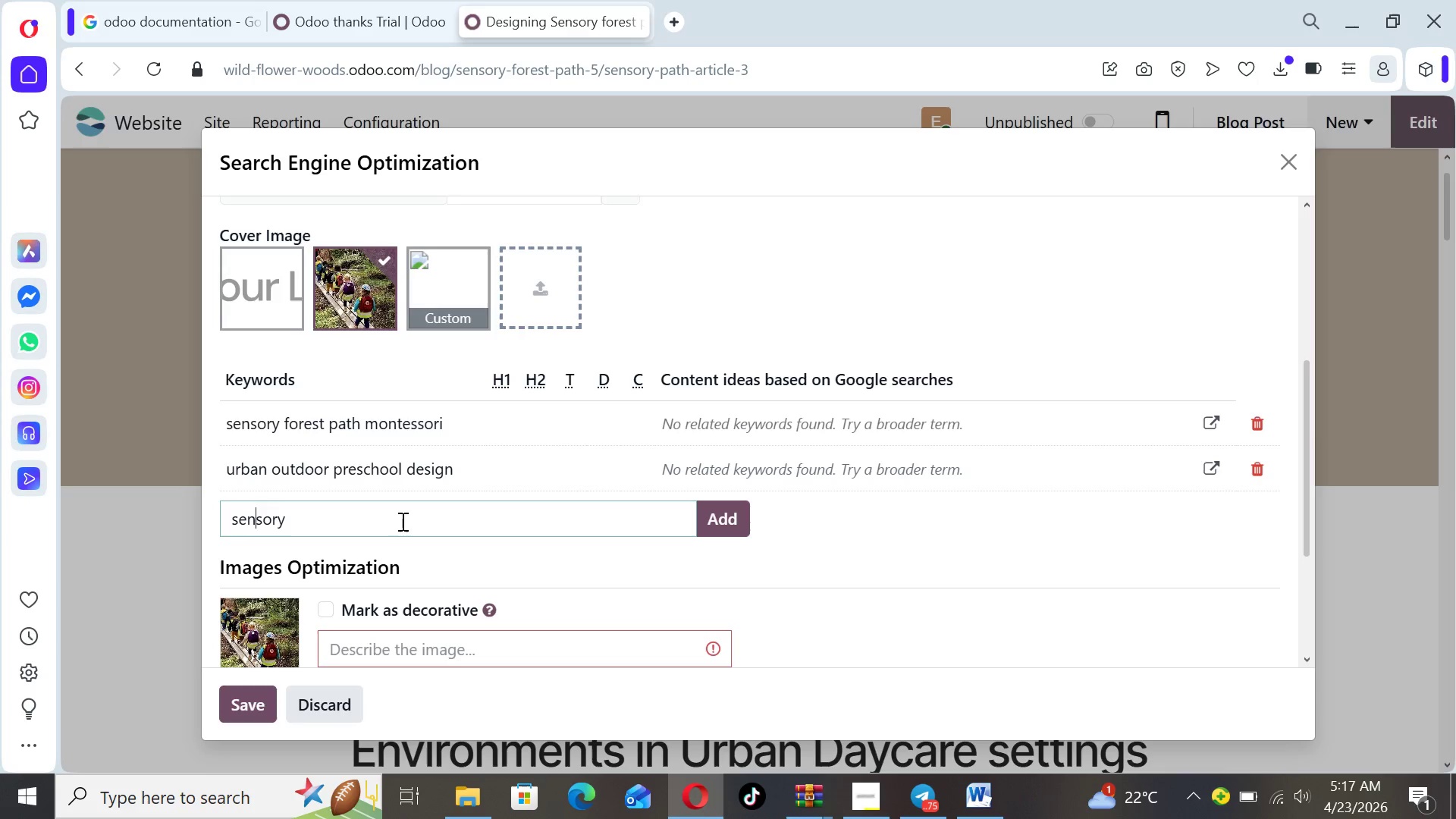 
key(ArrowRight)
 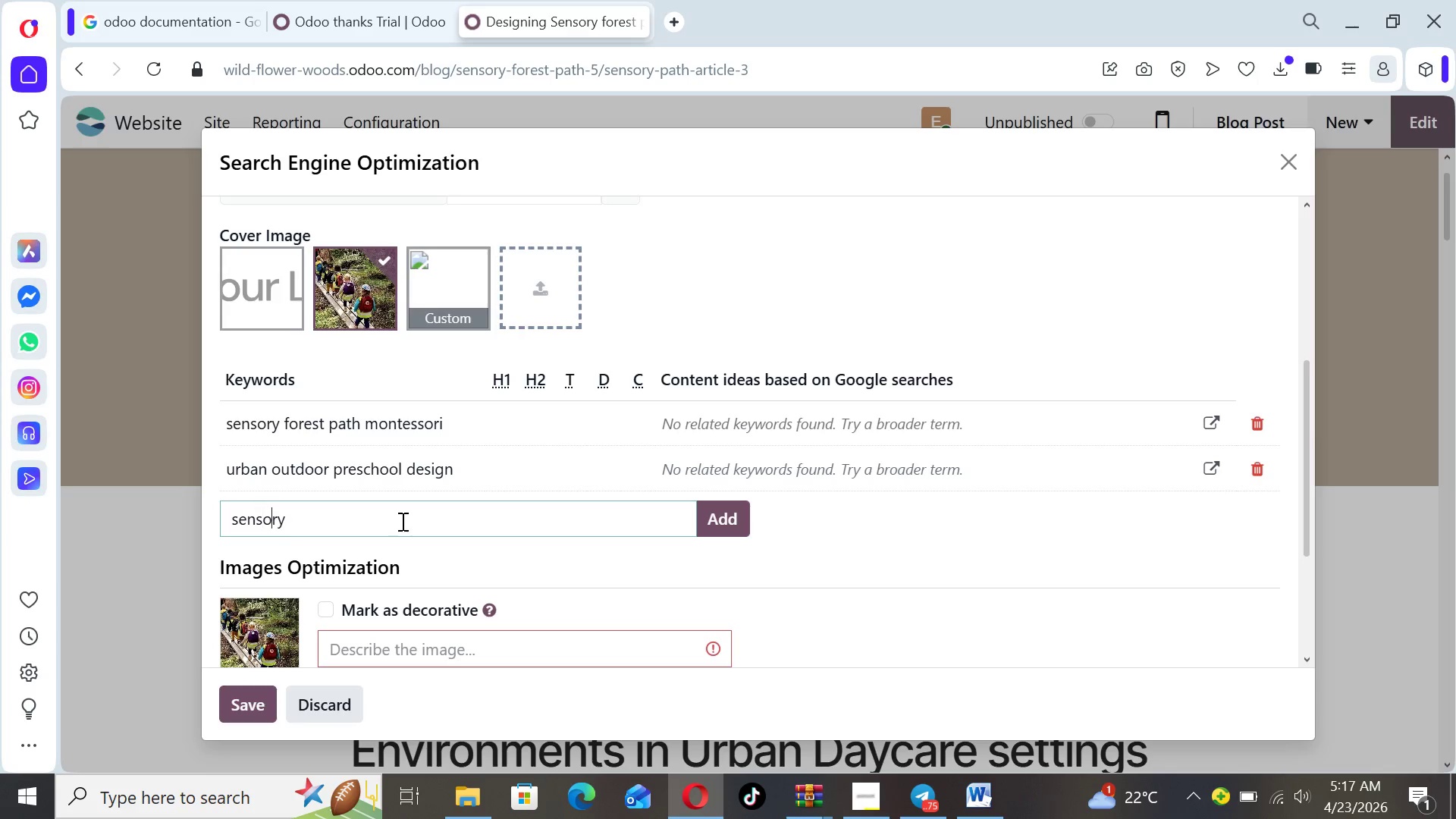 
hold_key(key=ArrowRight, duration=0.31)
 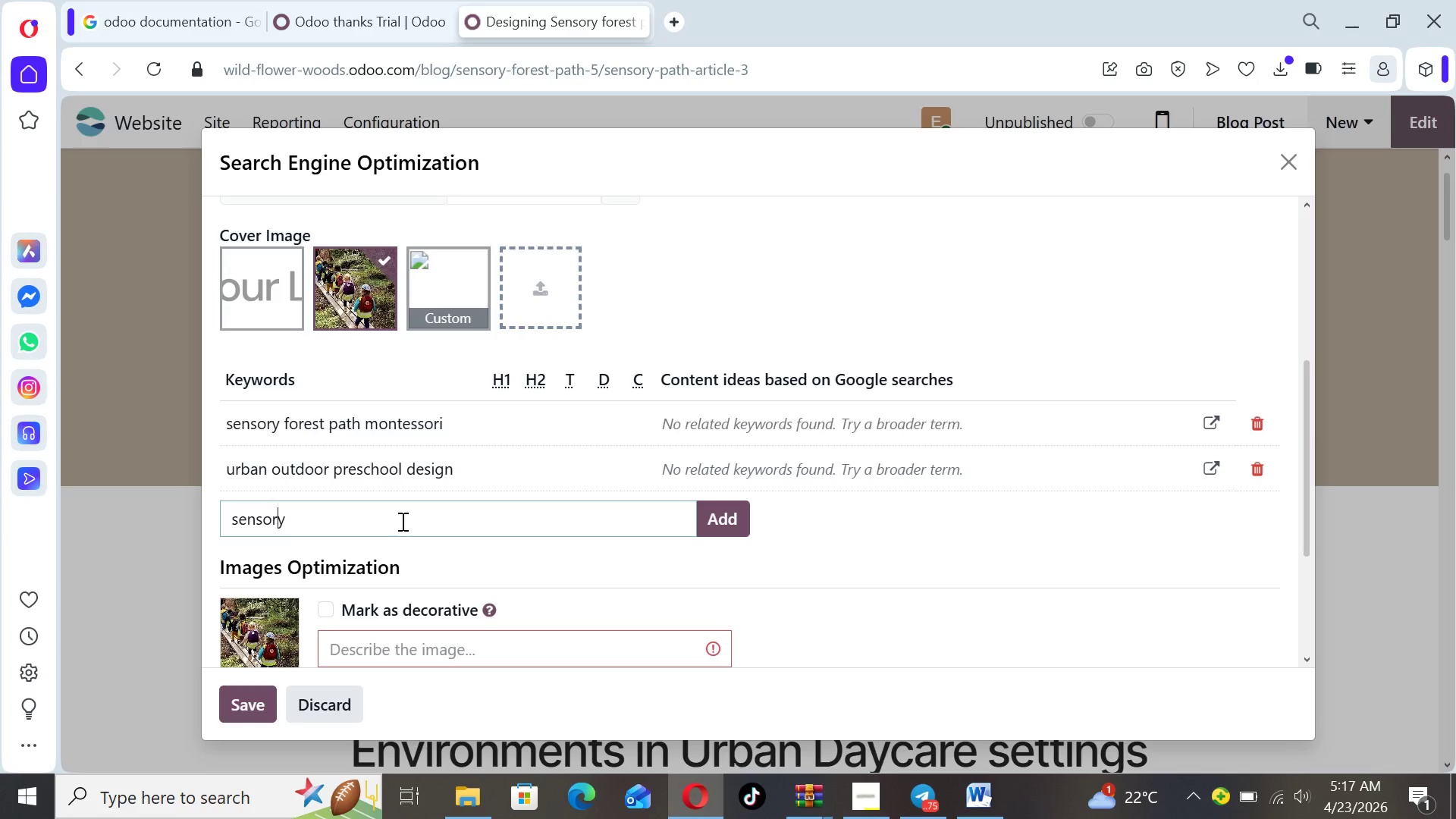 
key(ArrowRight)
 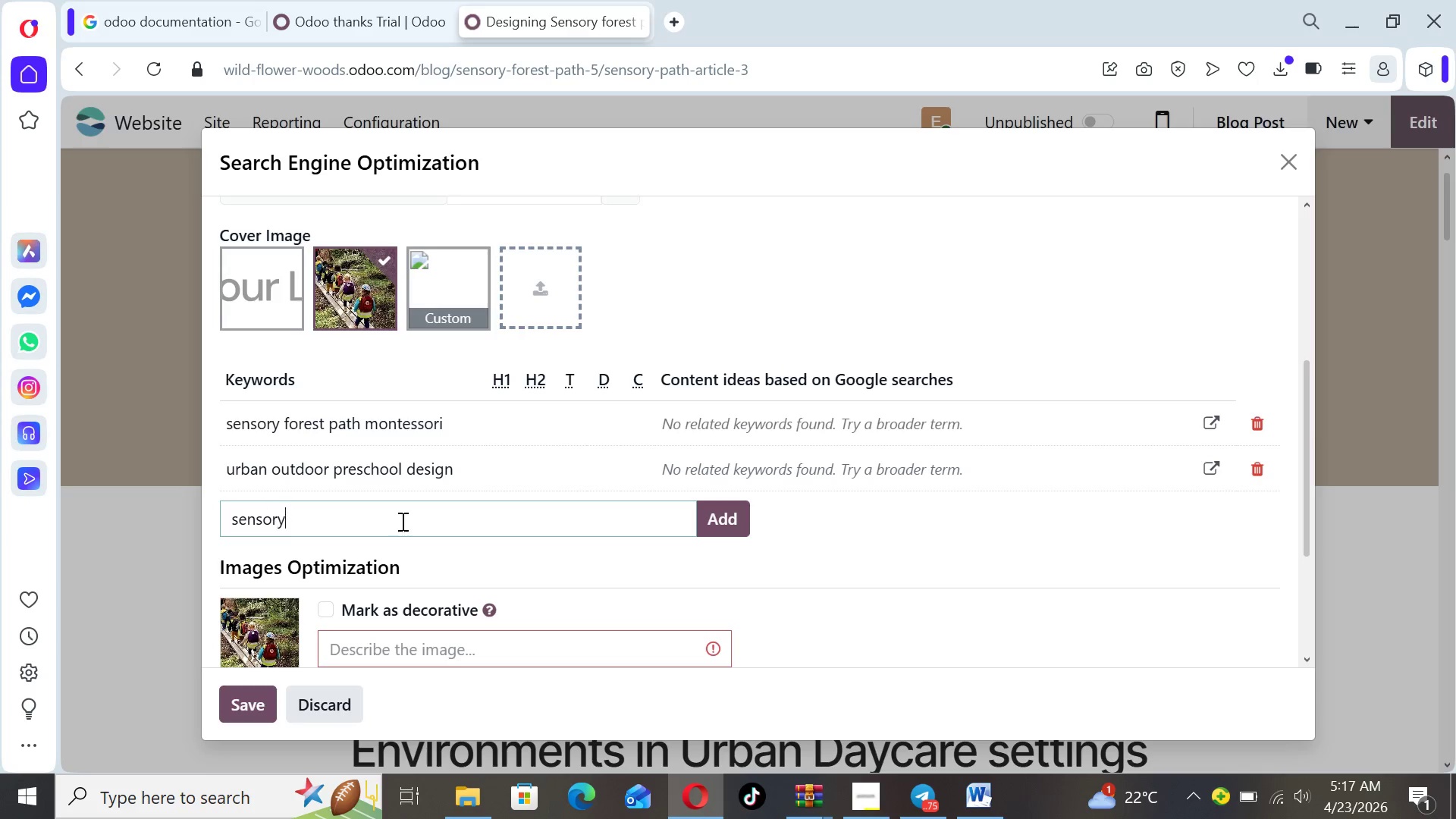 
key(ArrowRight)
 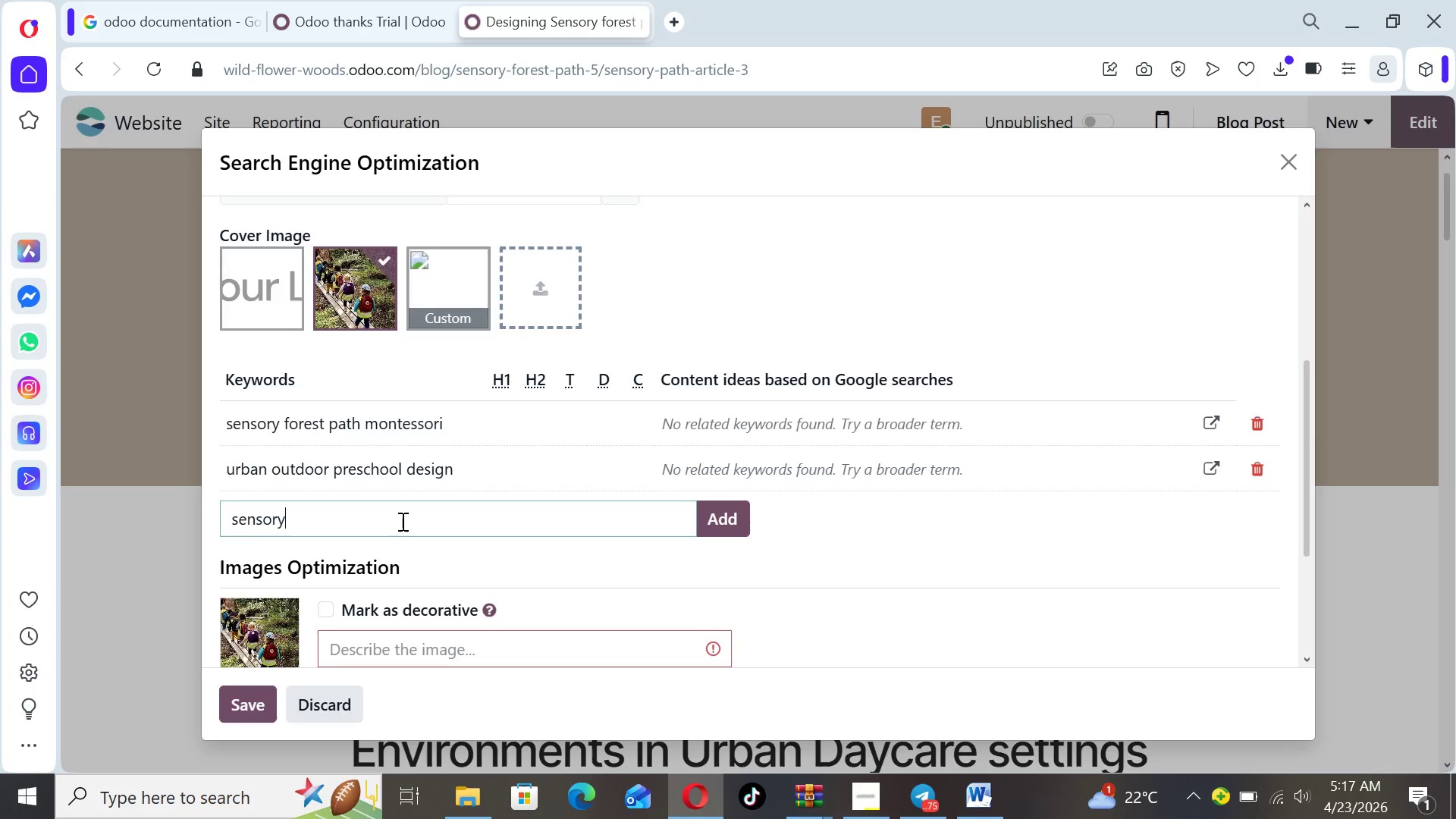 
type( learning )
 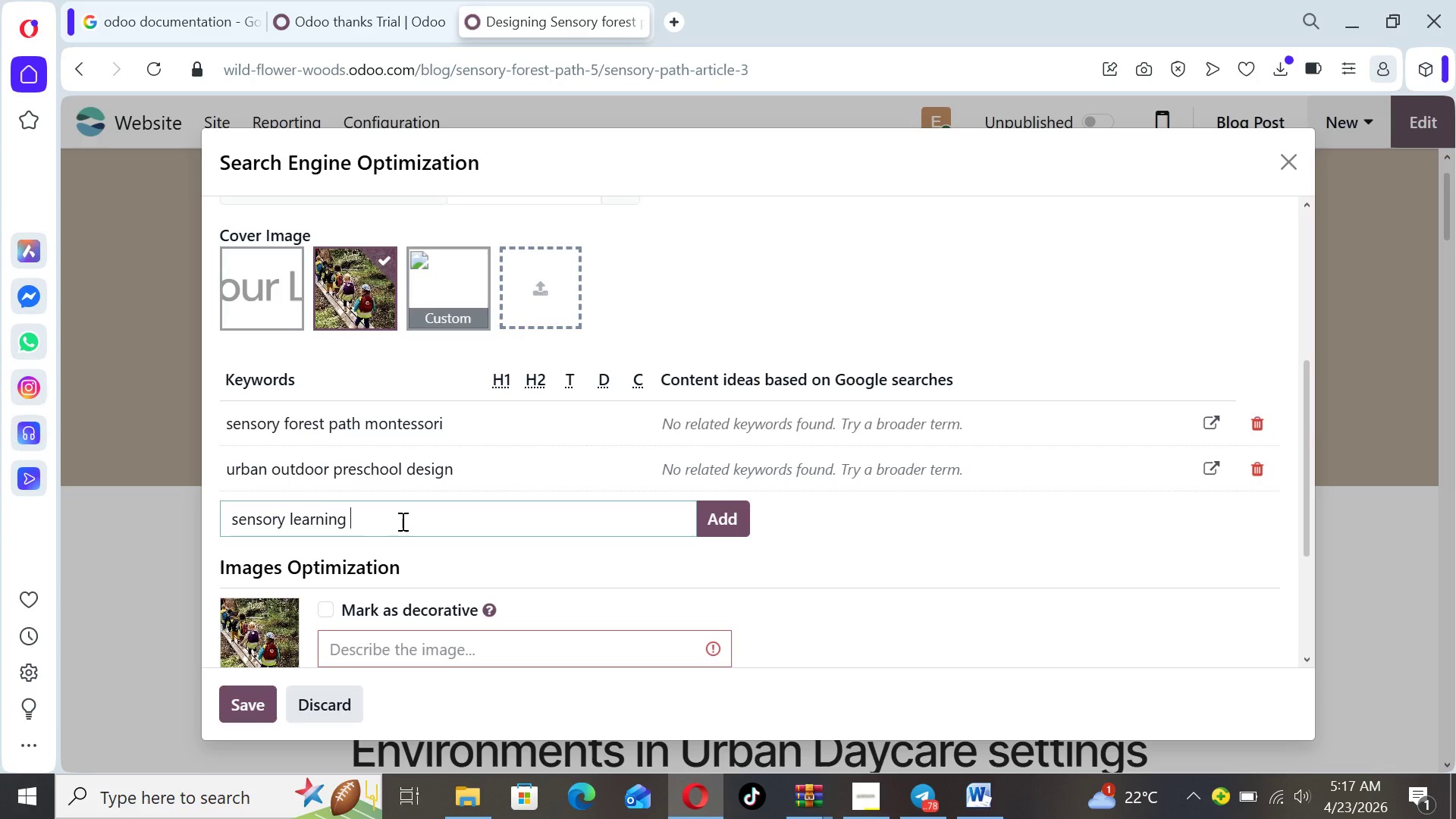 
type(environmr)
key(Backspace)
type(en t )
key(Backspace)
key(Backspace)
key(Backspace)
type(t daycare)
 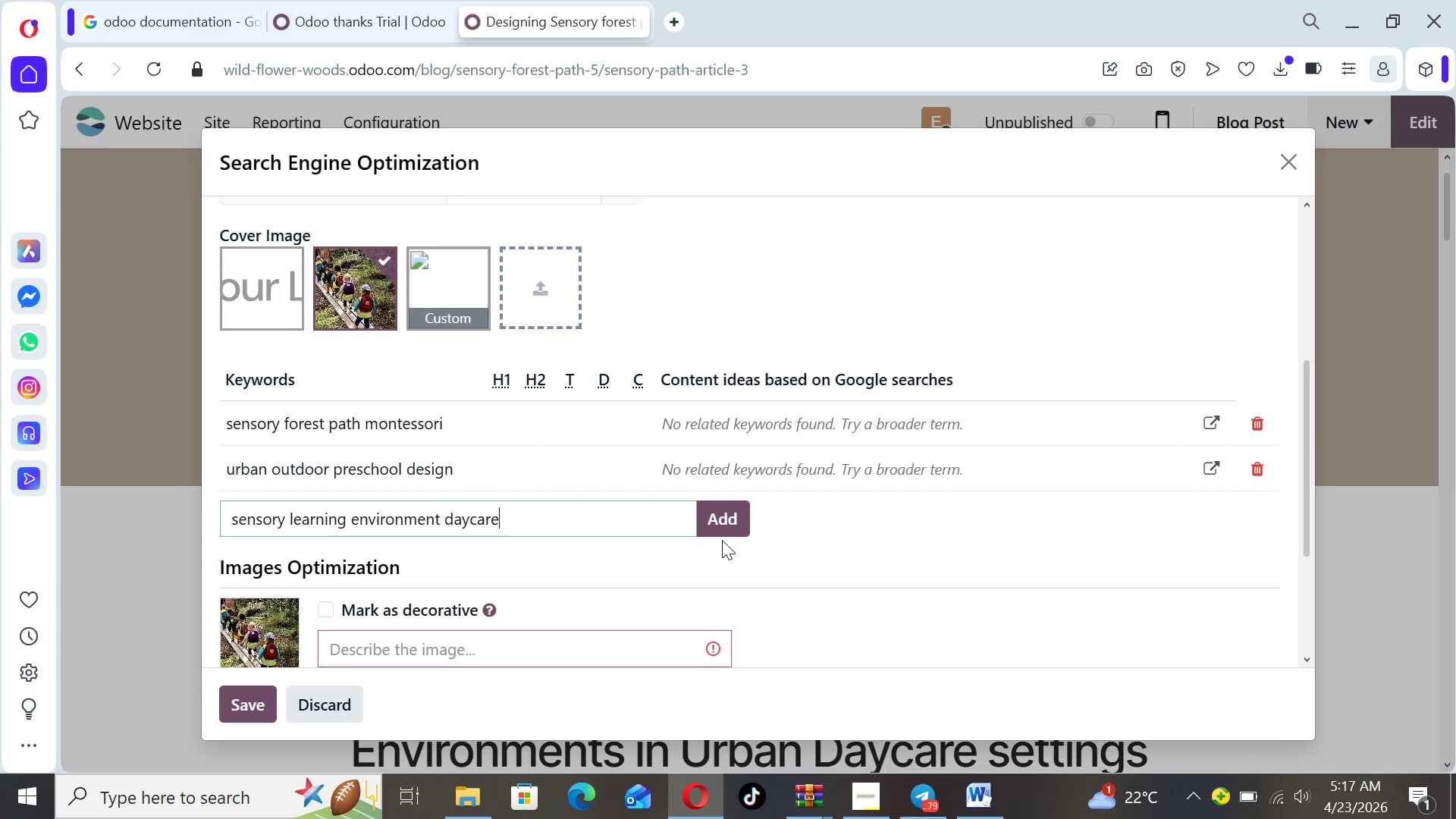 
left_click([723, 532])
 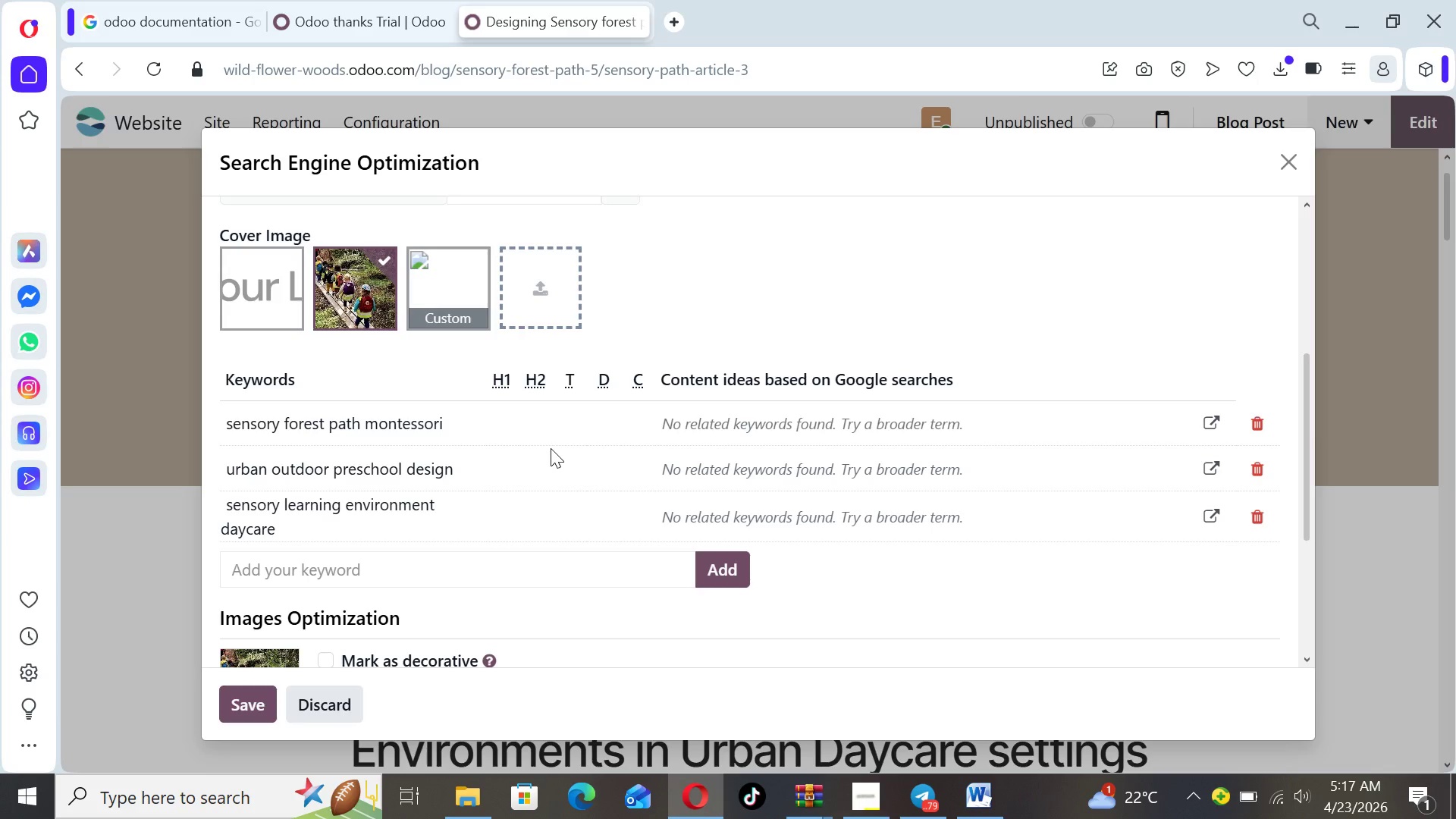 
wait(25.12)
 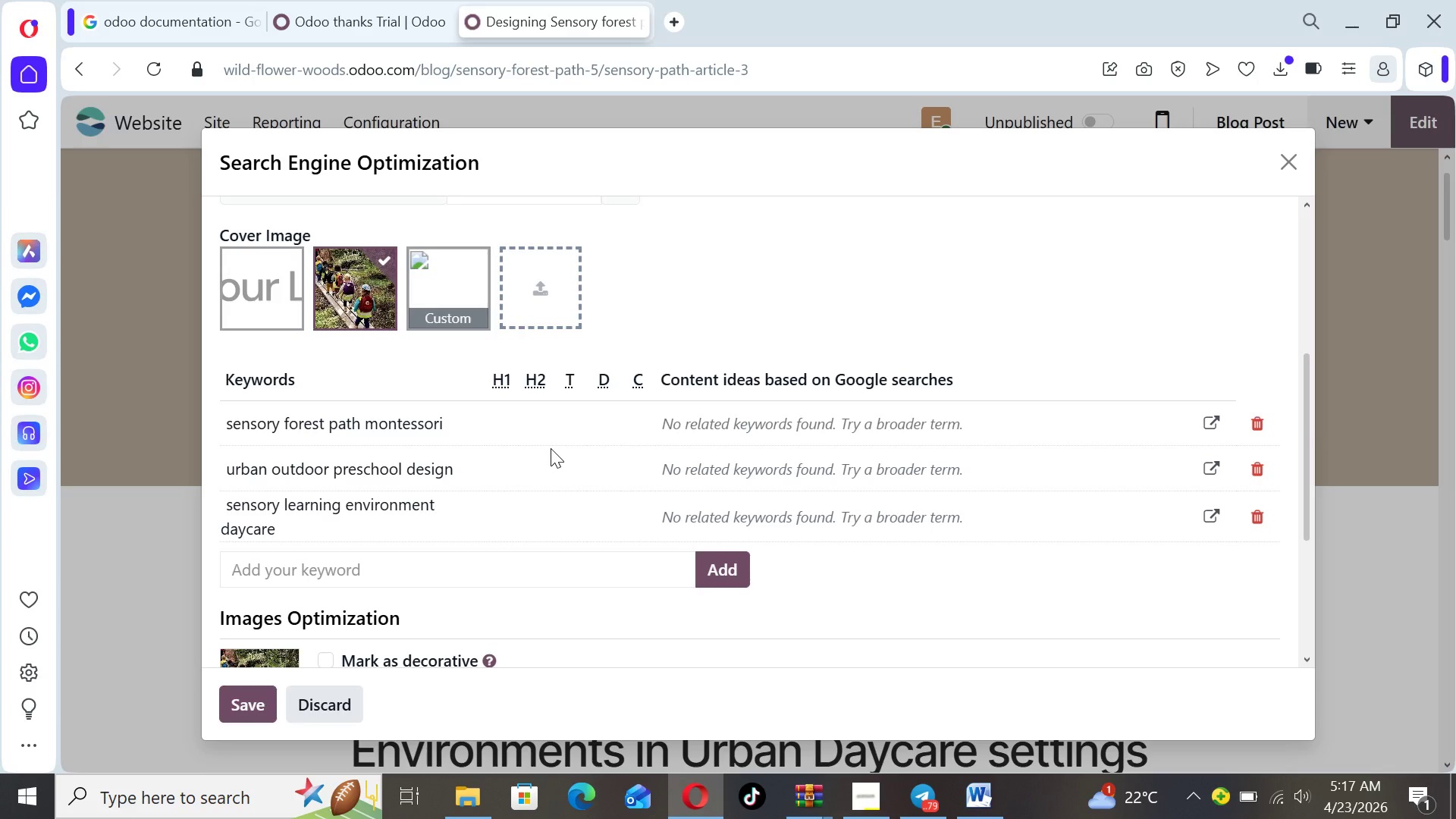 
left_click([1266, 513])
 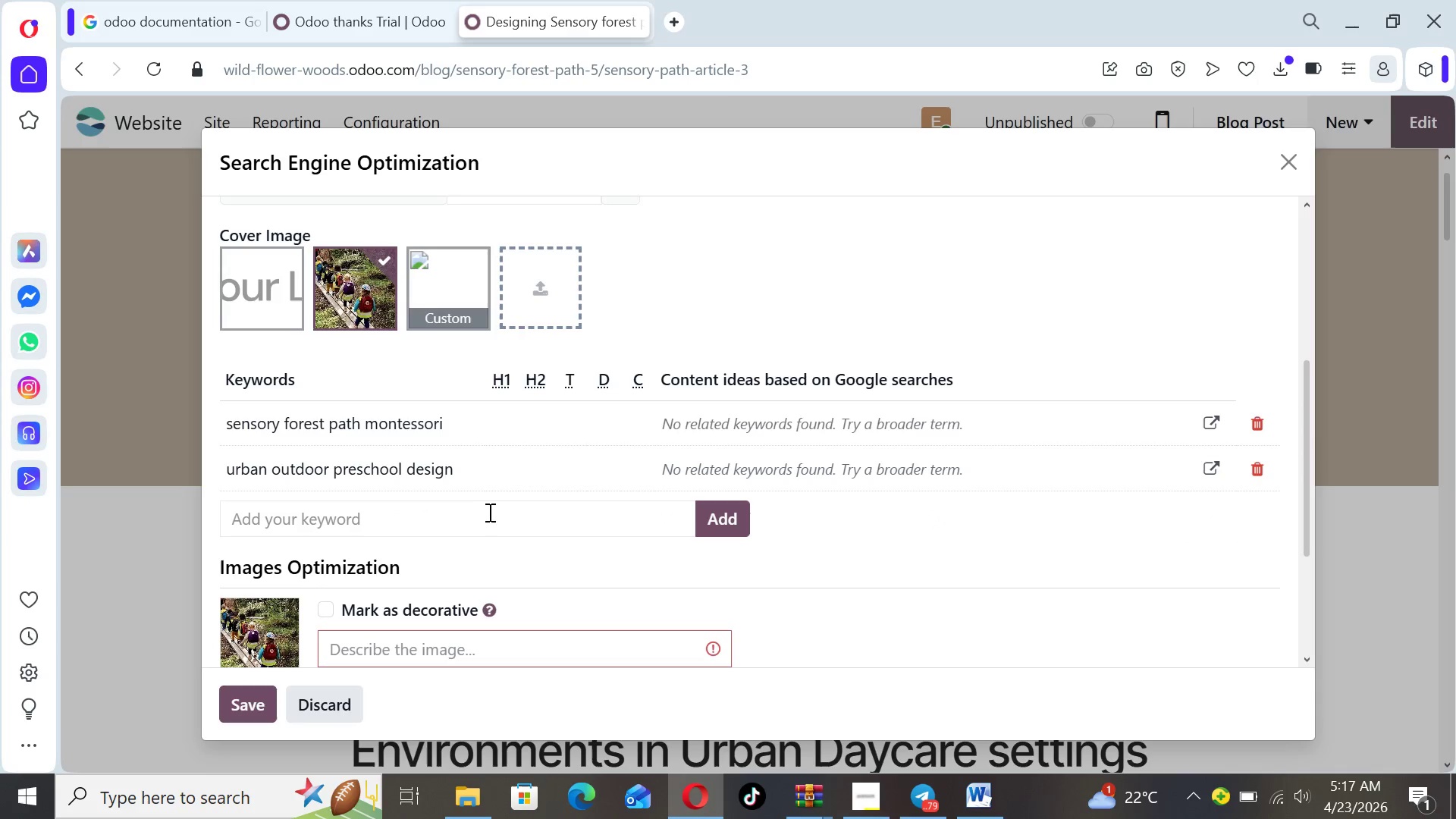 
left_click([482, 513])
 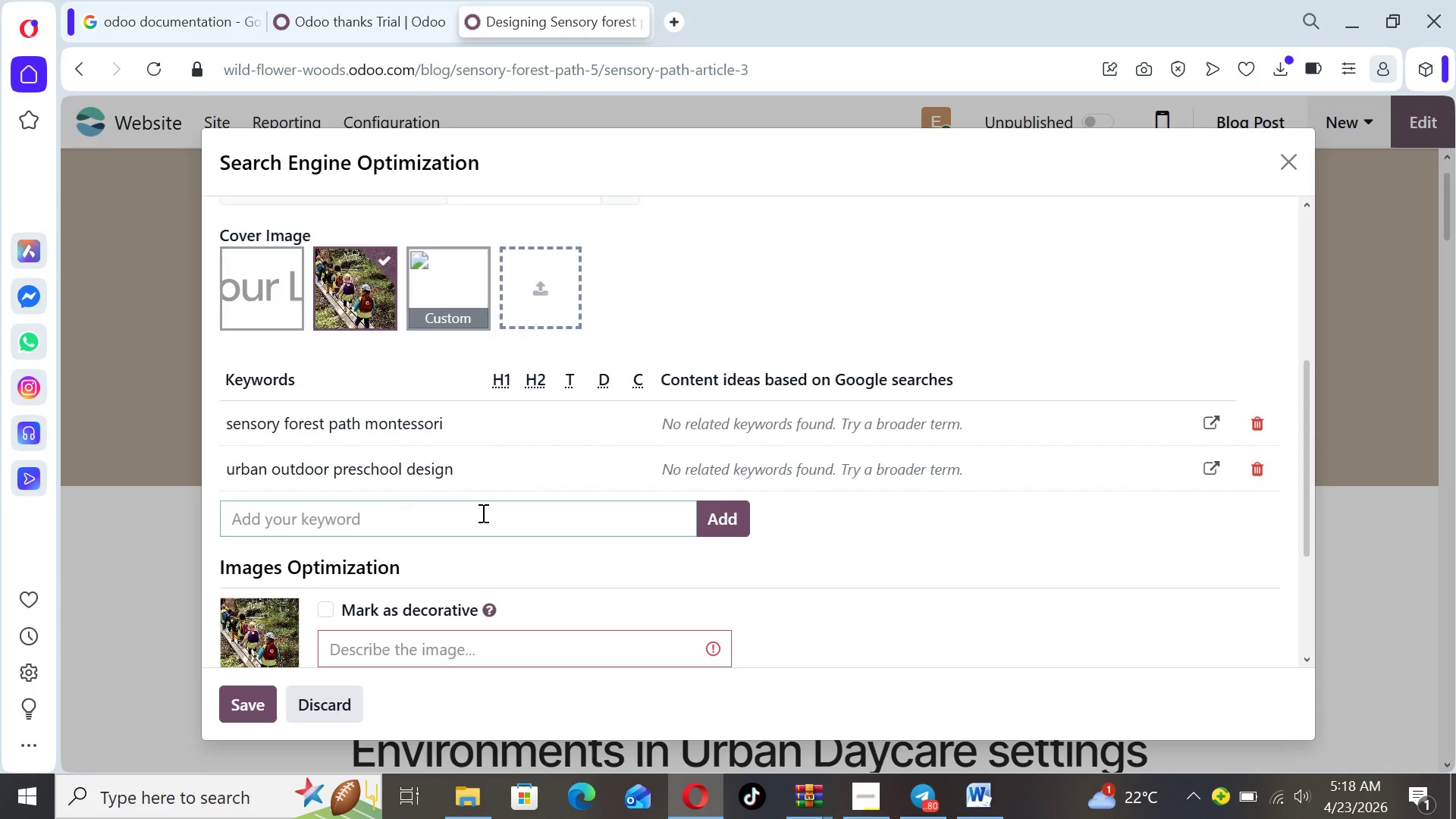 
type(montessori nature based)
 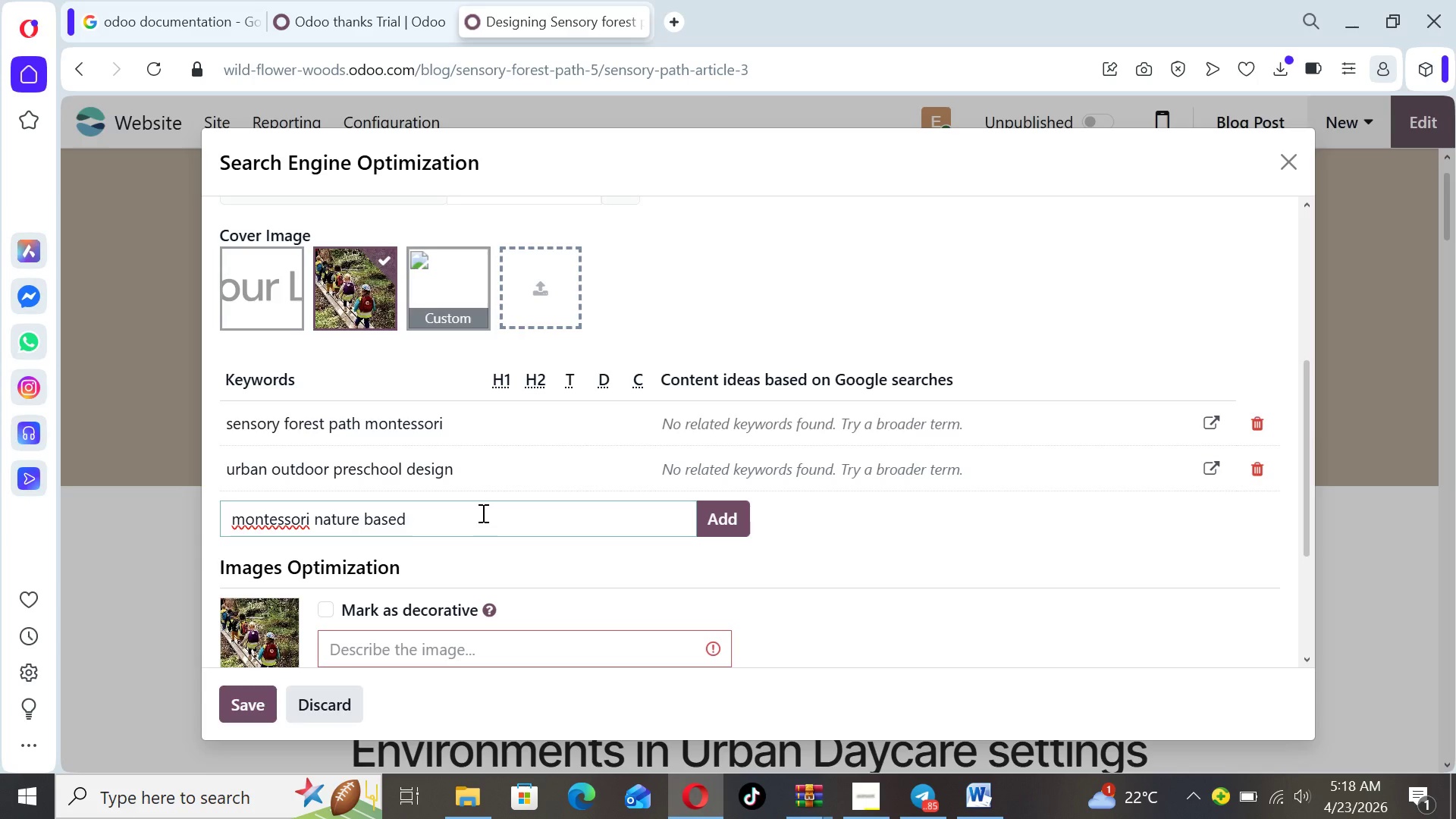 
type( learning spaces)
 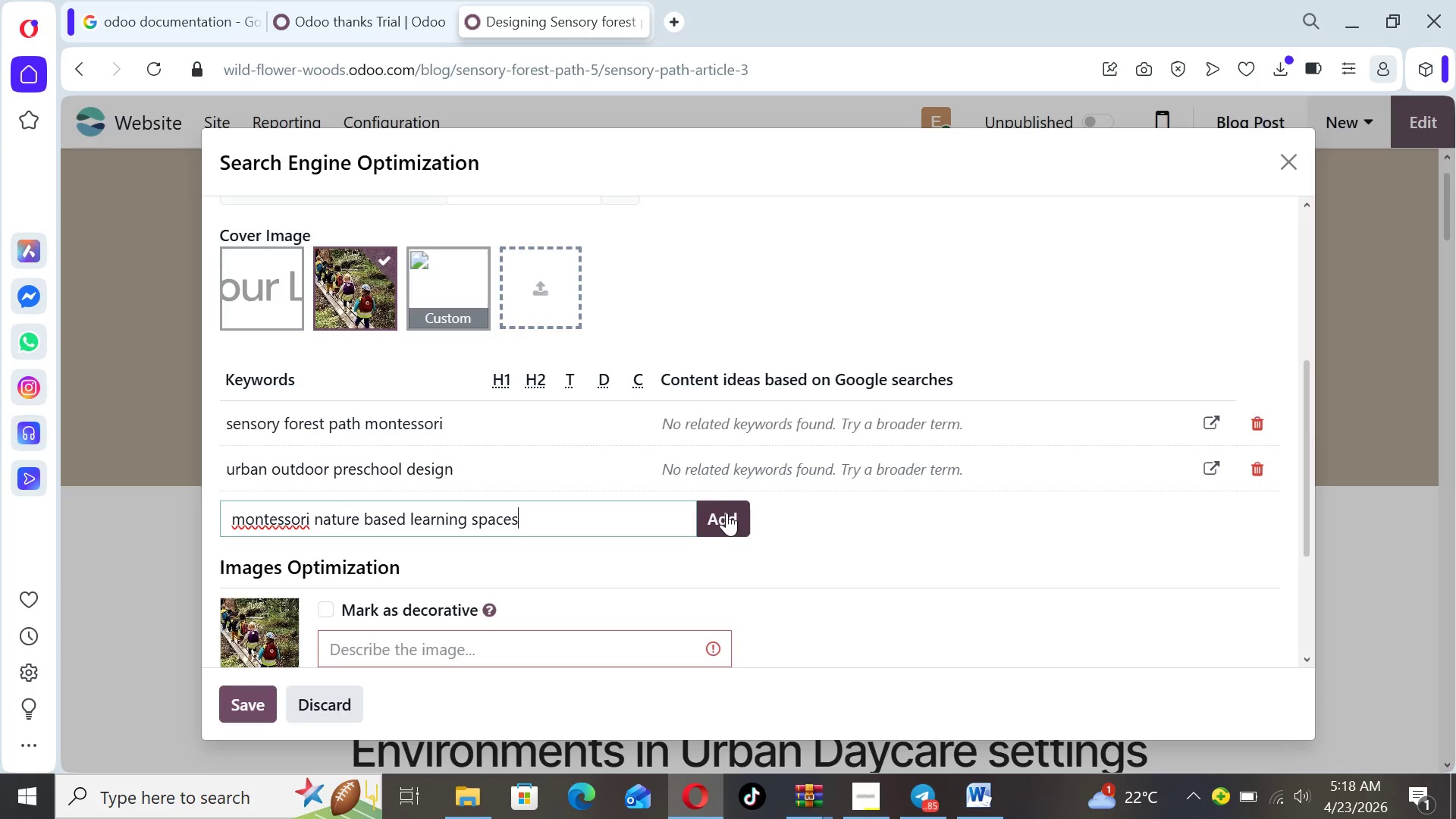 
left_click([721, 513])
 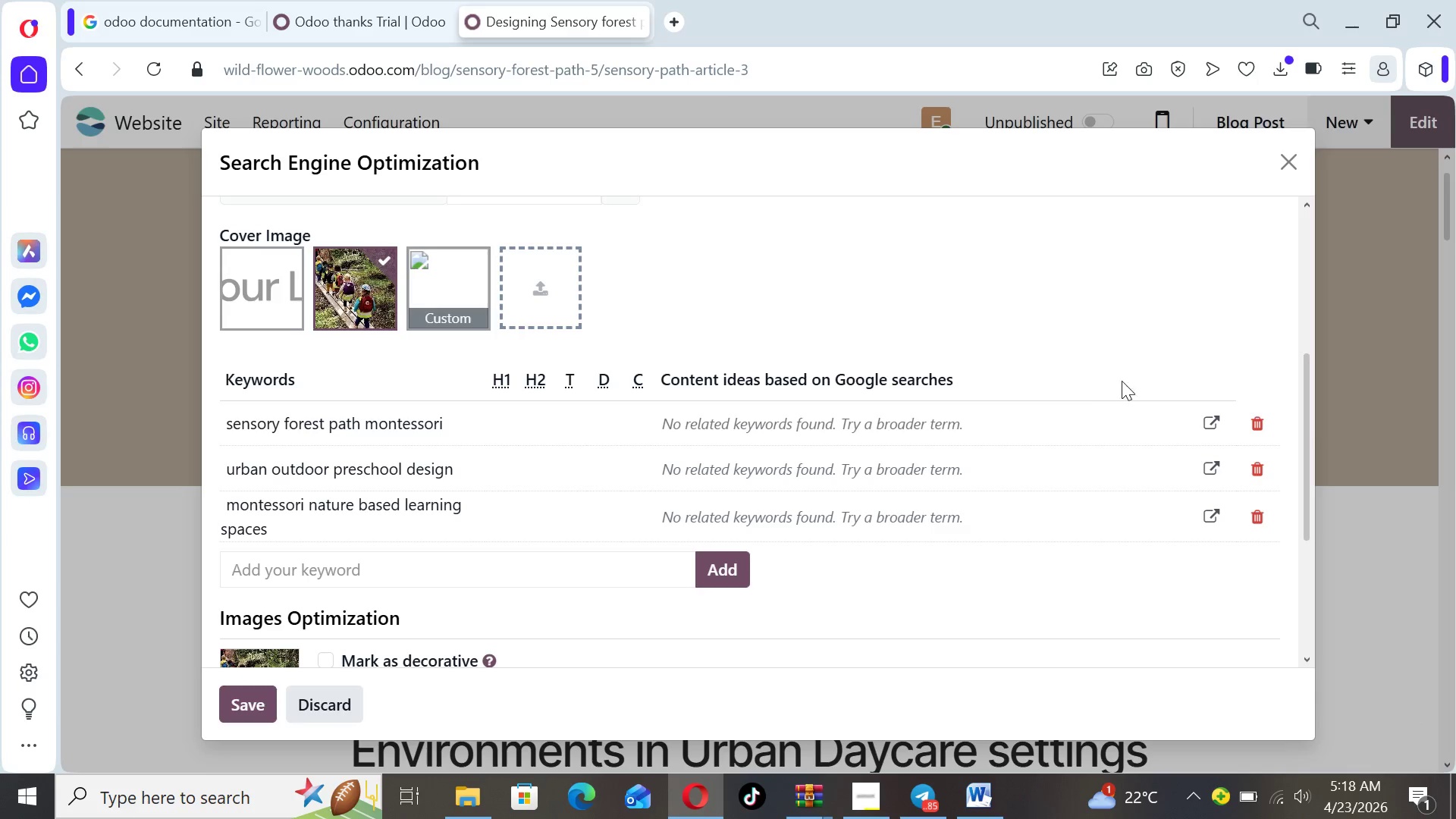 
left_click_drag(start_coordinate=[1304, 407], to_coordinate=[1333, 533])
 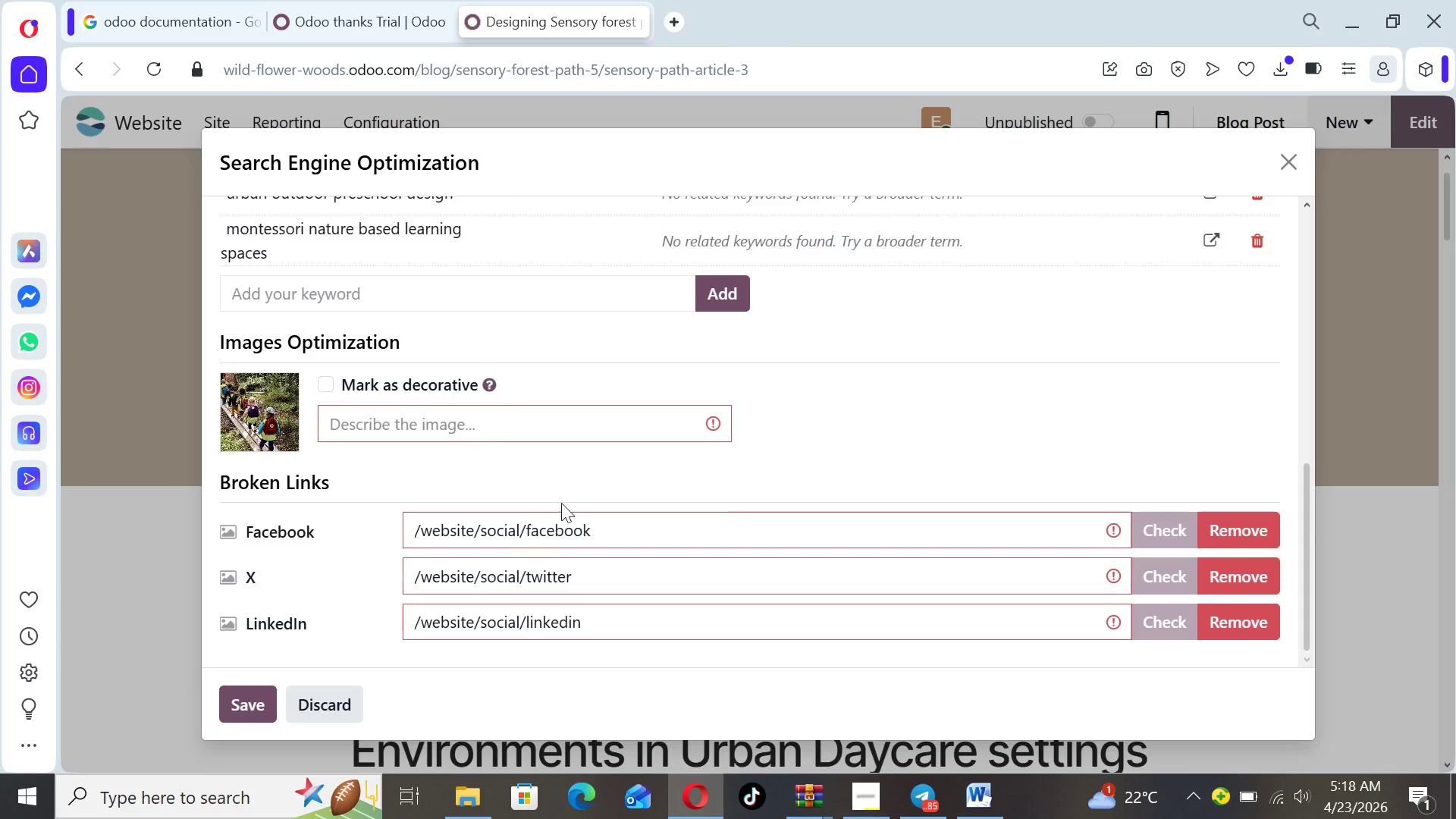 
wait(6.78)
 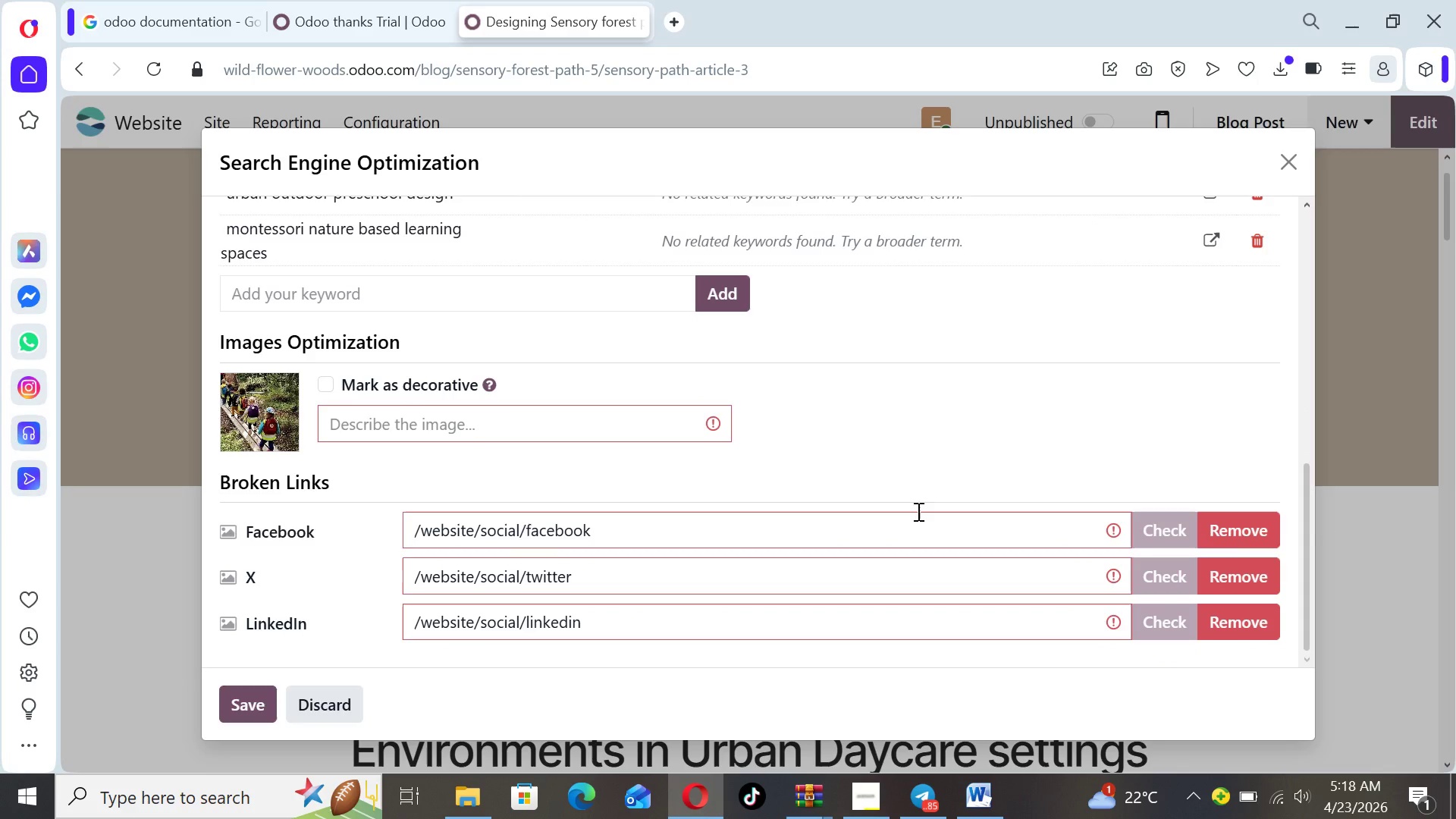 
left_click([234, 697])
 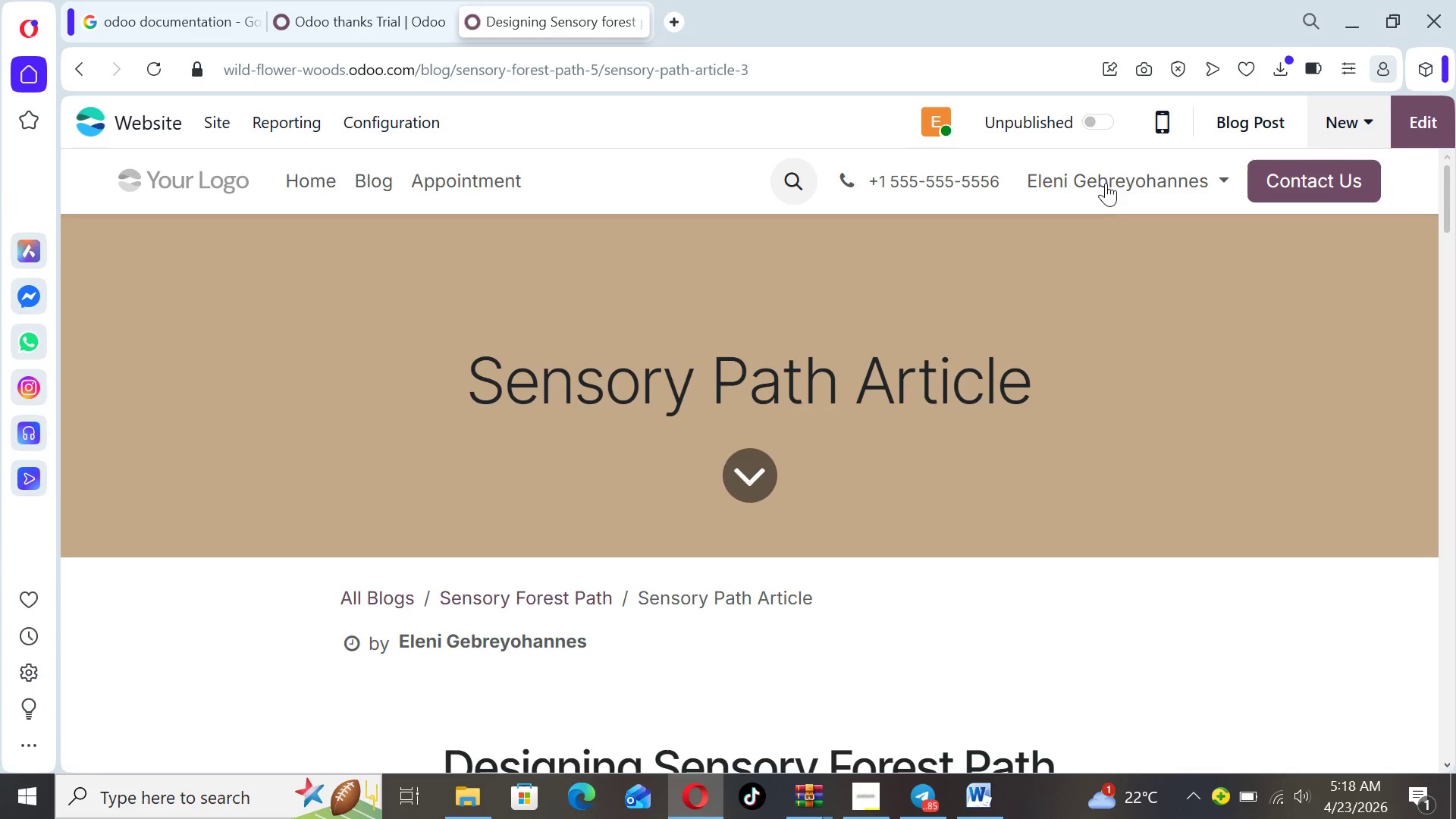 
wait(6.06)
 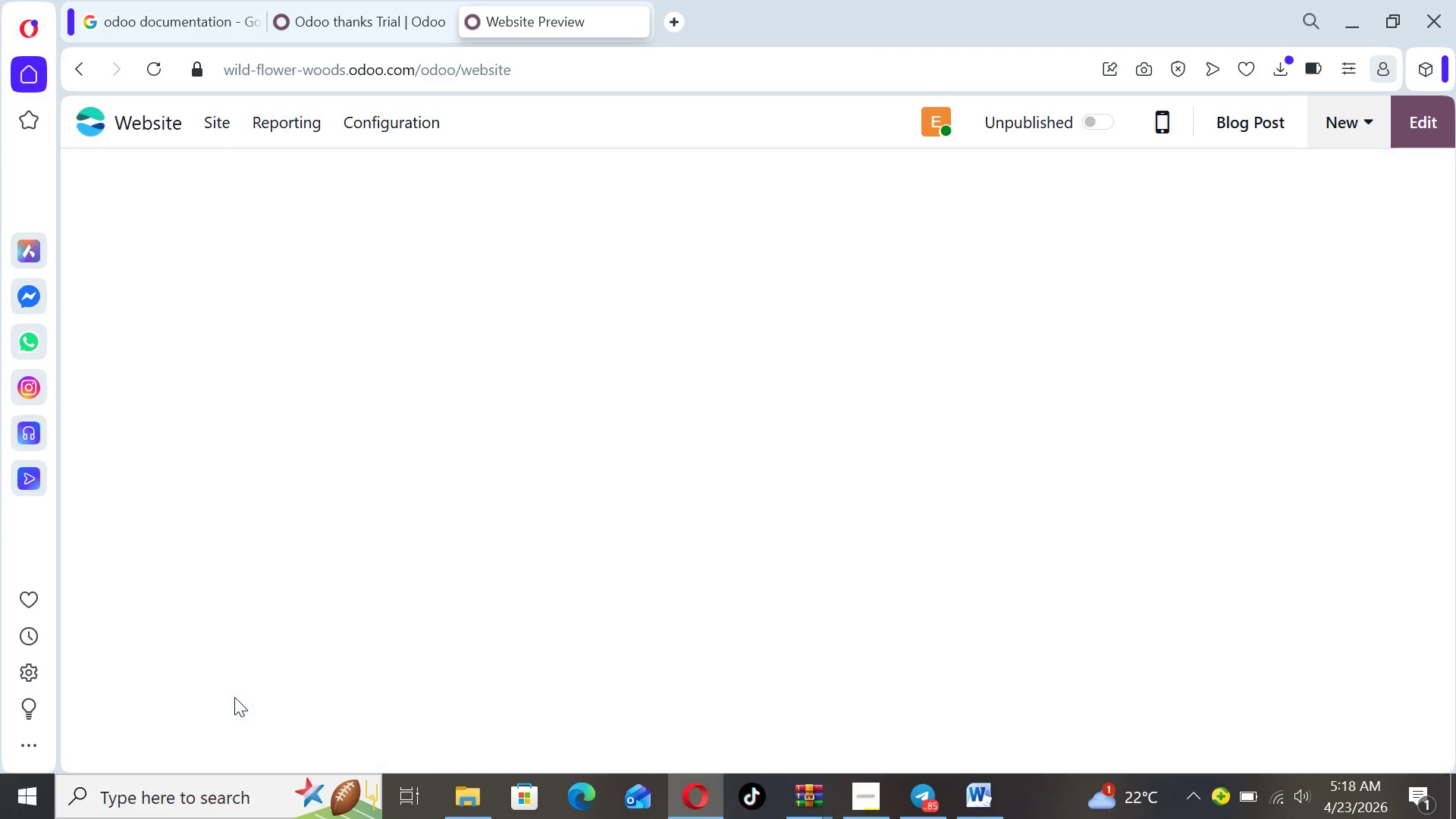 
left_click([1091, 125])
 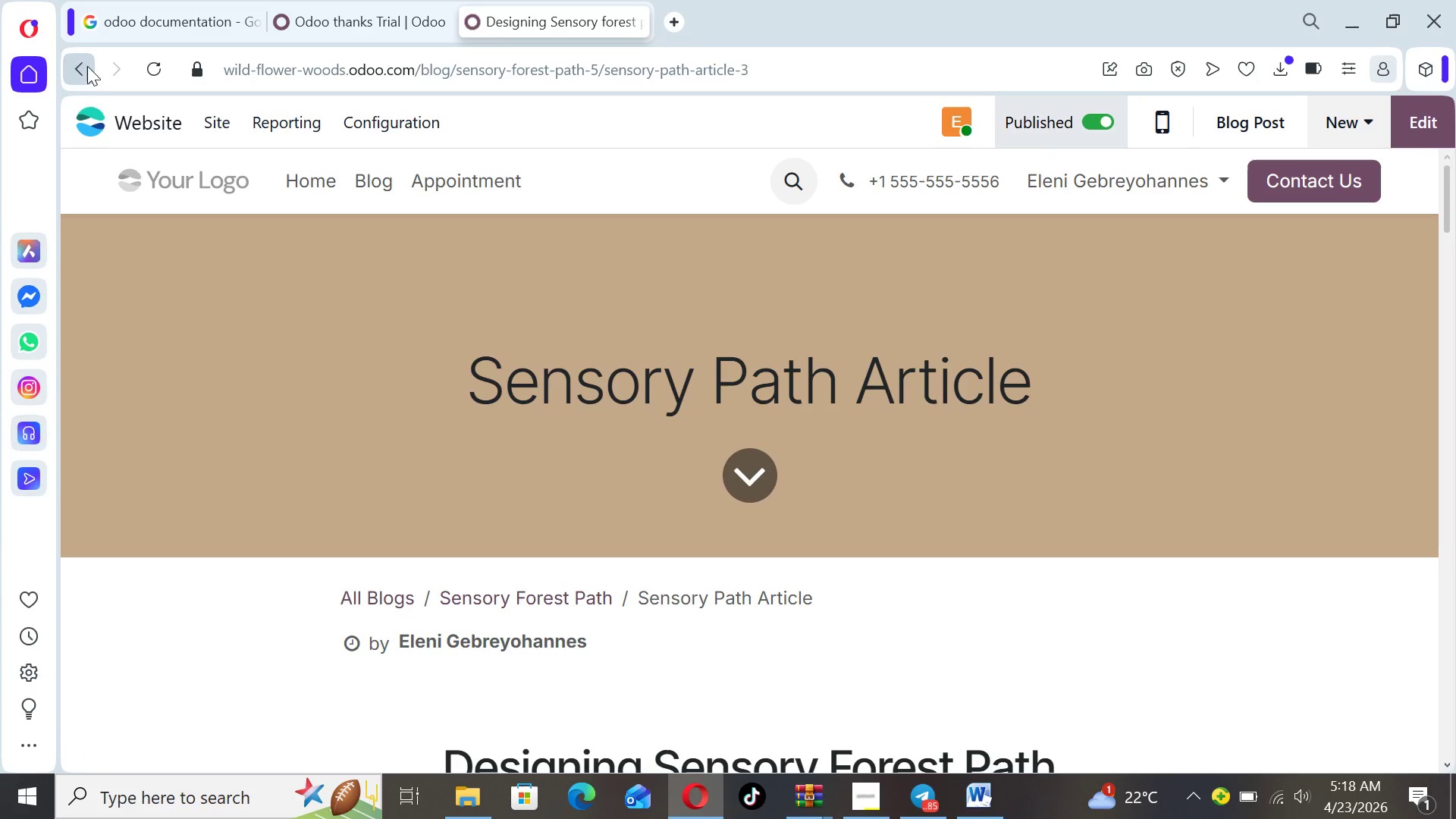 
left_click([95, 115])
 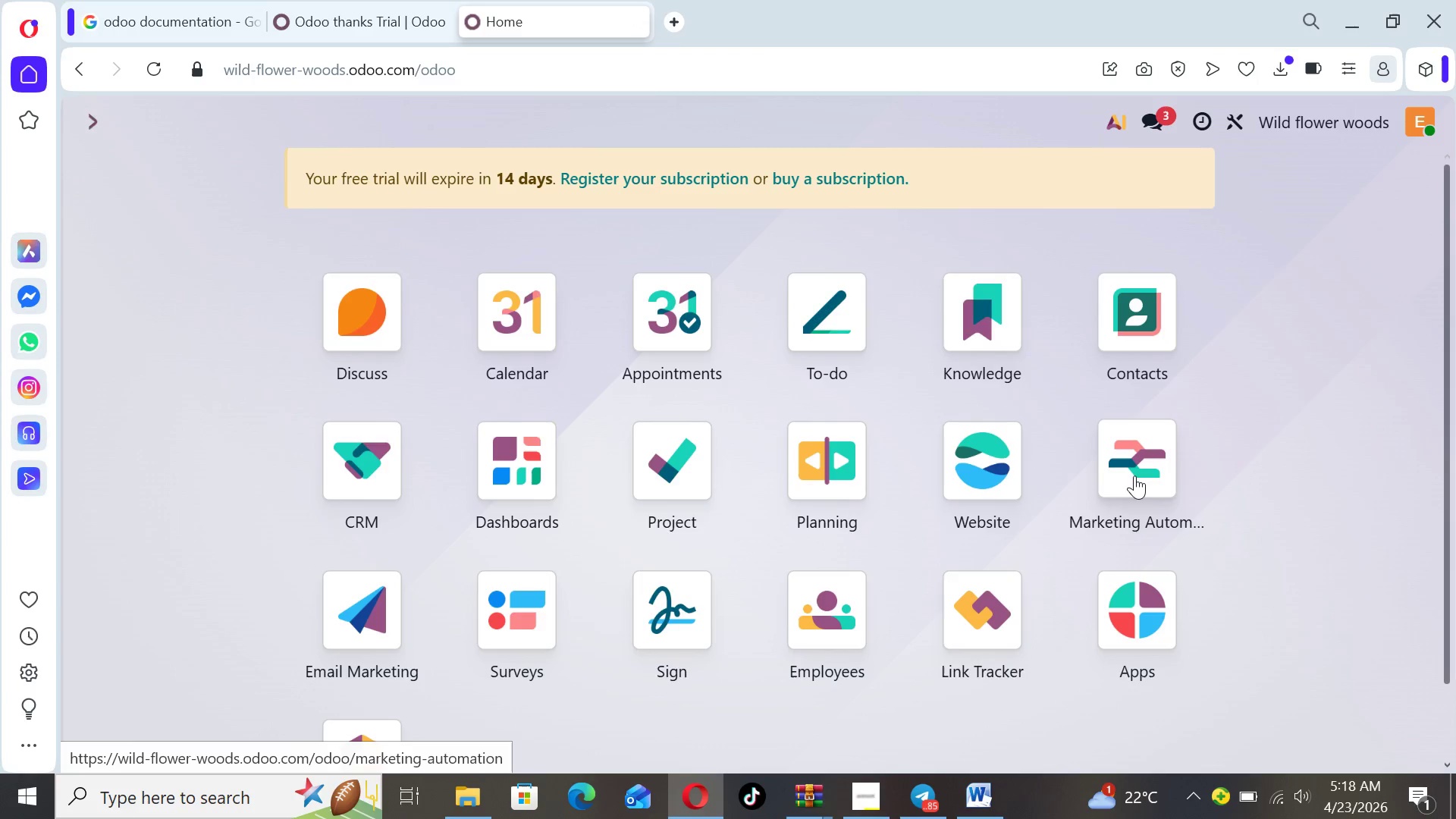 
double_click([1143, 475])
 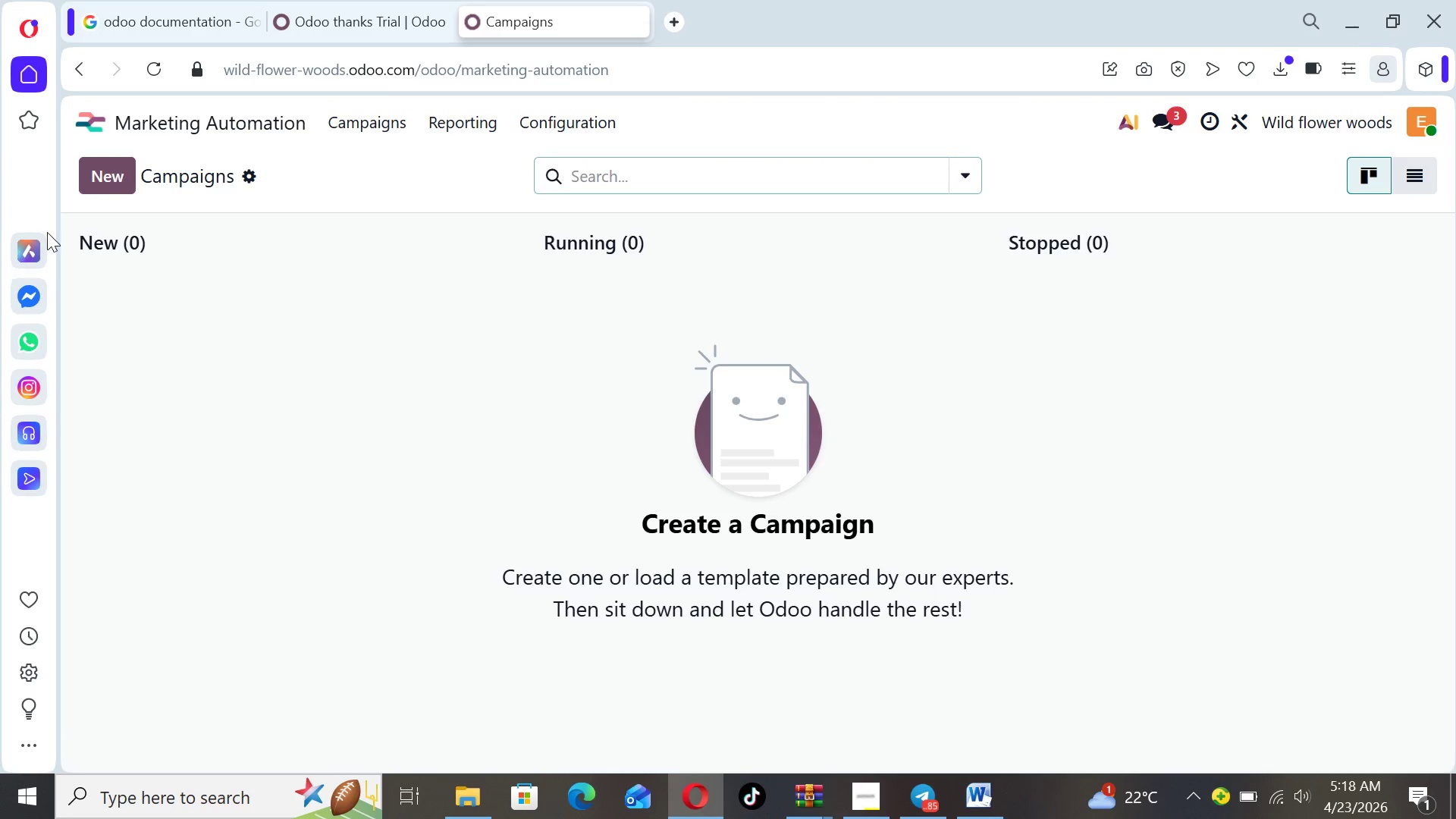 
left_click([99, 185])
 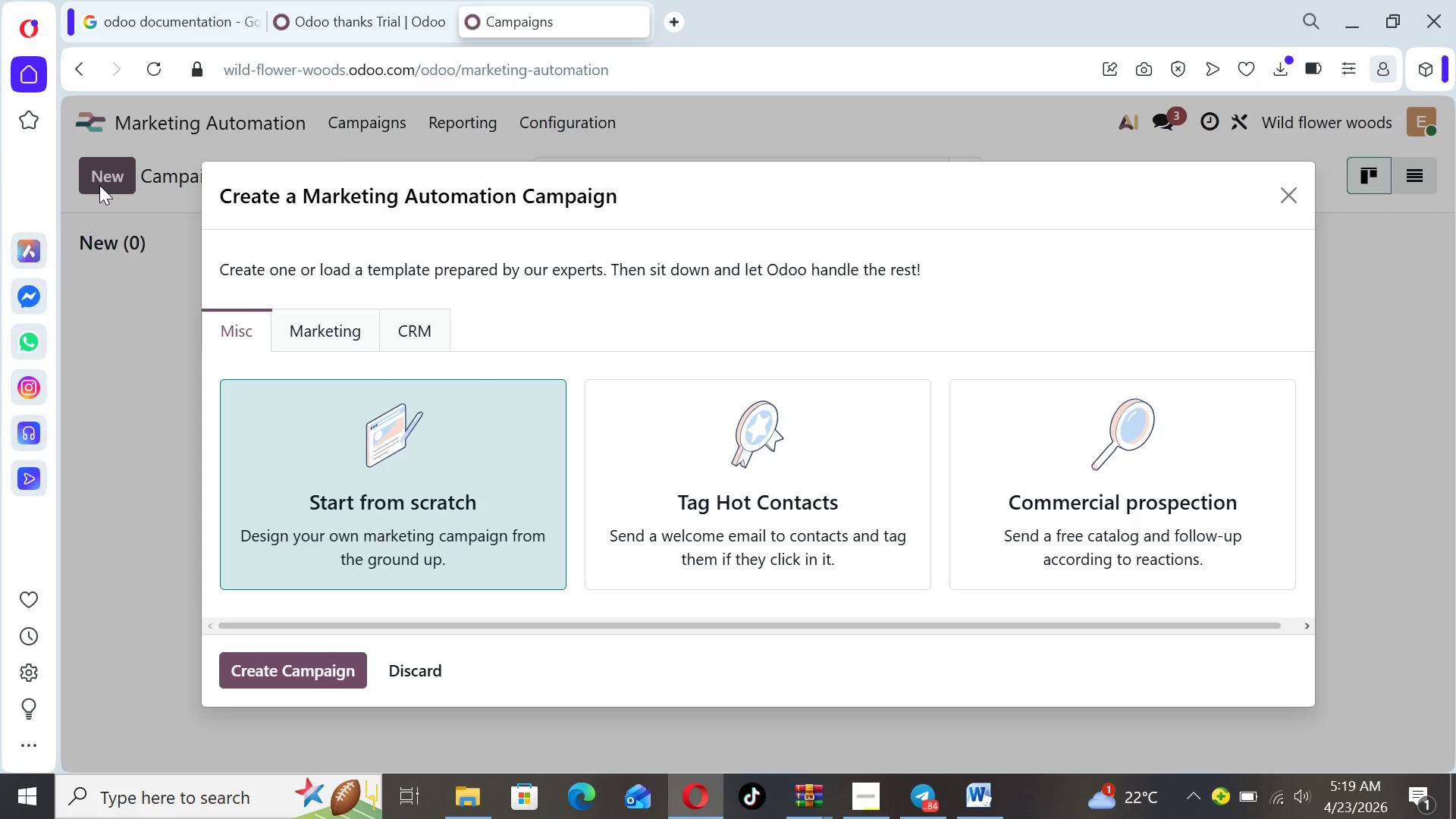 
wait(17.48)
 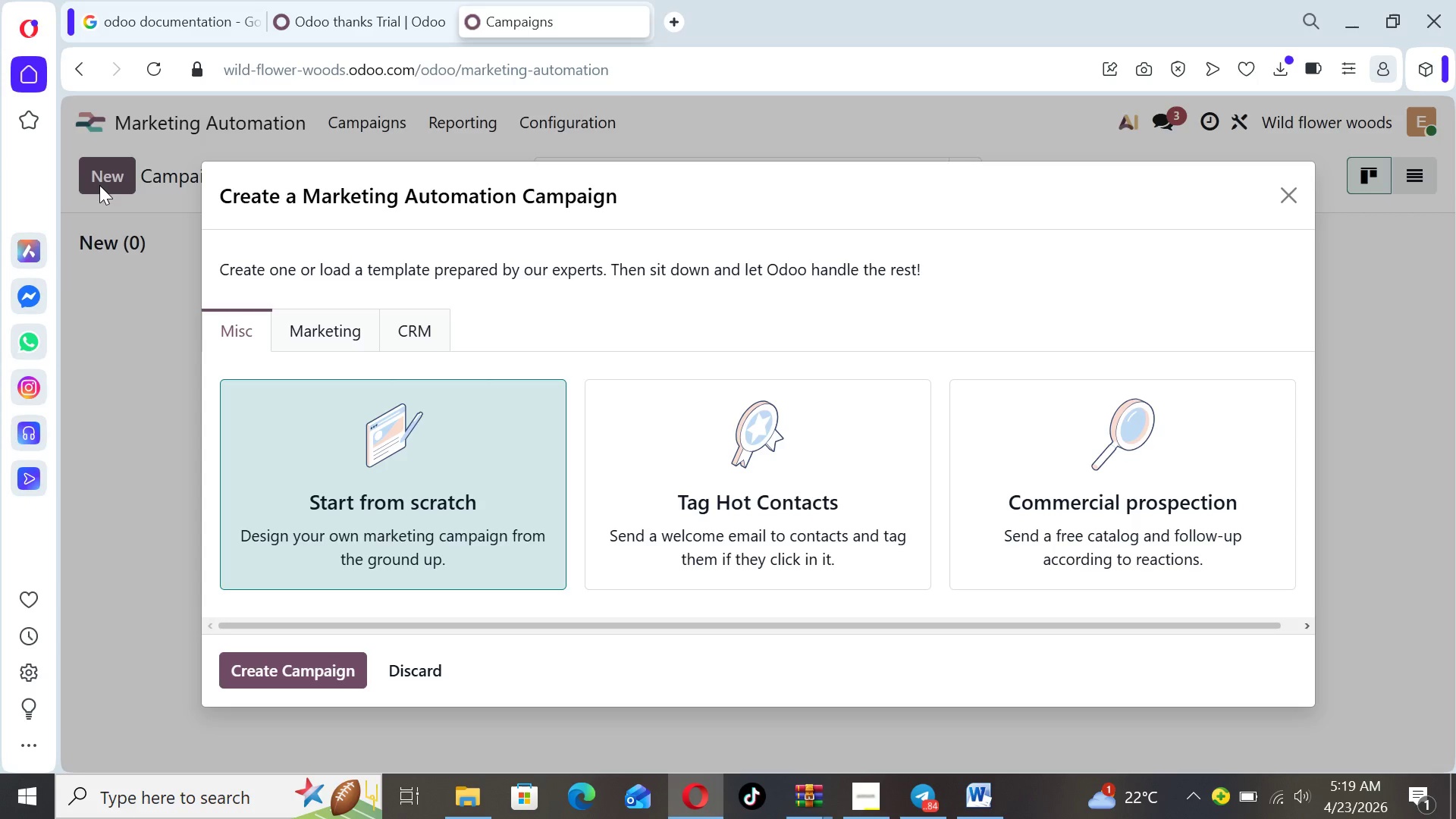 
left_click([333, 672])
 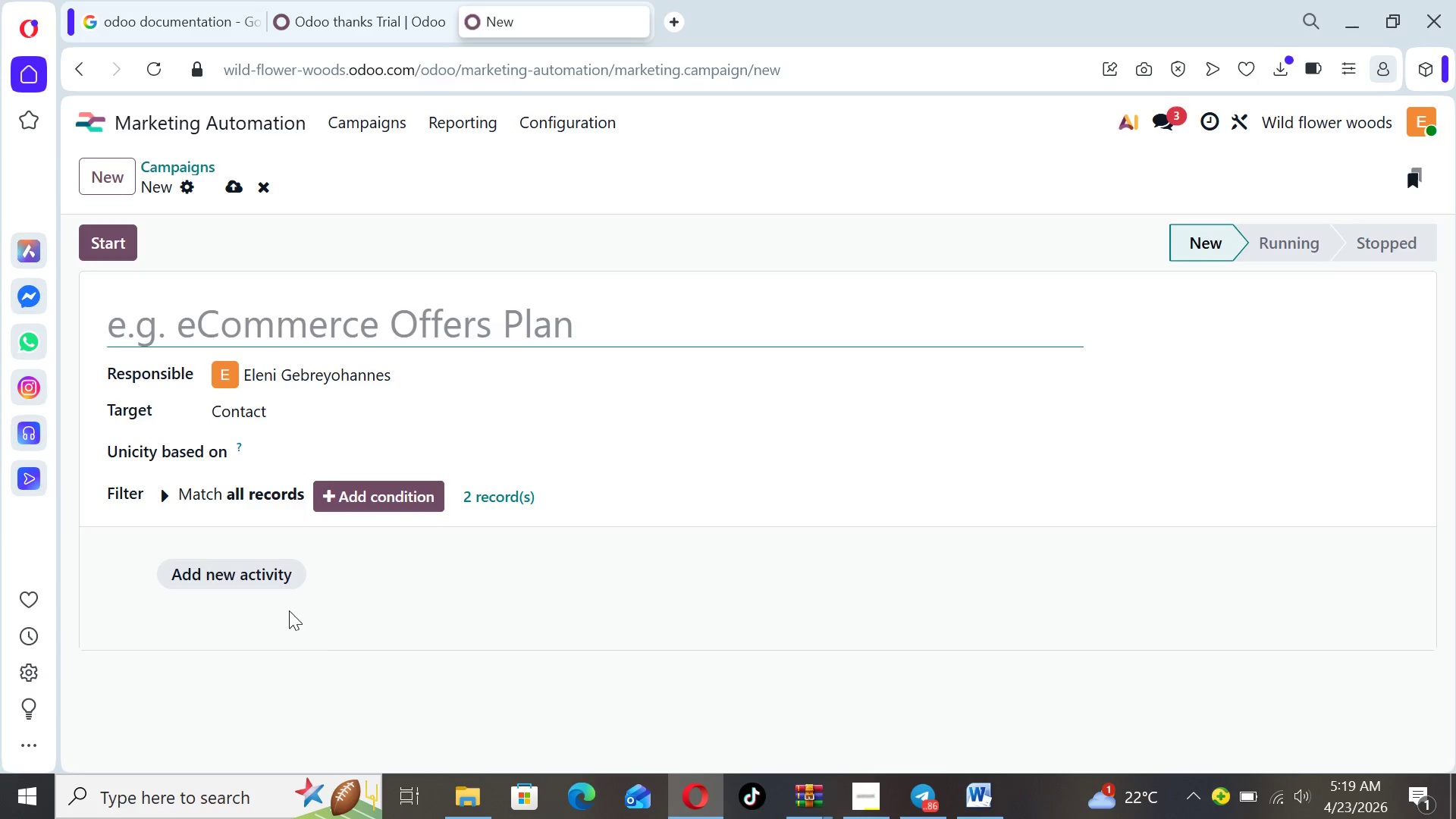 
wait(5.22)
 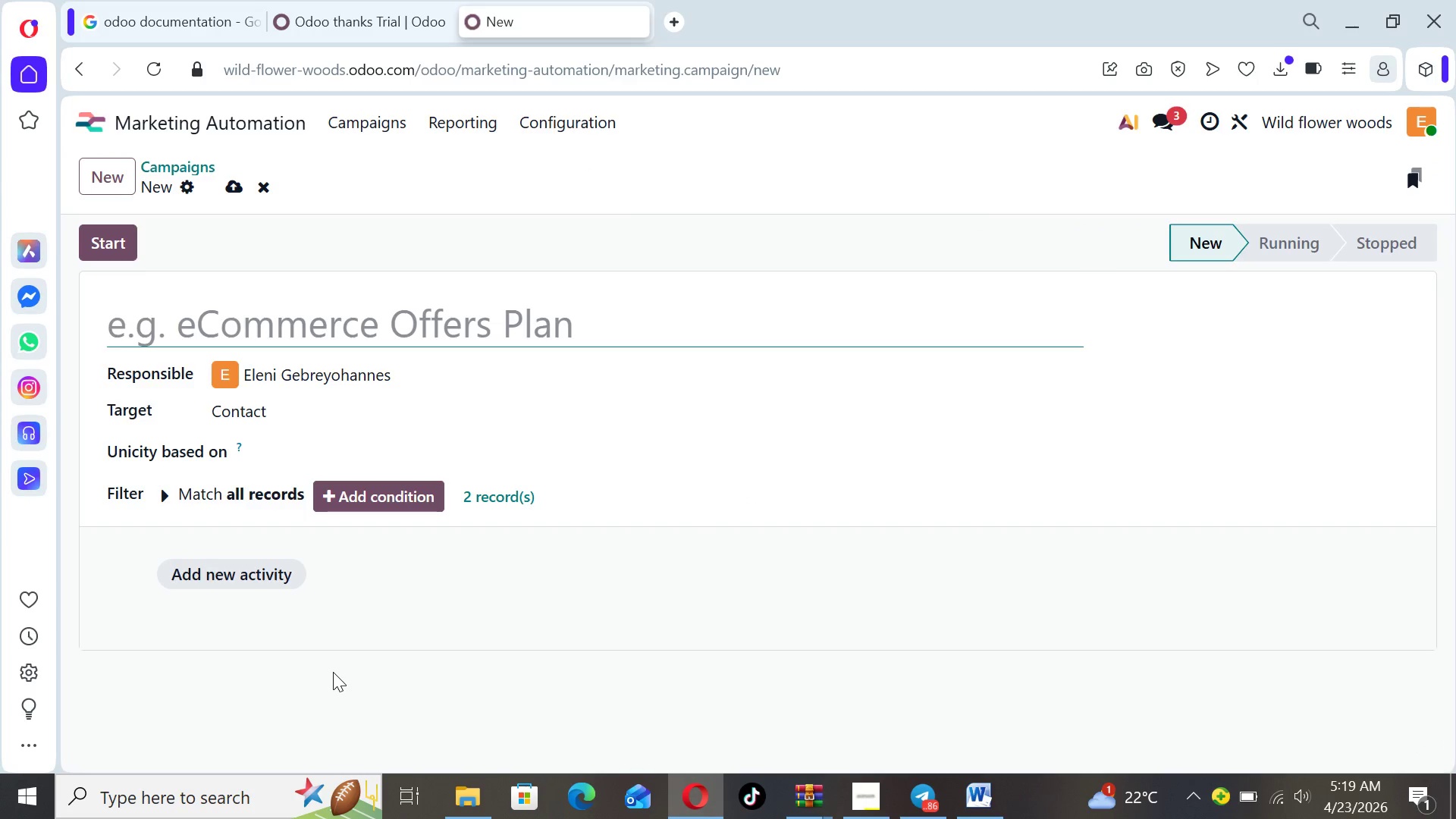 
left_click([294, 316])
 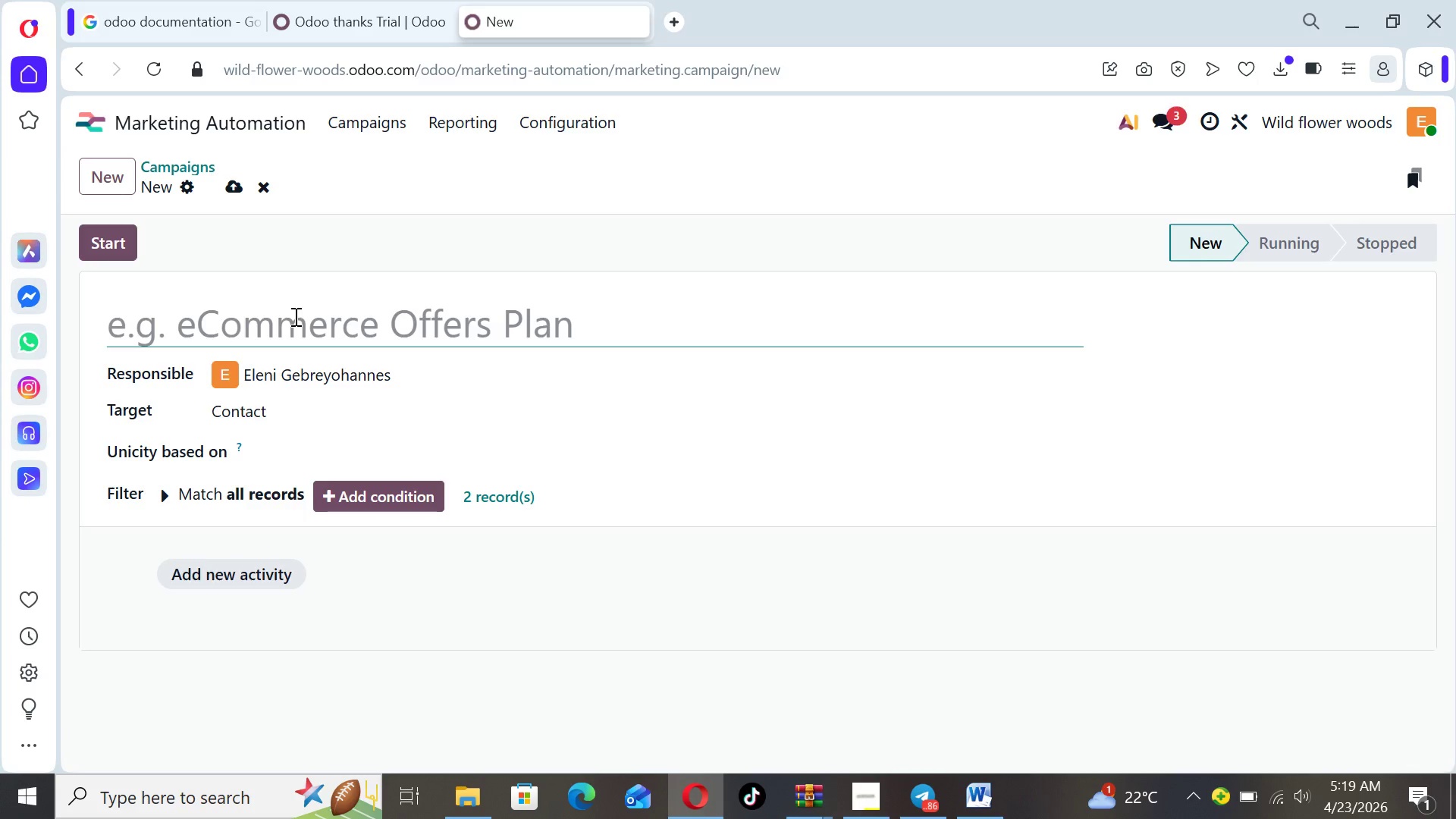 
type(Natuur)
key(Backspace)
key(Backspace)
type(re-First)
 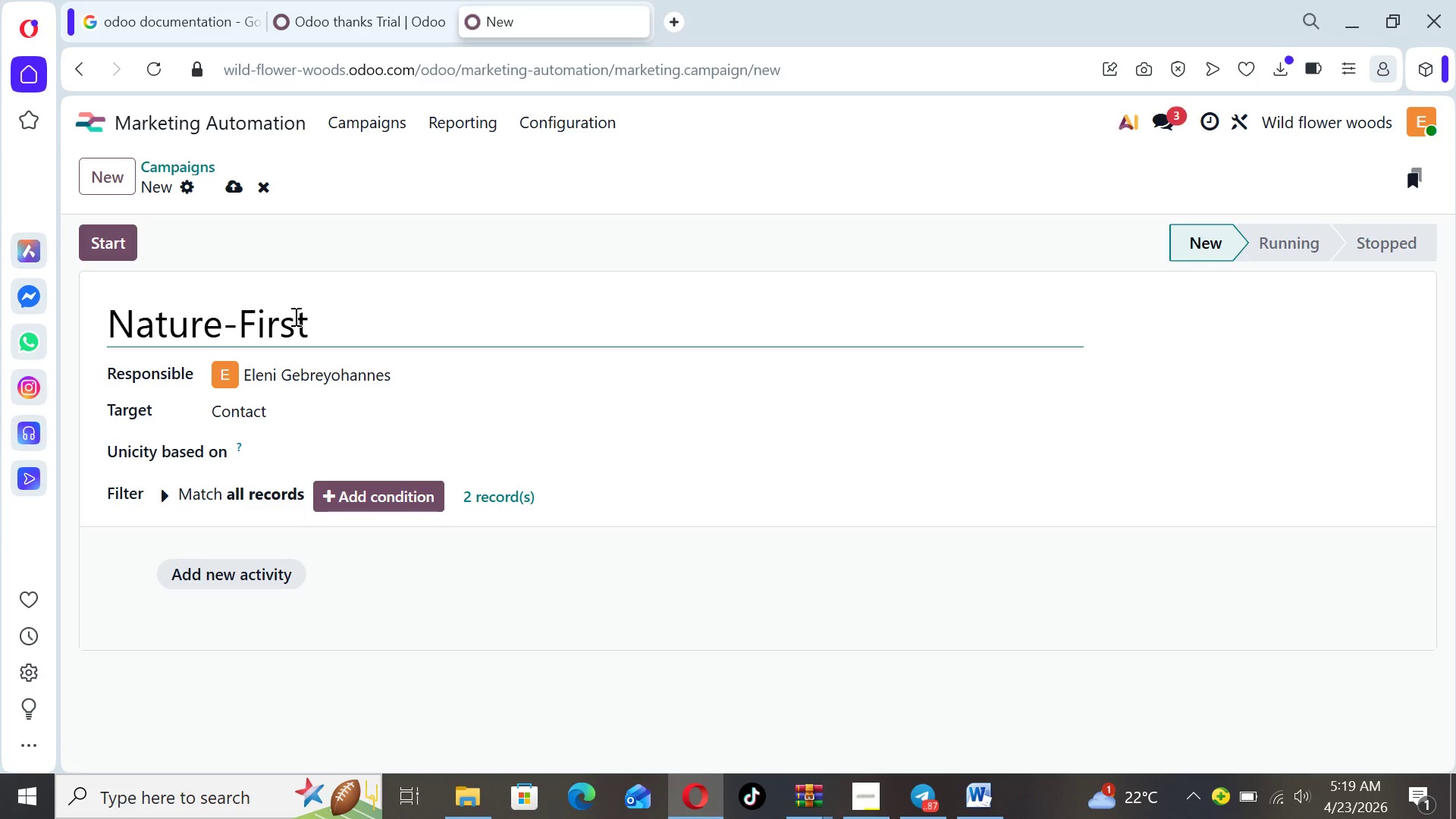 
type( Nury)
key(Backspace)
type(ture Sequence)
 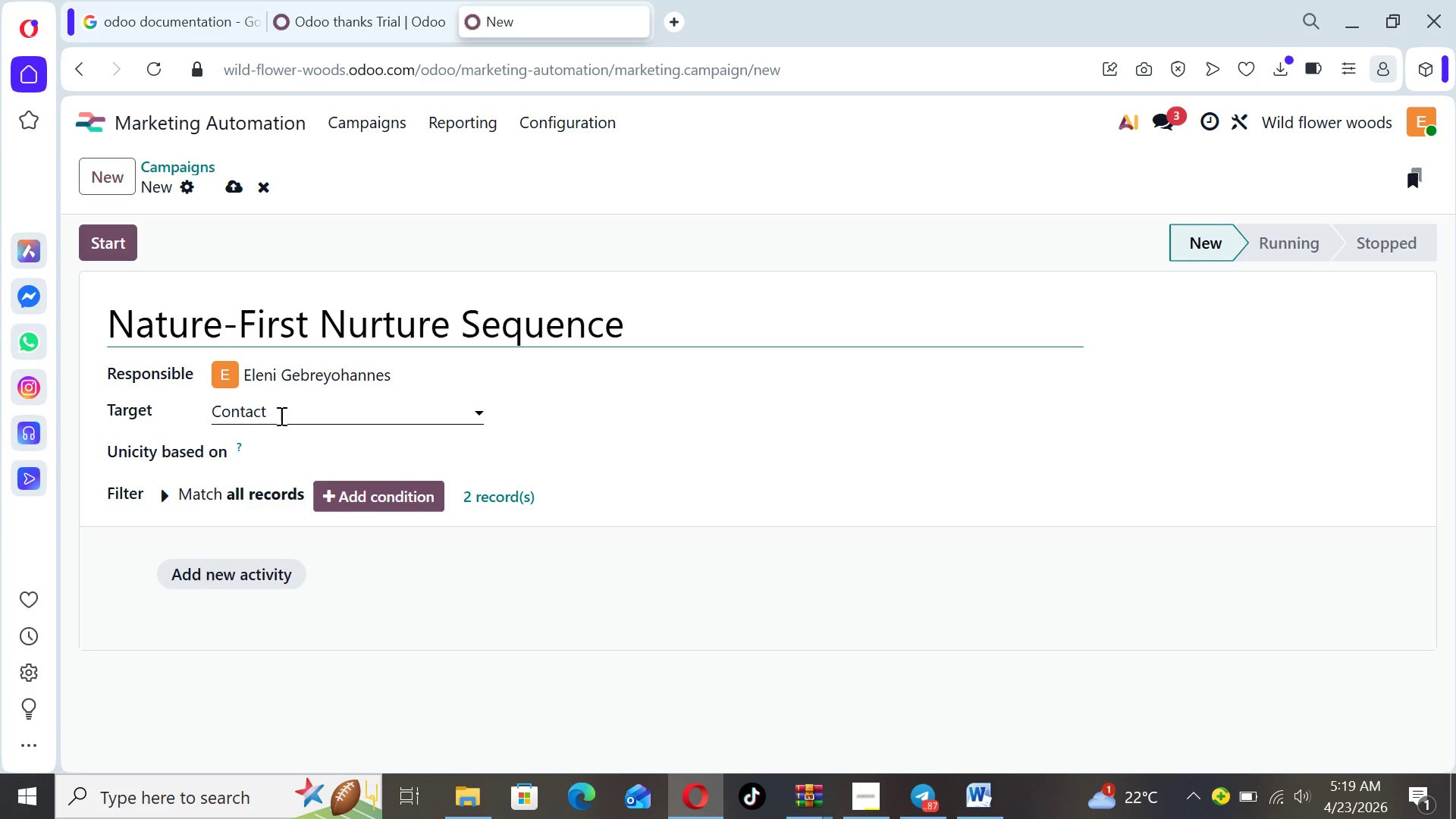 
left_click([280, 416])
 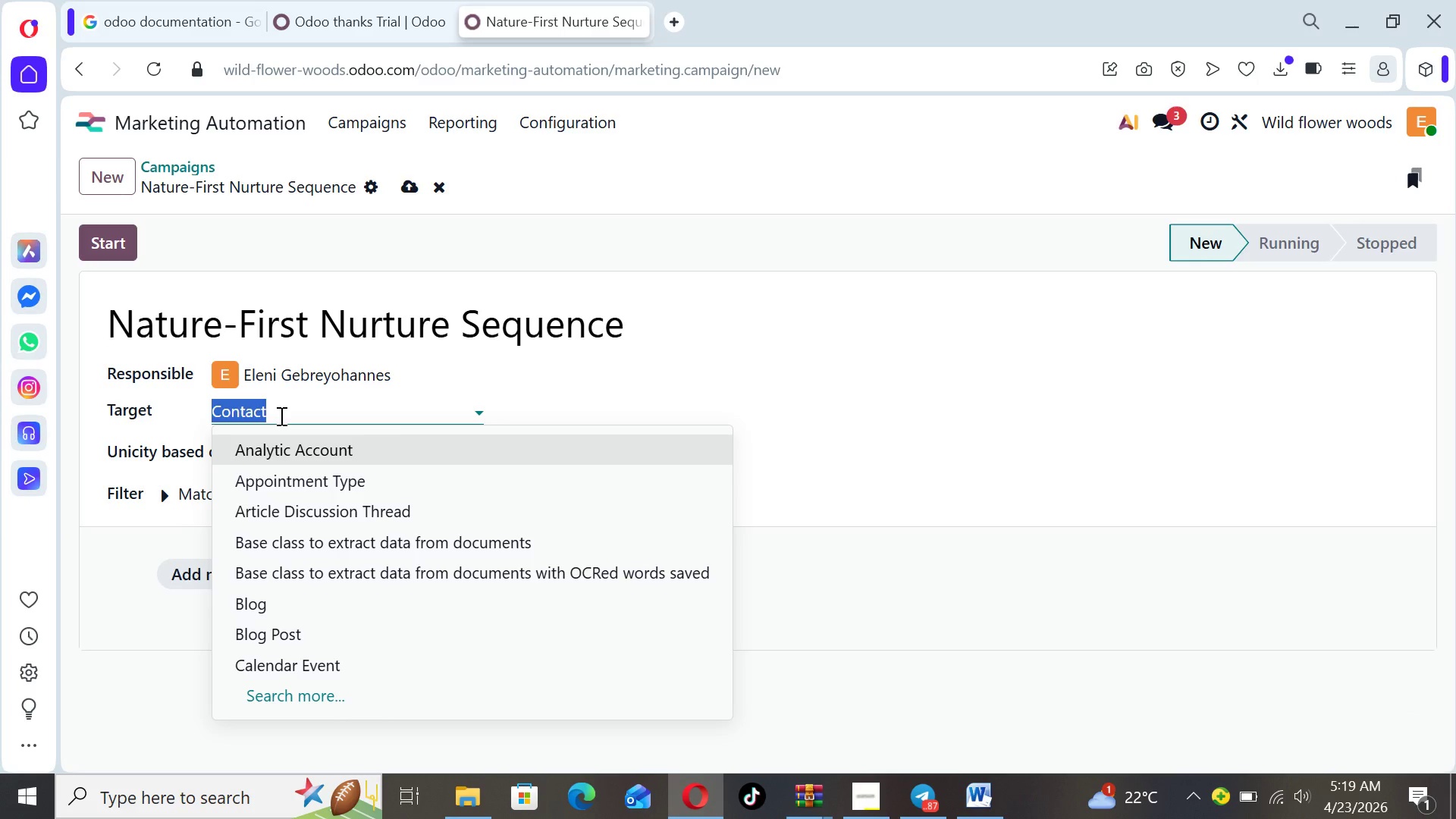 
type(lead)
 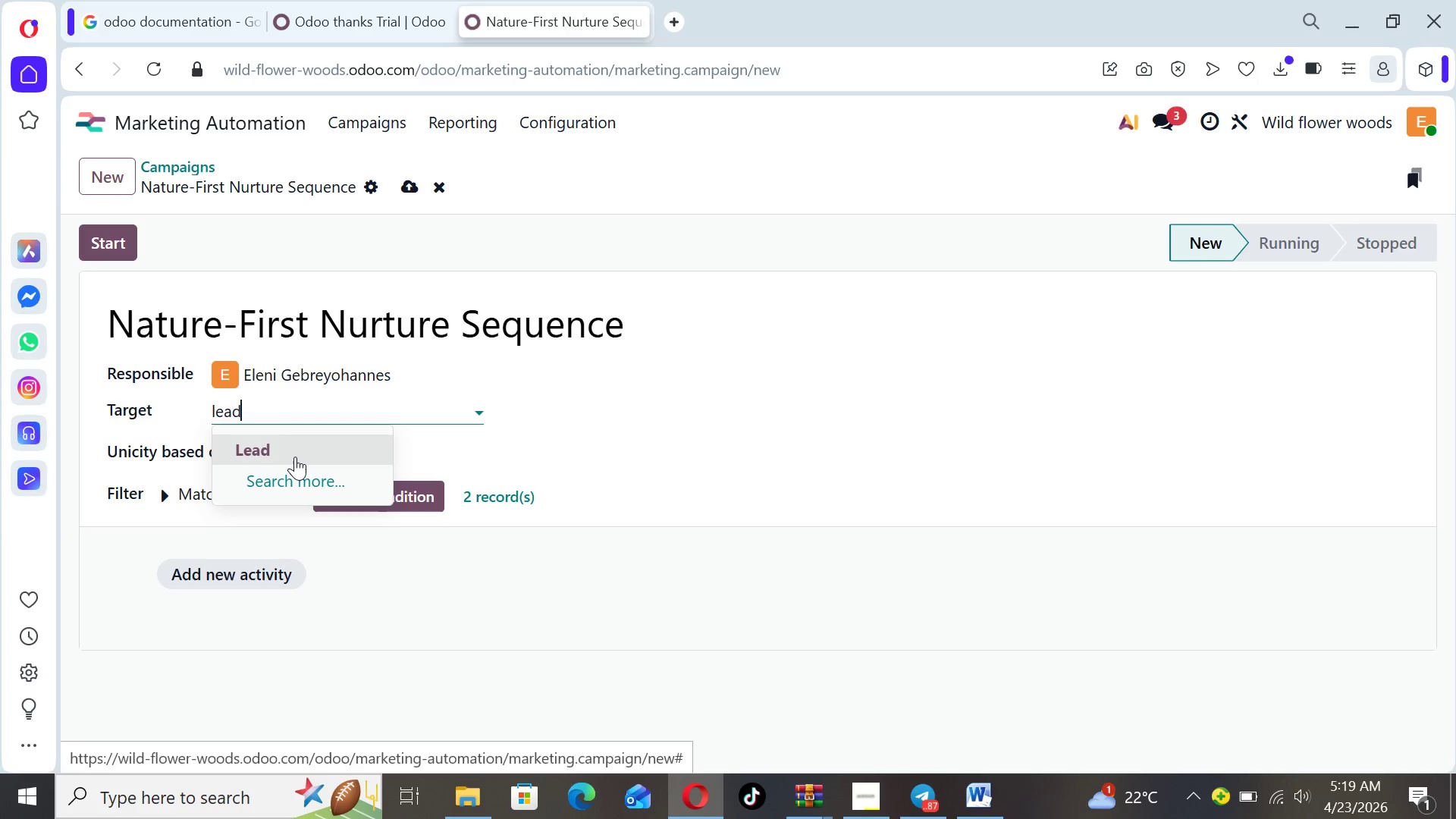 
left_click([295, 457])
 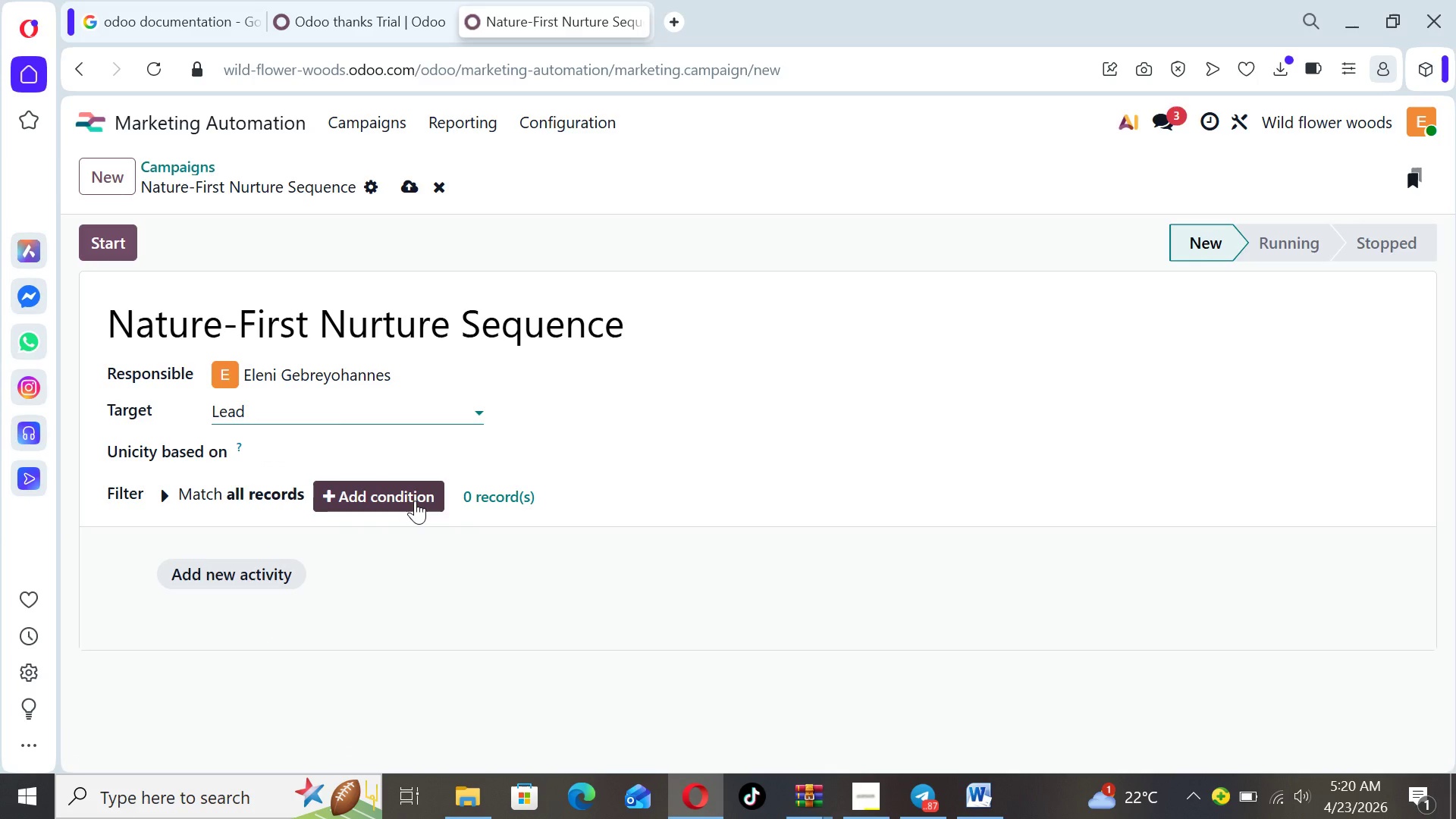 
wait(7.19)
 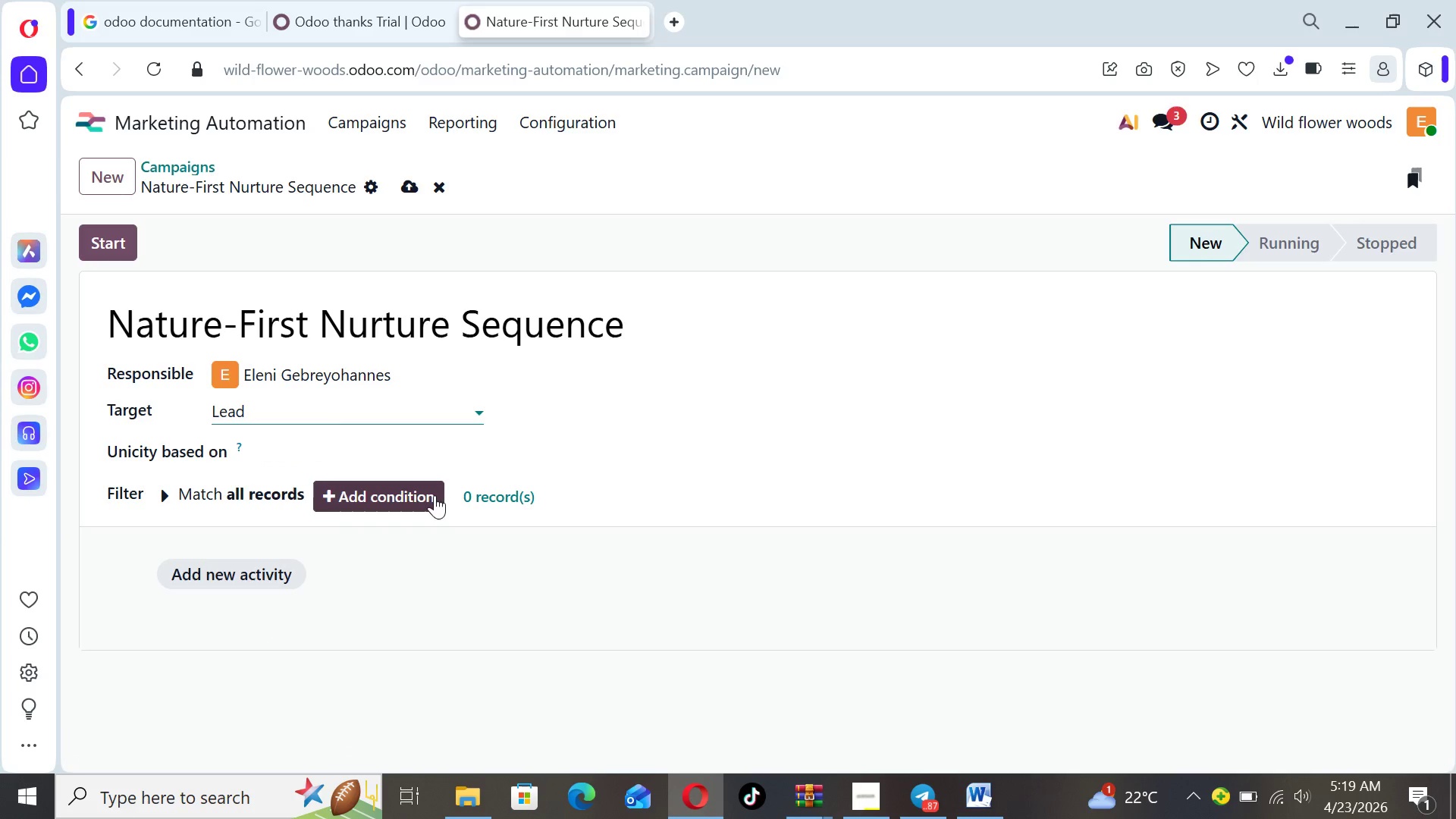 
left_click([410, 495])
 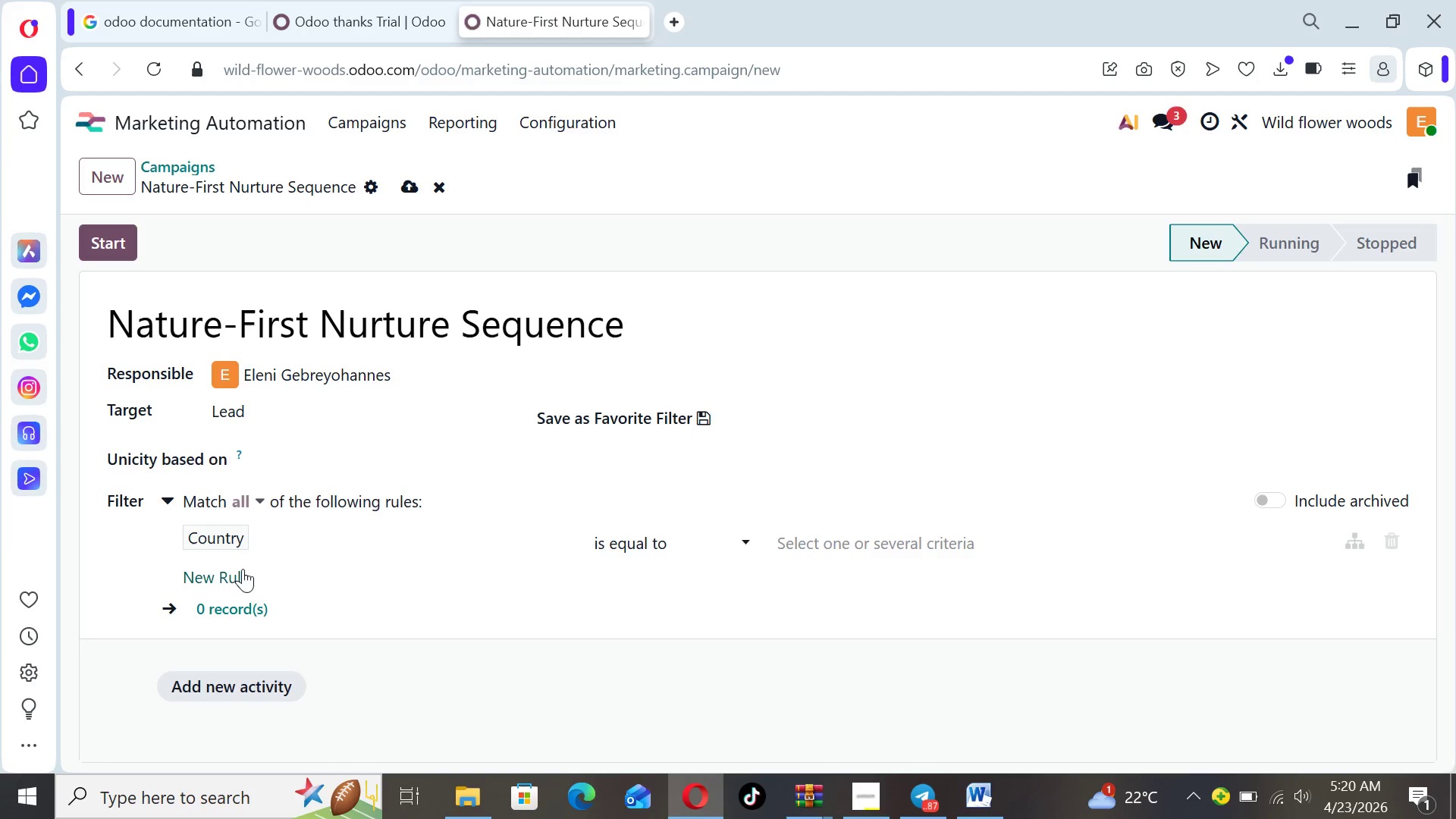 
left_click([233, 543])
 